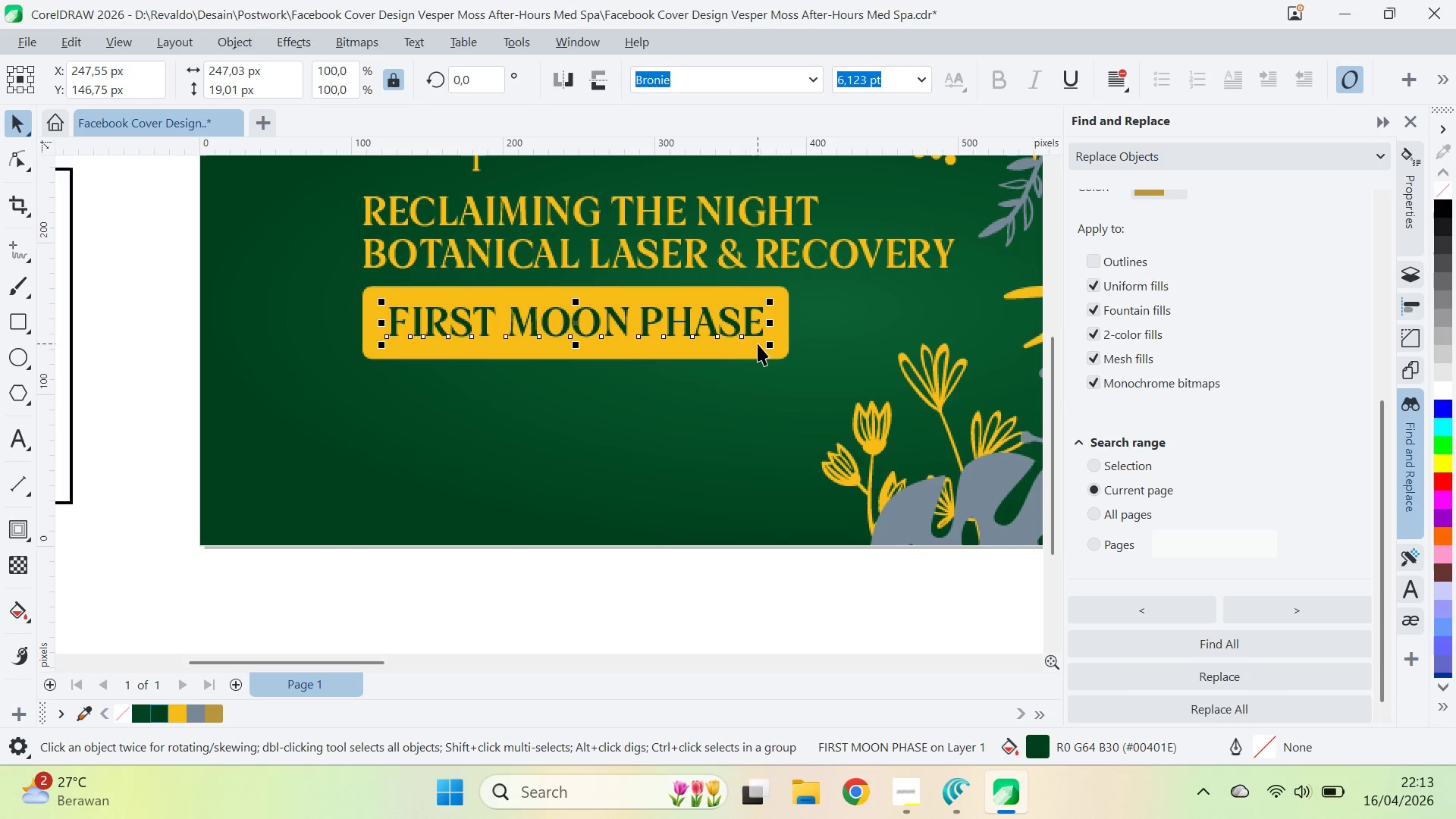 
hold_key(key=ShiftLeft, duration=1.22)
left_click_drag(start_coordinate=[766, 348], to_coordinate=[774, 354])
 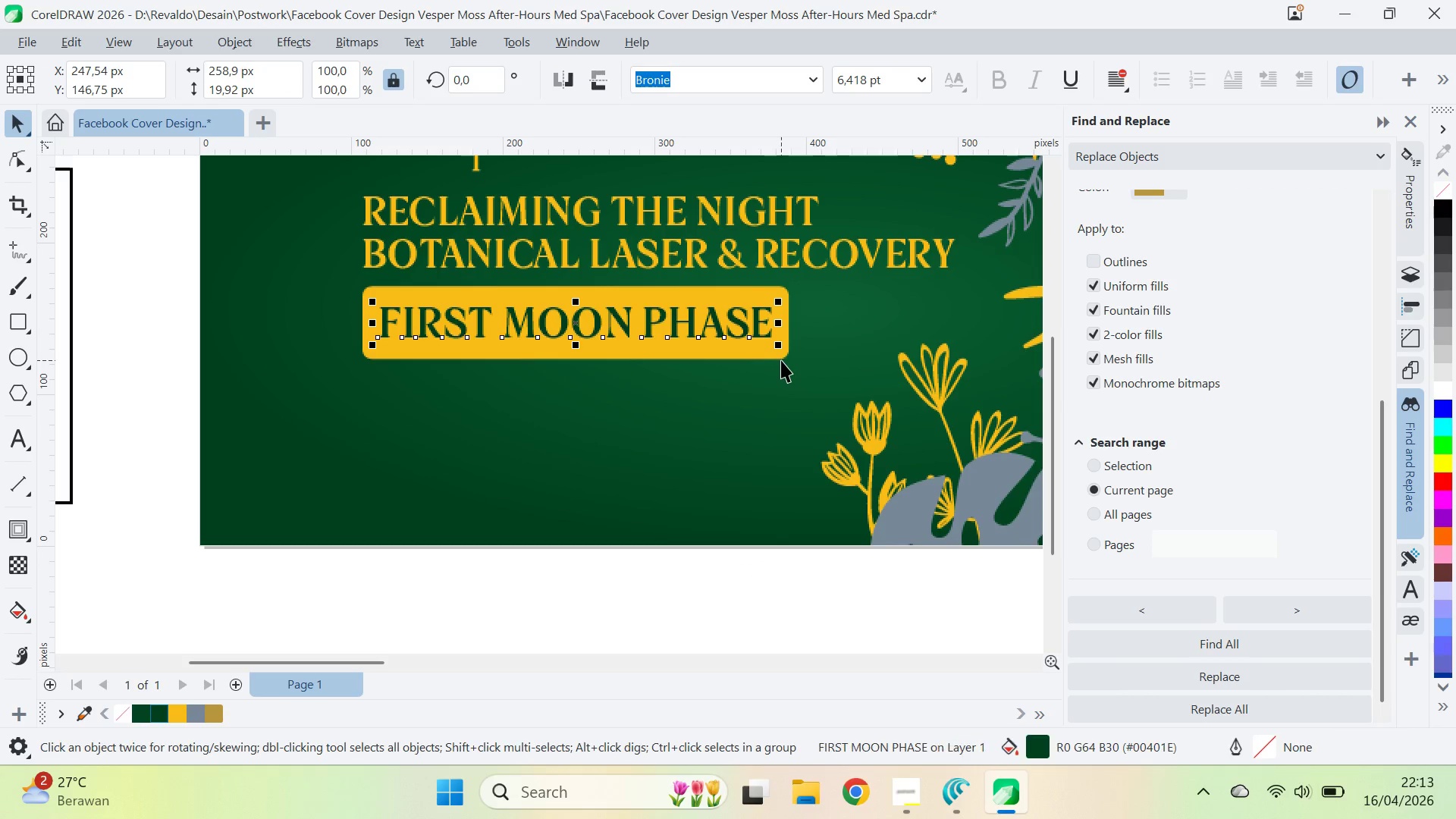 
key(Control+Z)
 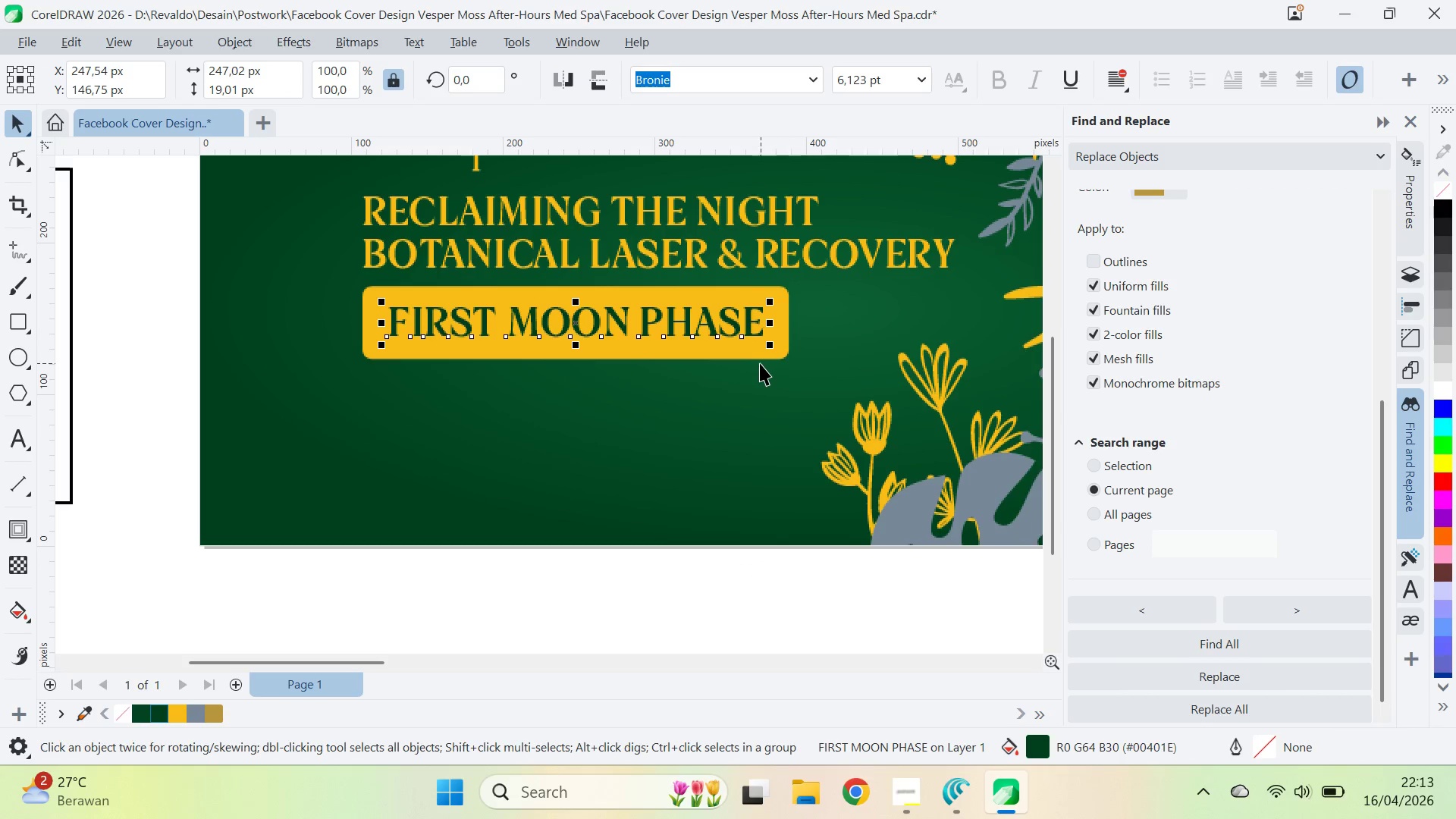 
hold_key(key=ShiftLeft, duration=0.39)
 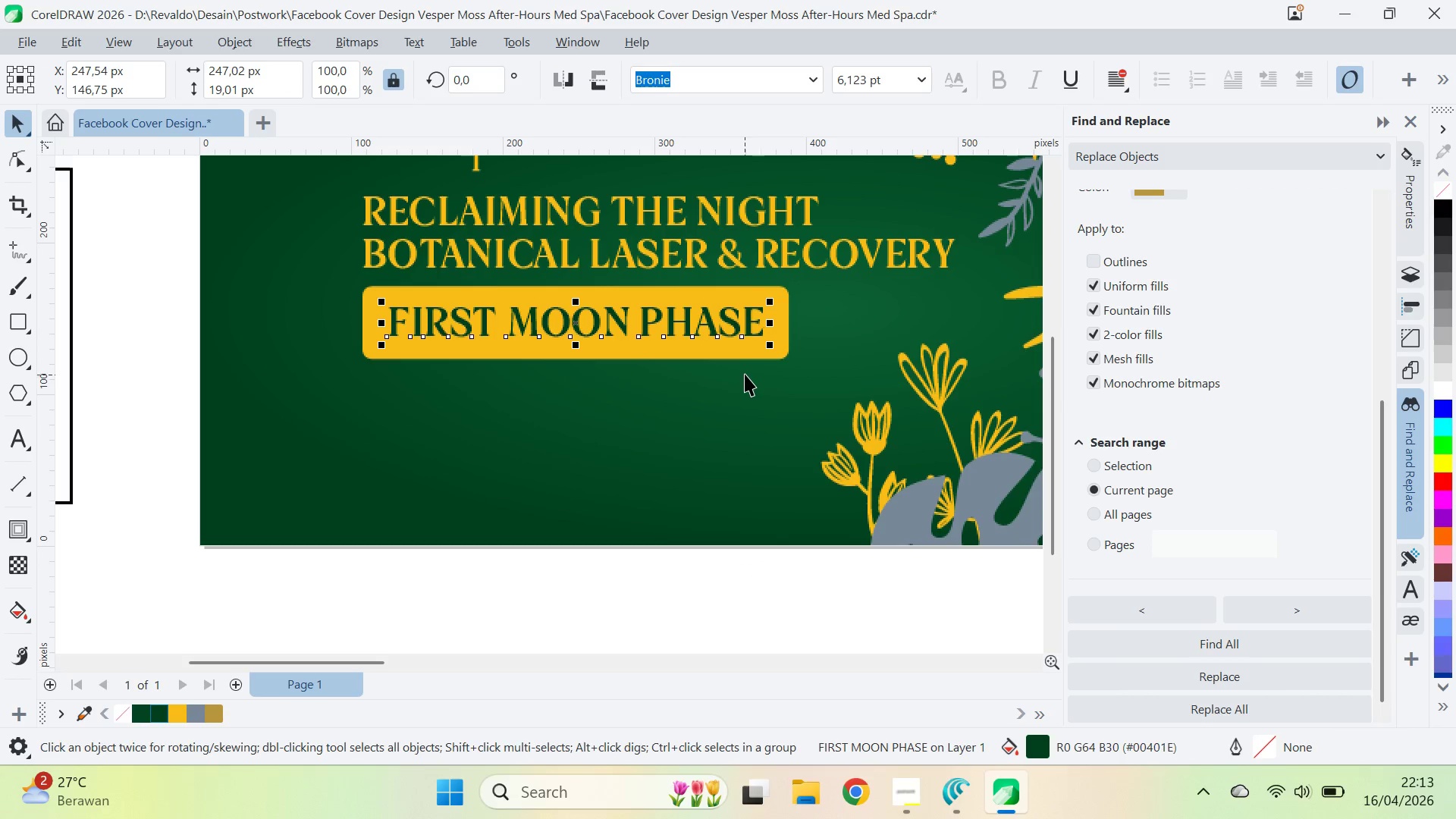 
key(Z)
 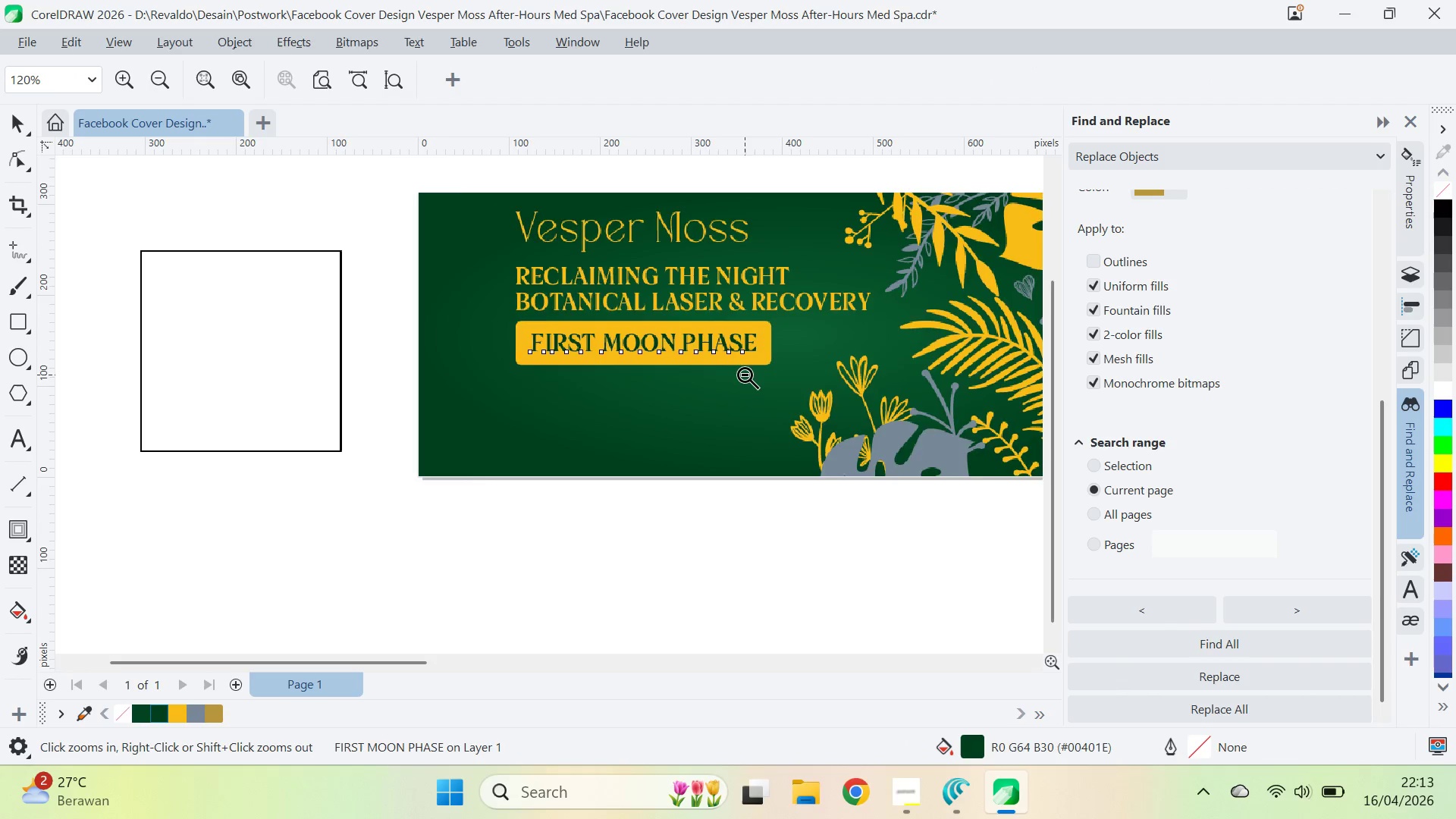 
right_click([745, 374])
 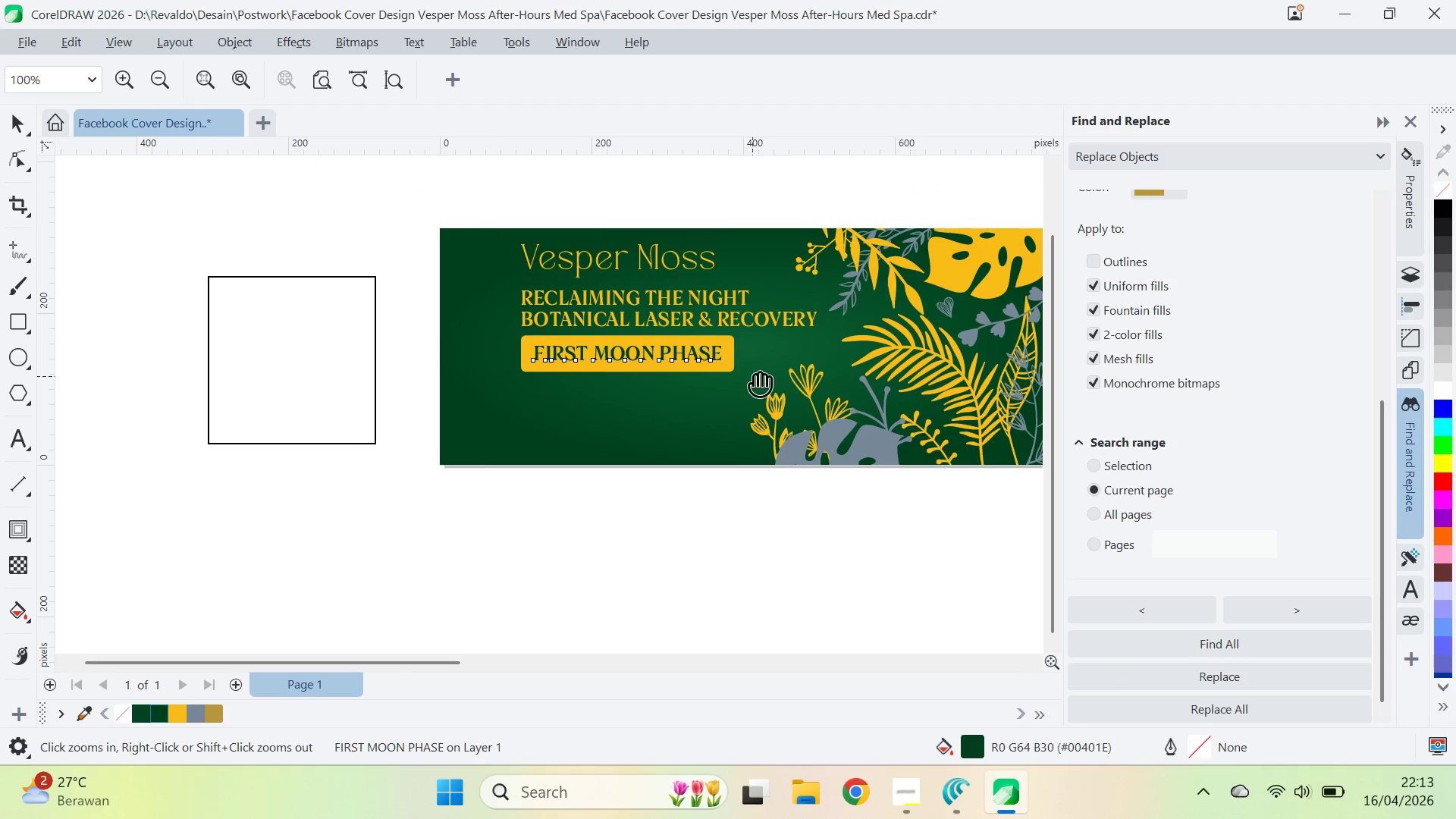 
scroll: coordinate [745, 374], scroll_direction: down, amount: 4.0
 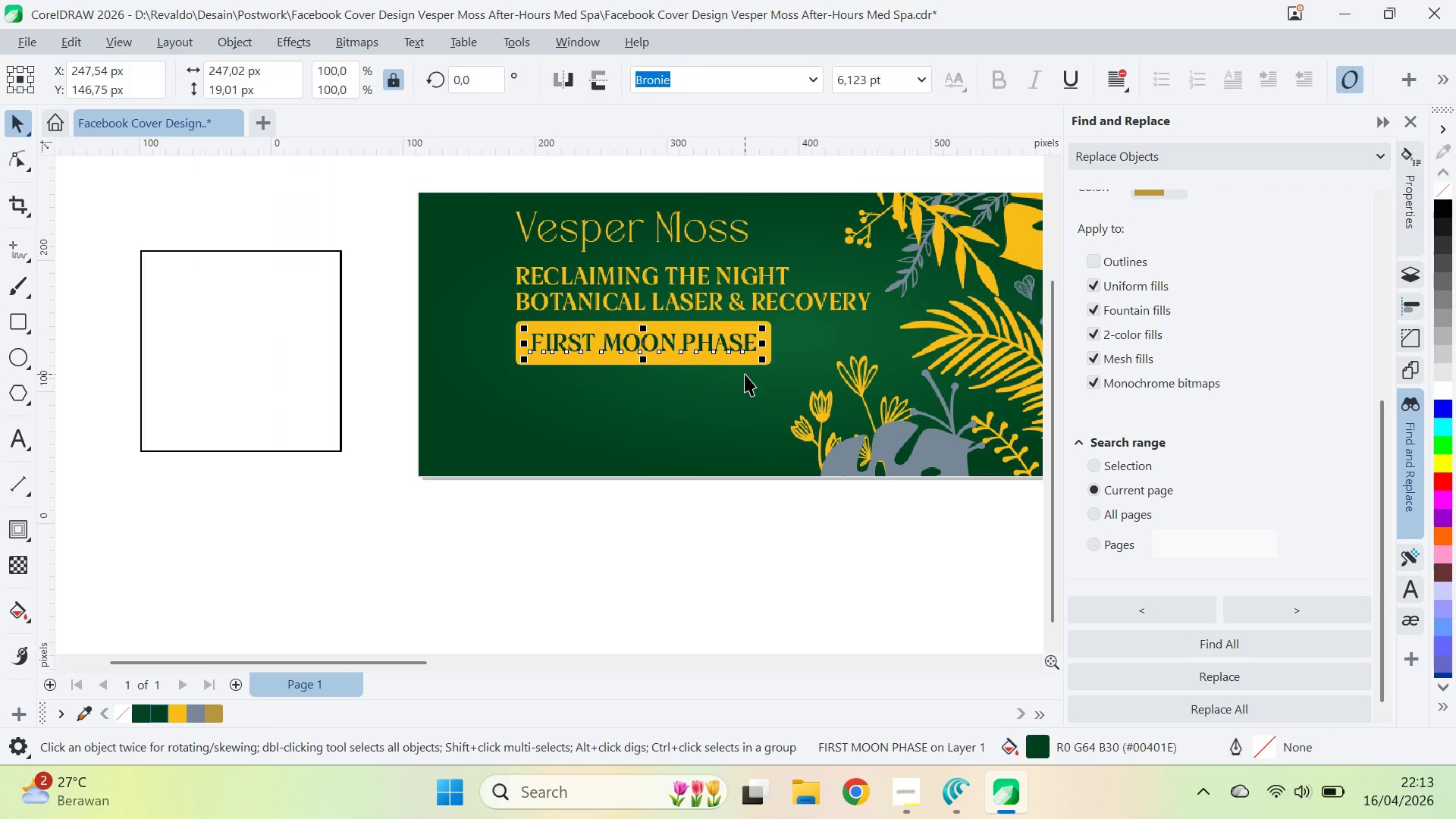 
type(QV)
key(Tab)
key(Tab)
 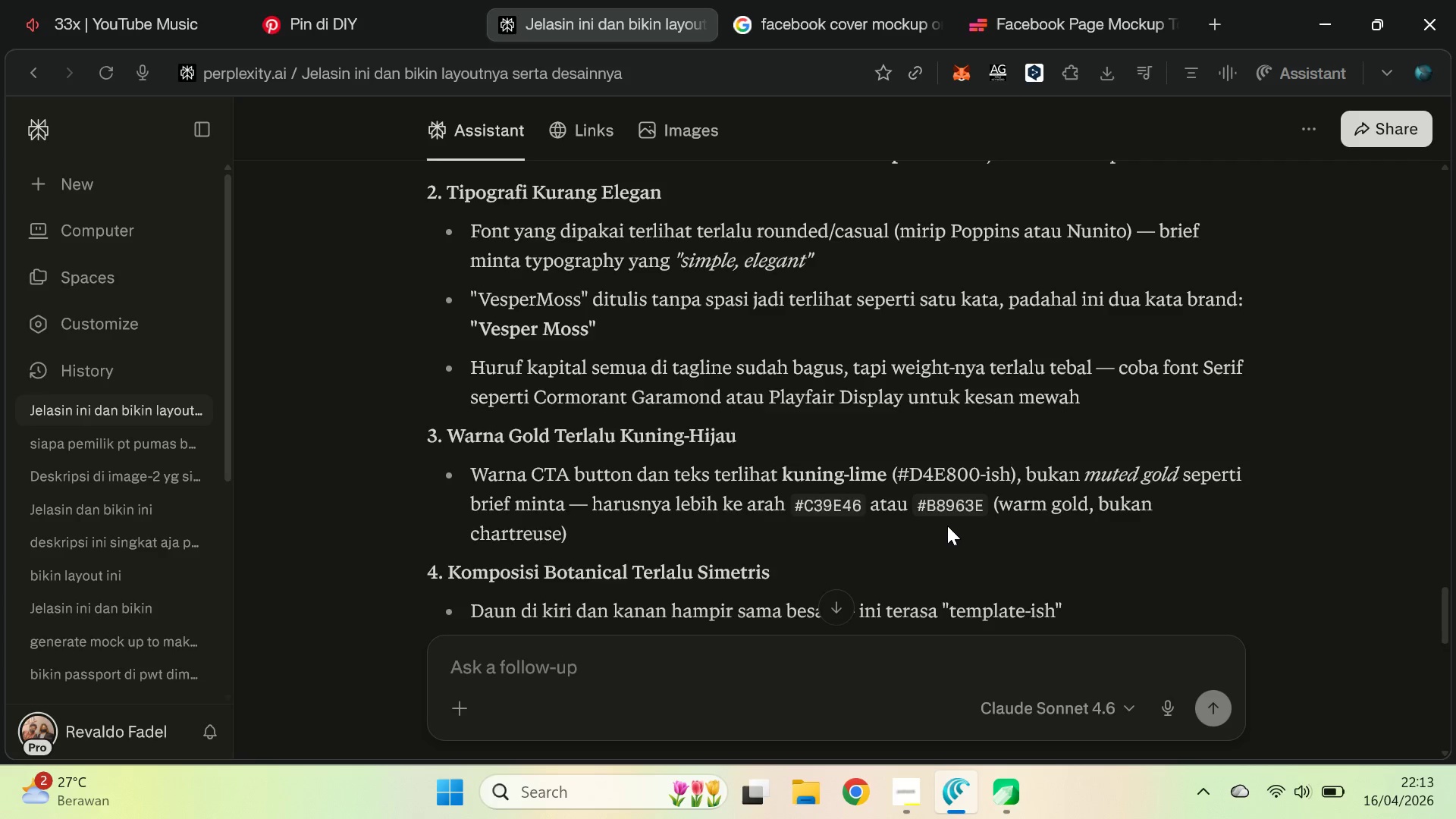 
left_click_drag(start_coordinate=[765, 368], to_coordinate=[695, 447])
 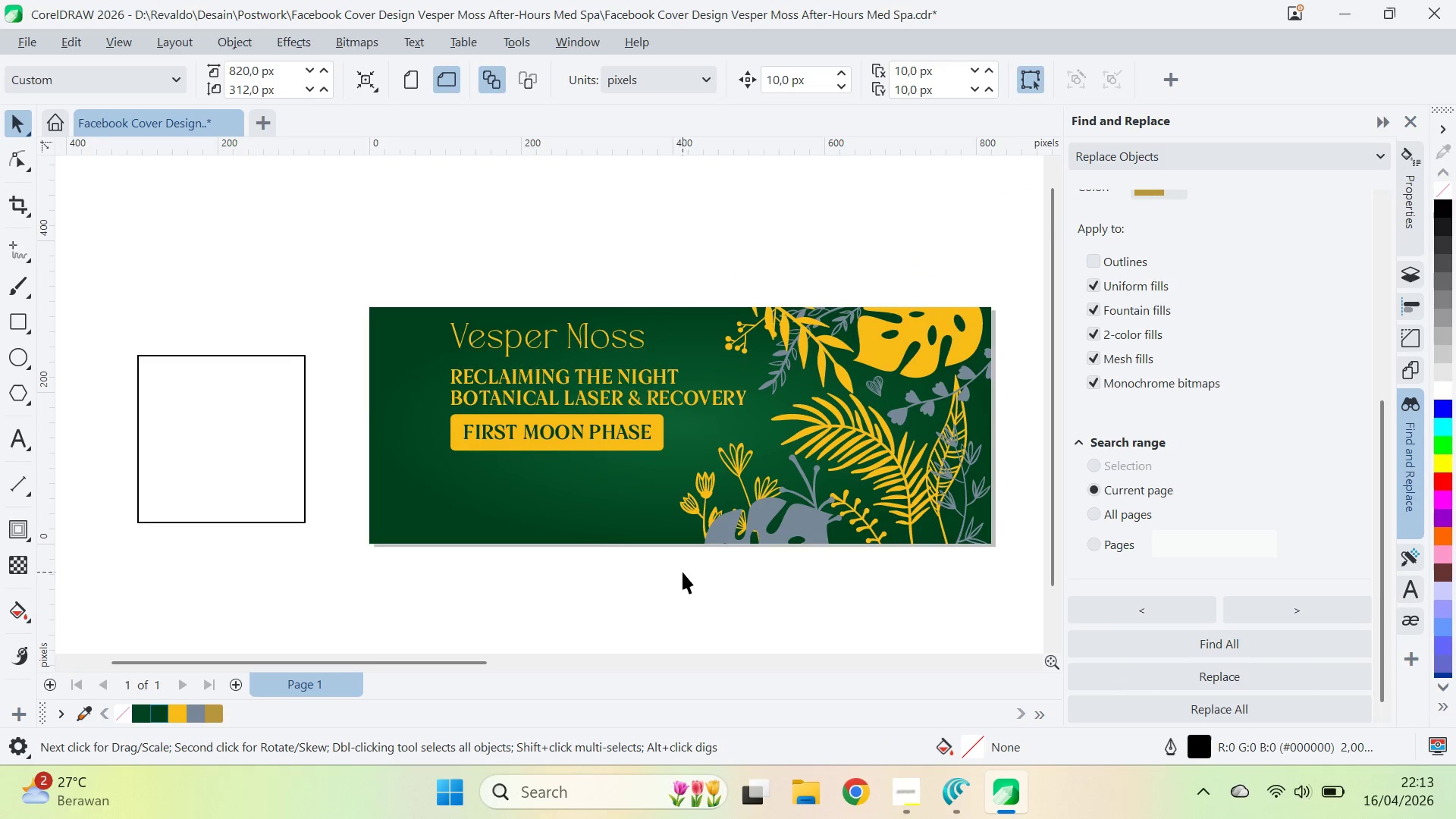 
hold_key(key=AltLeft, duration=0.69)
 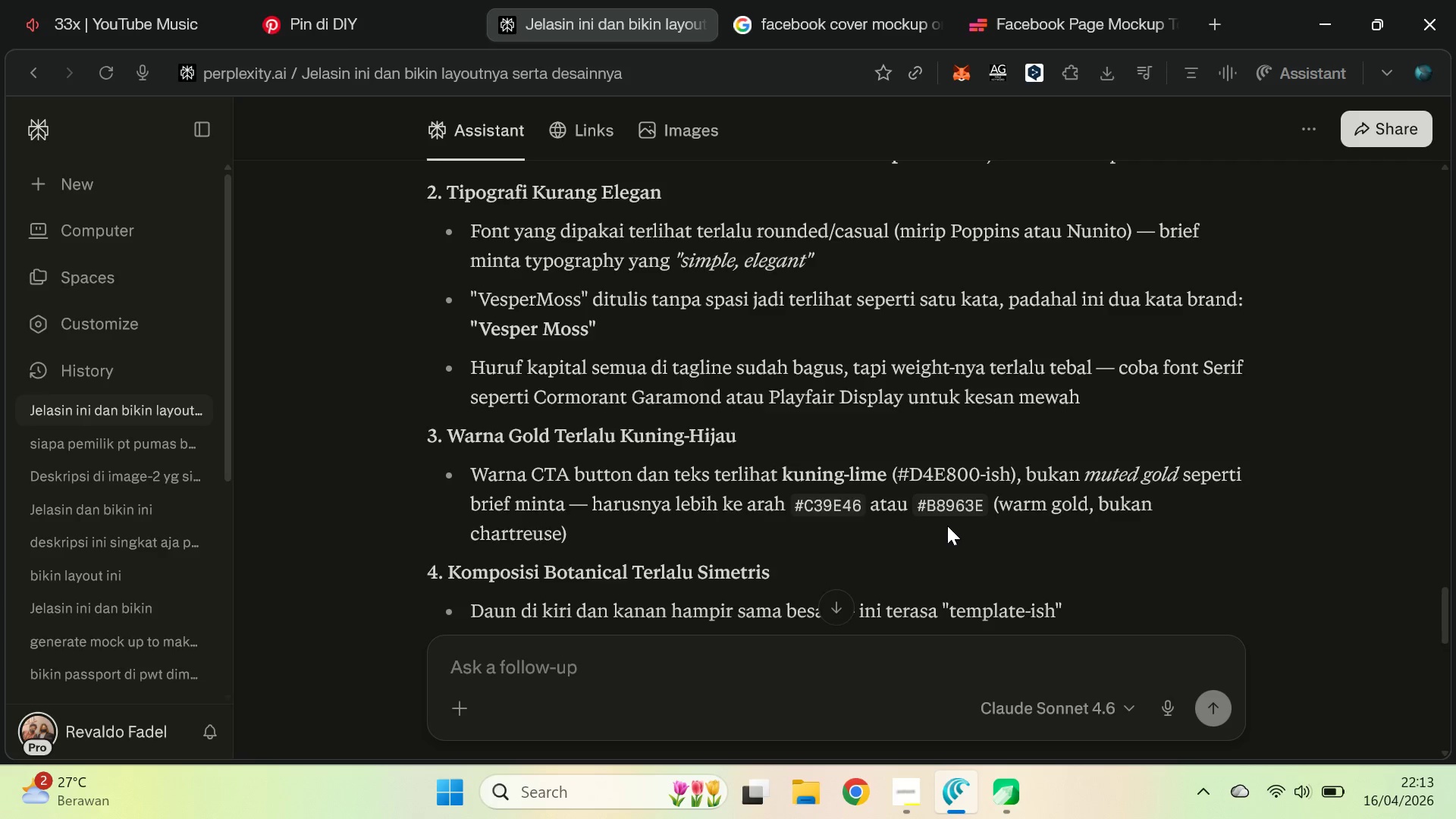 
scroll: coordinate [947, 524], scroll_direction: down, amount: 3.0
 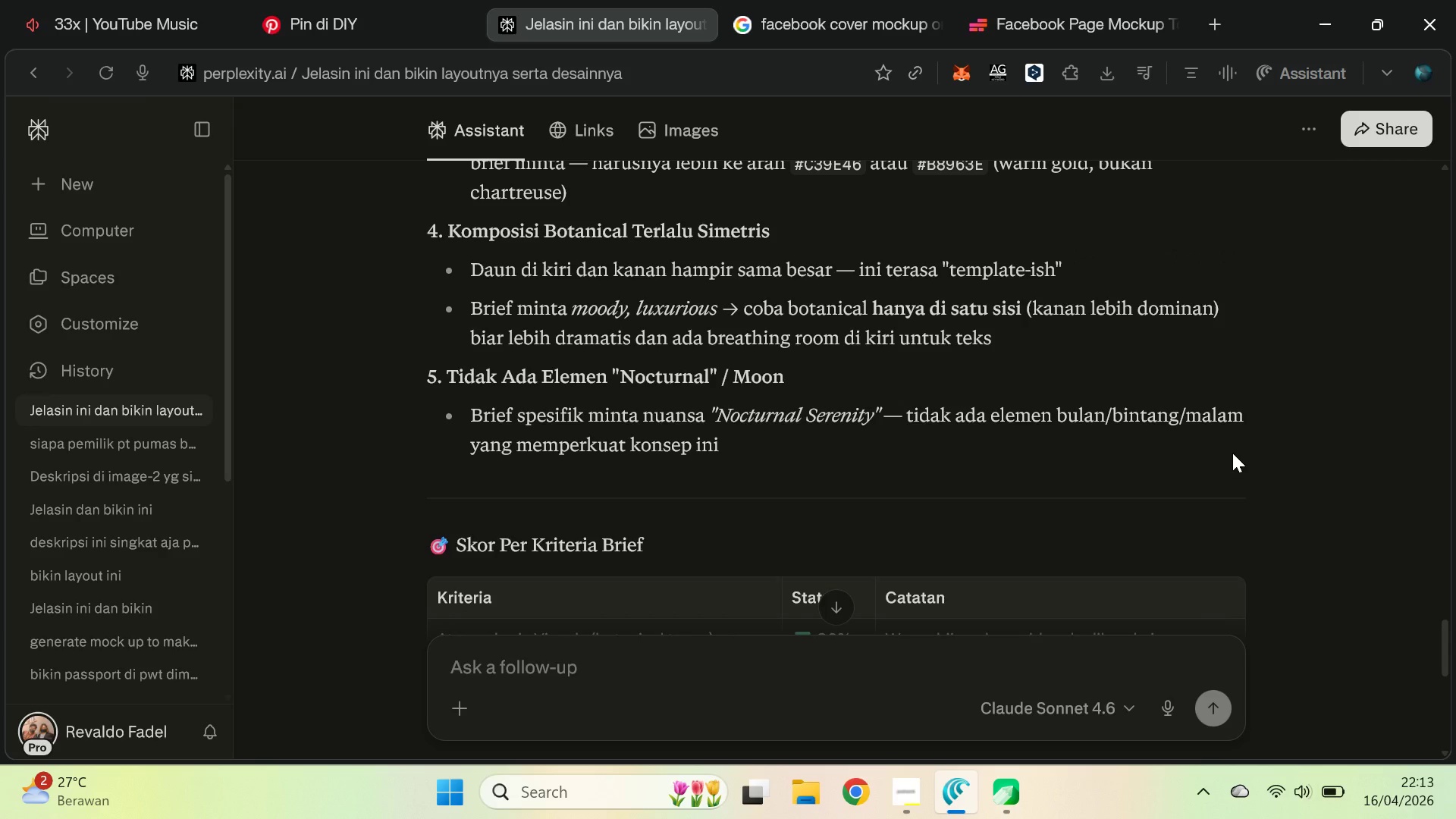 
wait(11.21)
 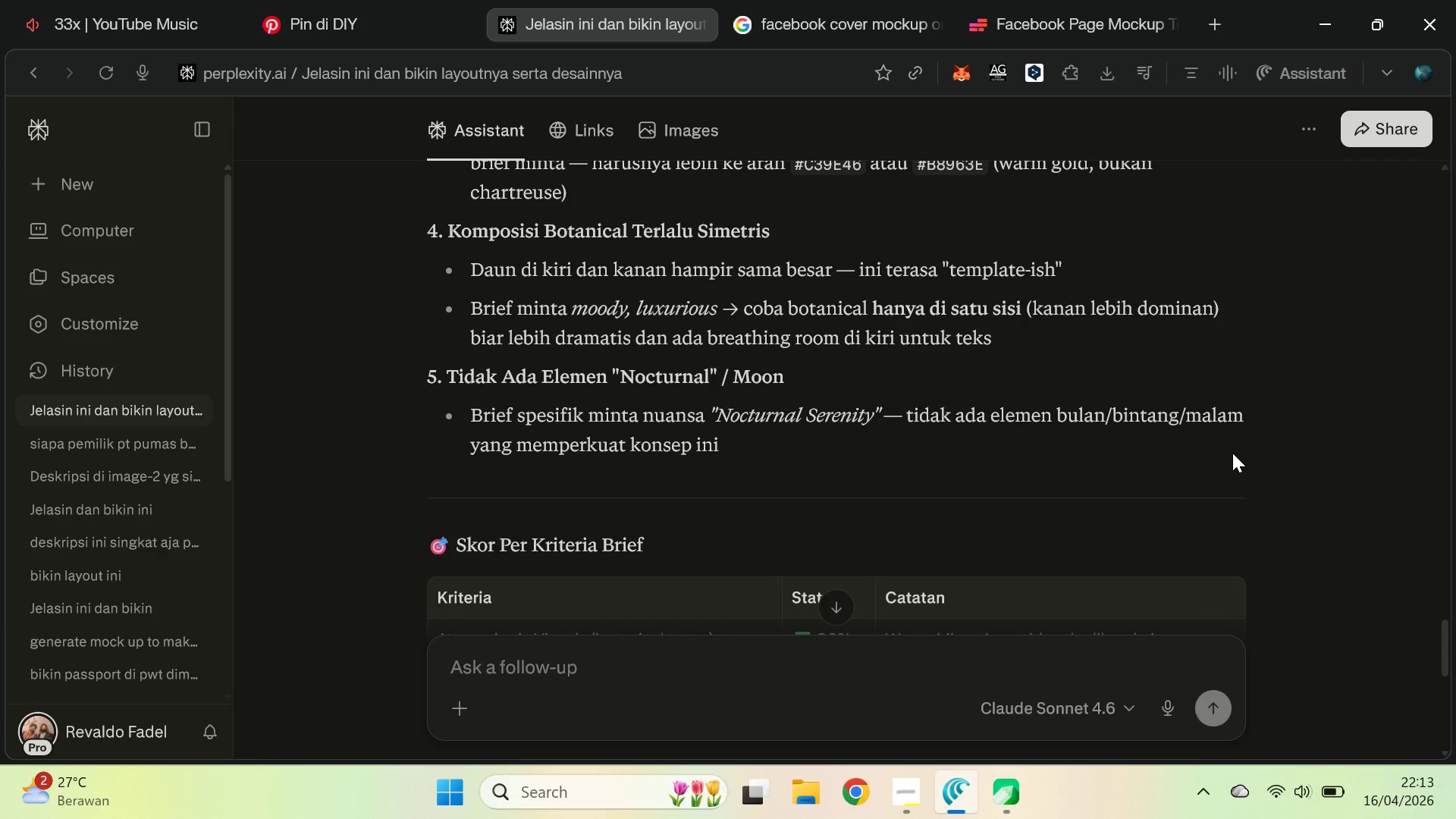 
key(Alt+AltLeft)
 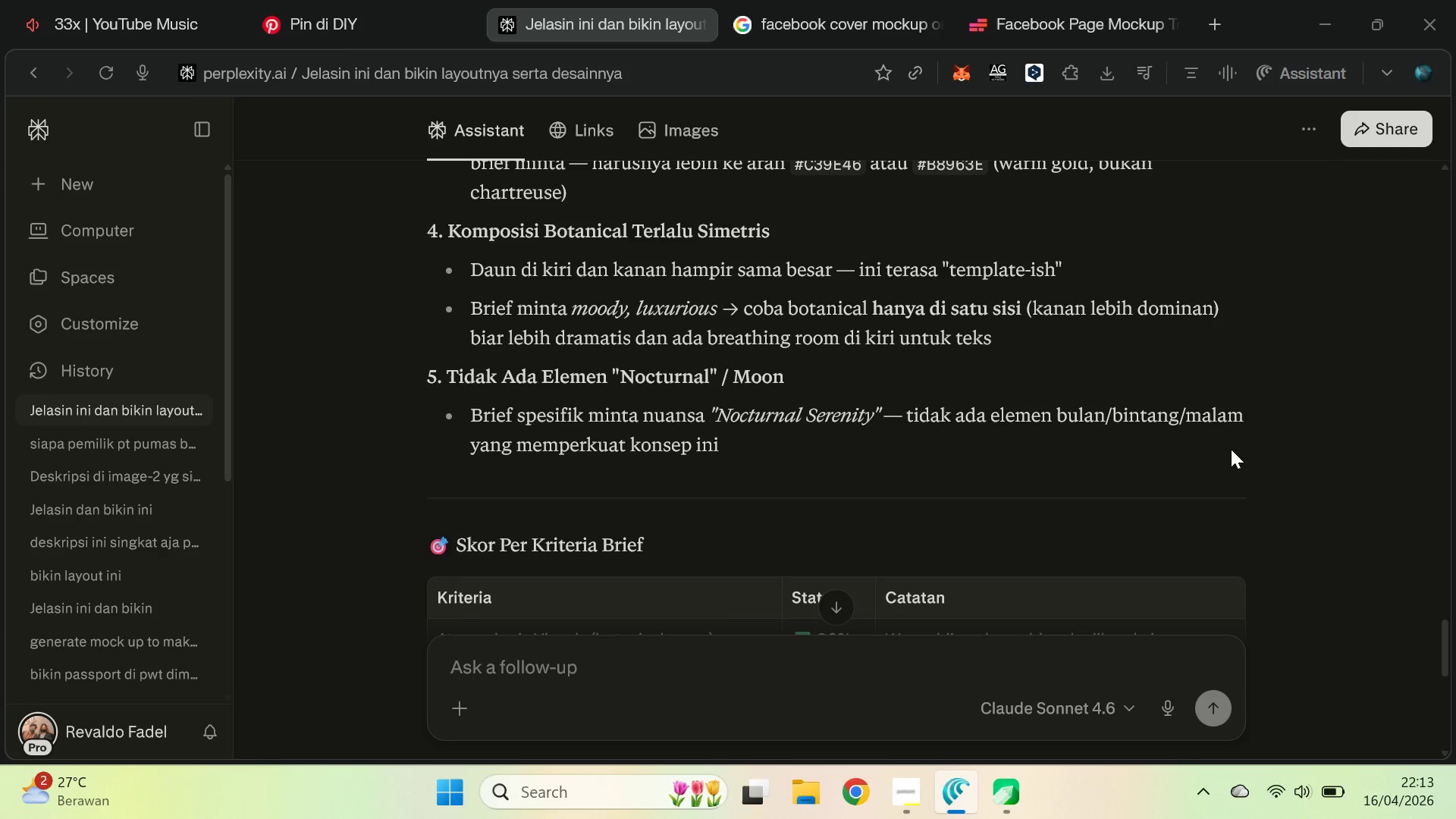 
key(Alt+Tab)
 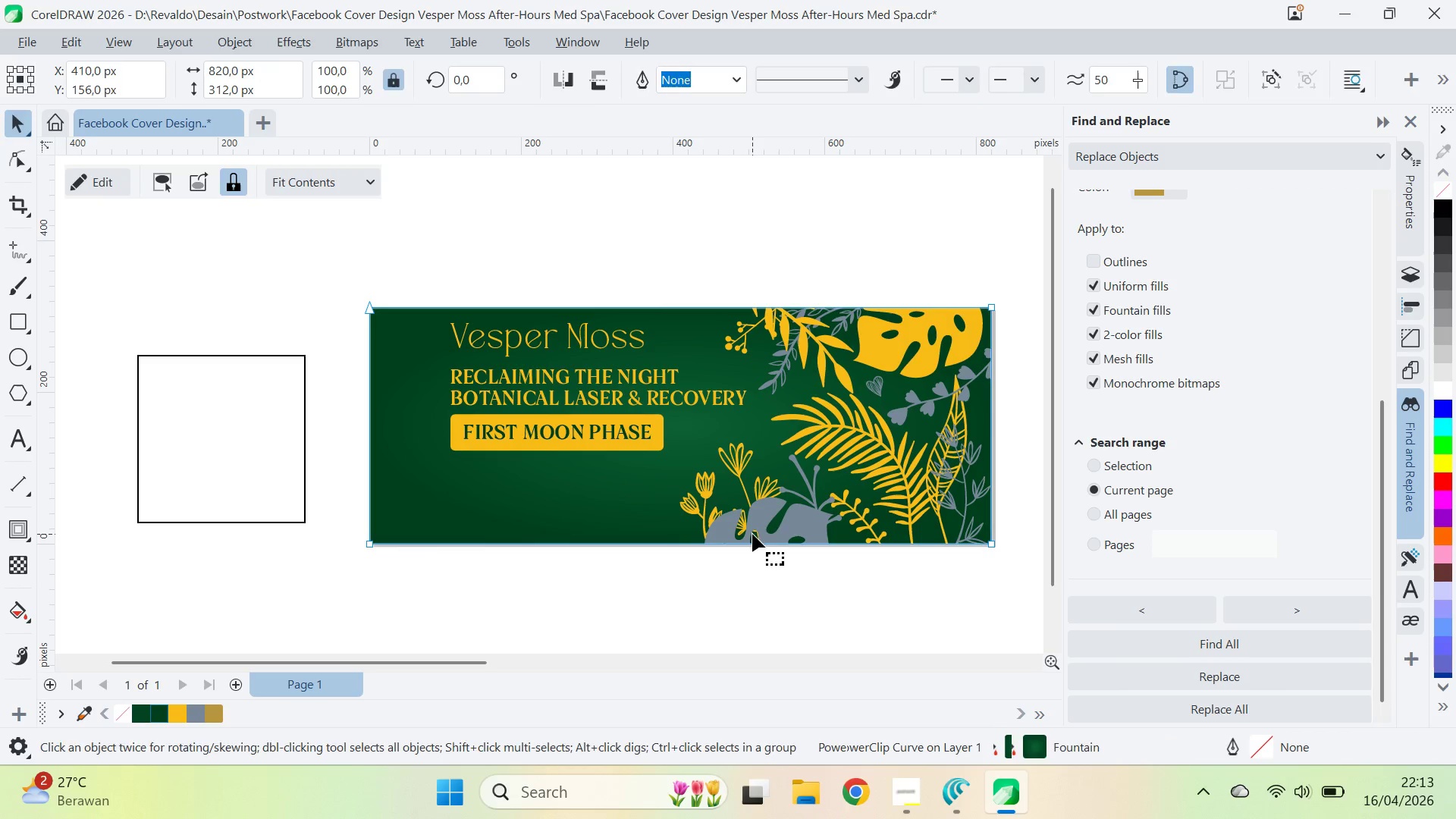 
left_click([81, 177])
 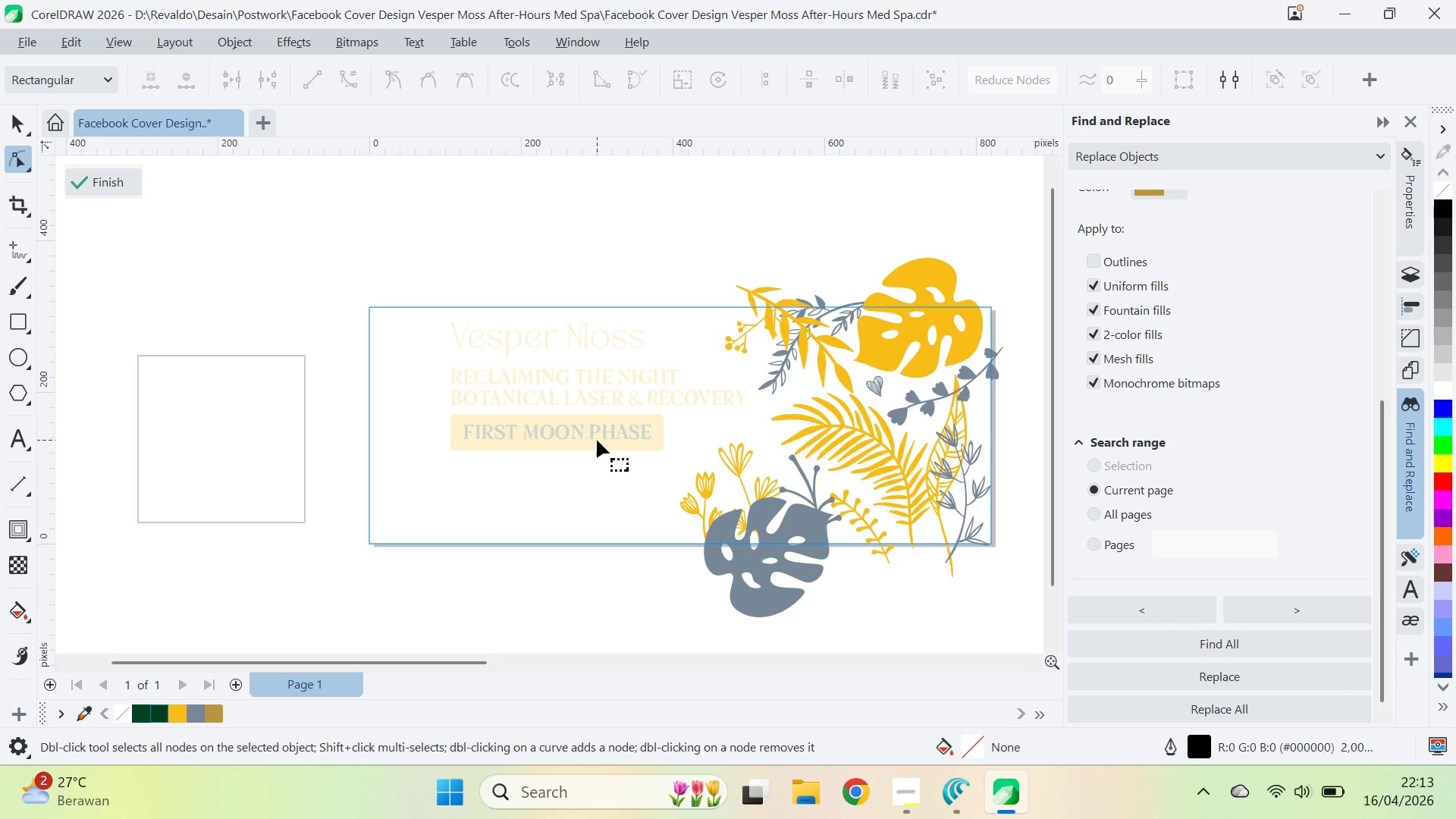 
key(V)
 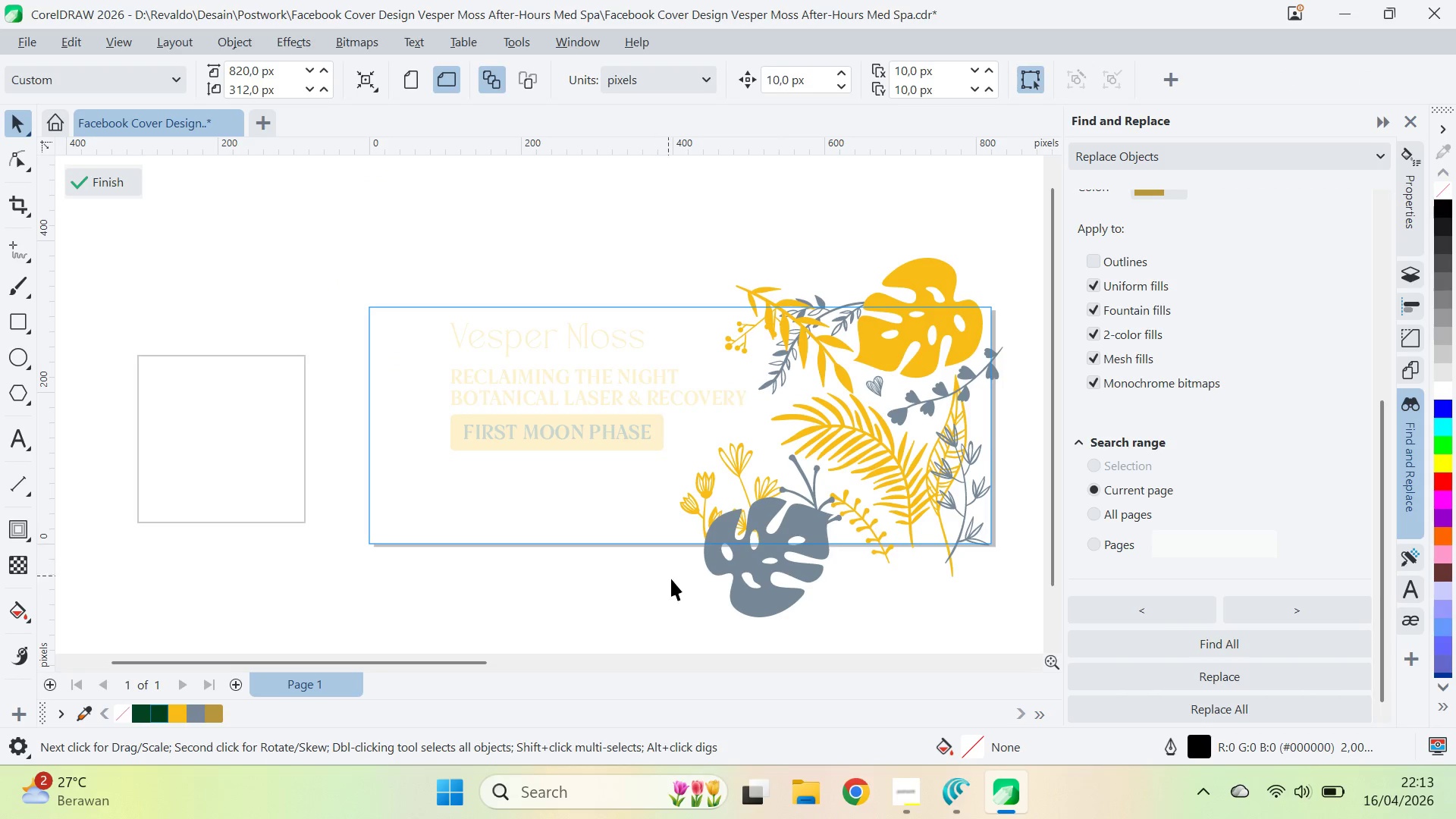 
left_click_drag(start_coordinate=[679, 588], to_coordinate=[943, 246])
 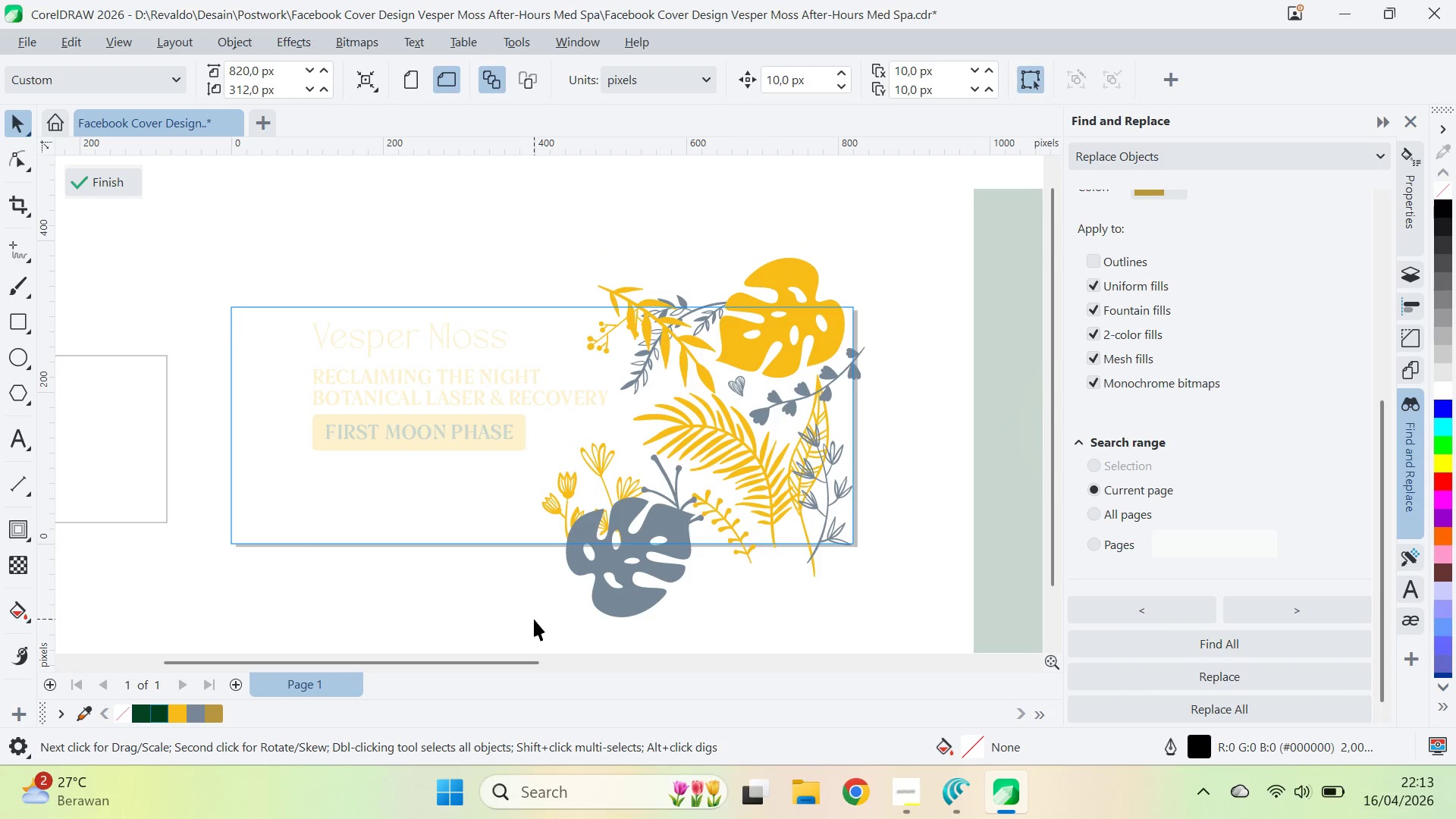 
left_click_drag(start_coordinate=[530, 635], to_coordinate=[929, 204])
 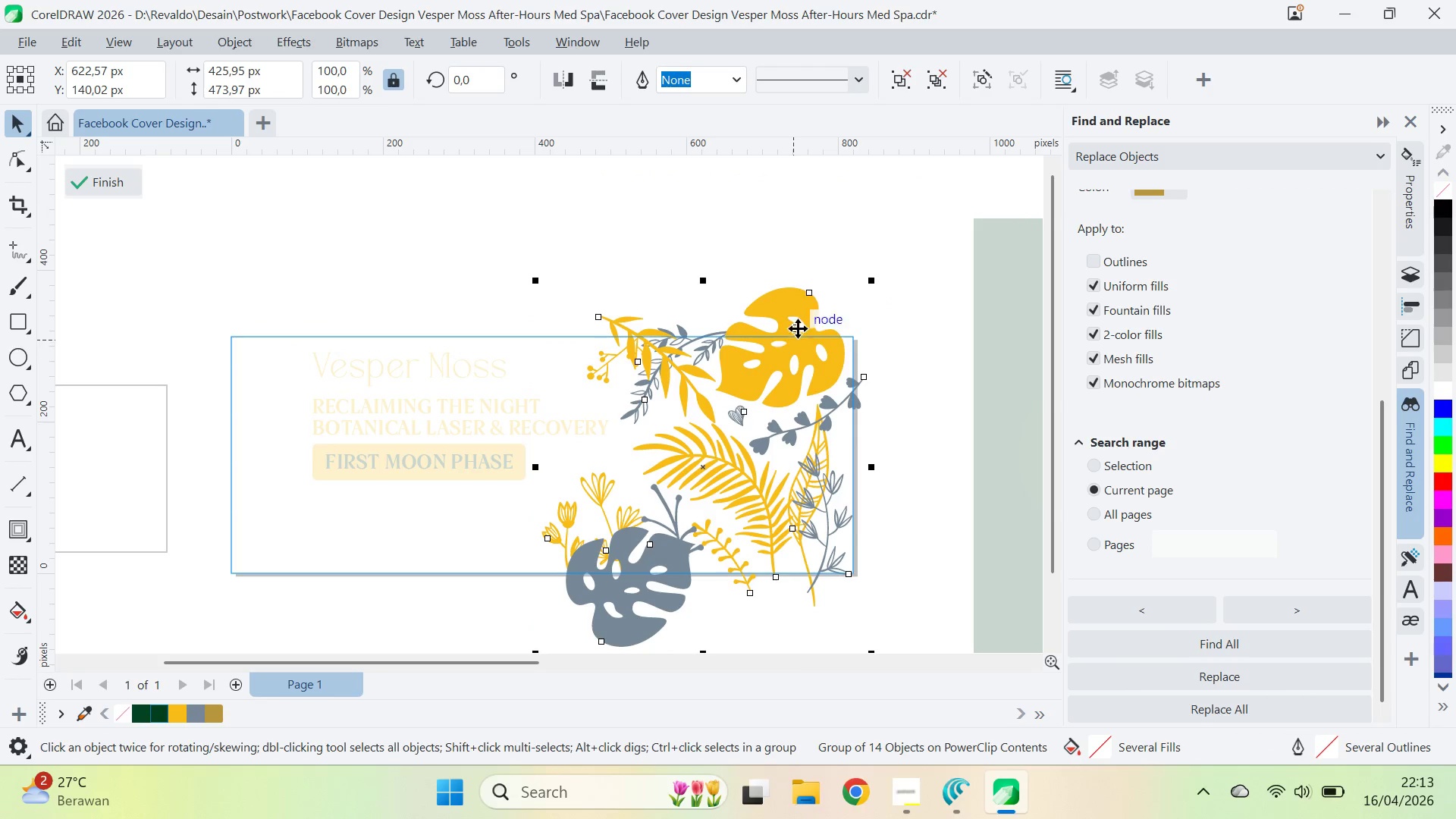 
left_click_drag(start_coordinate=[799, 319], to_coordinate=[843, 305])
 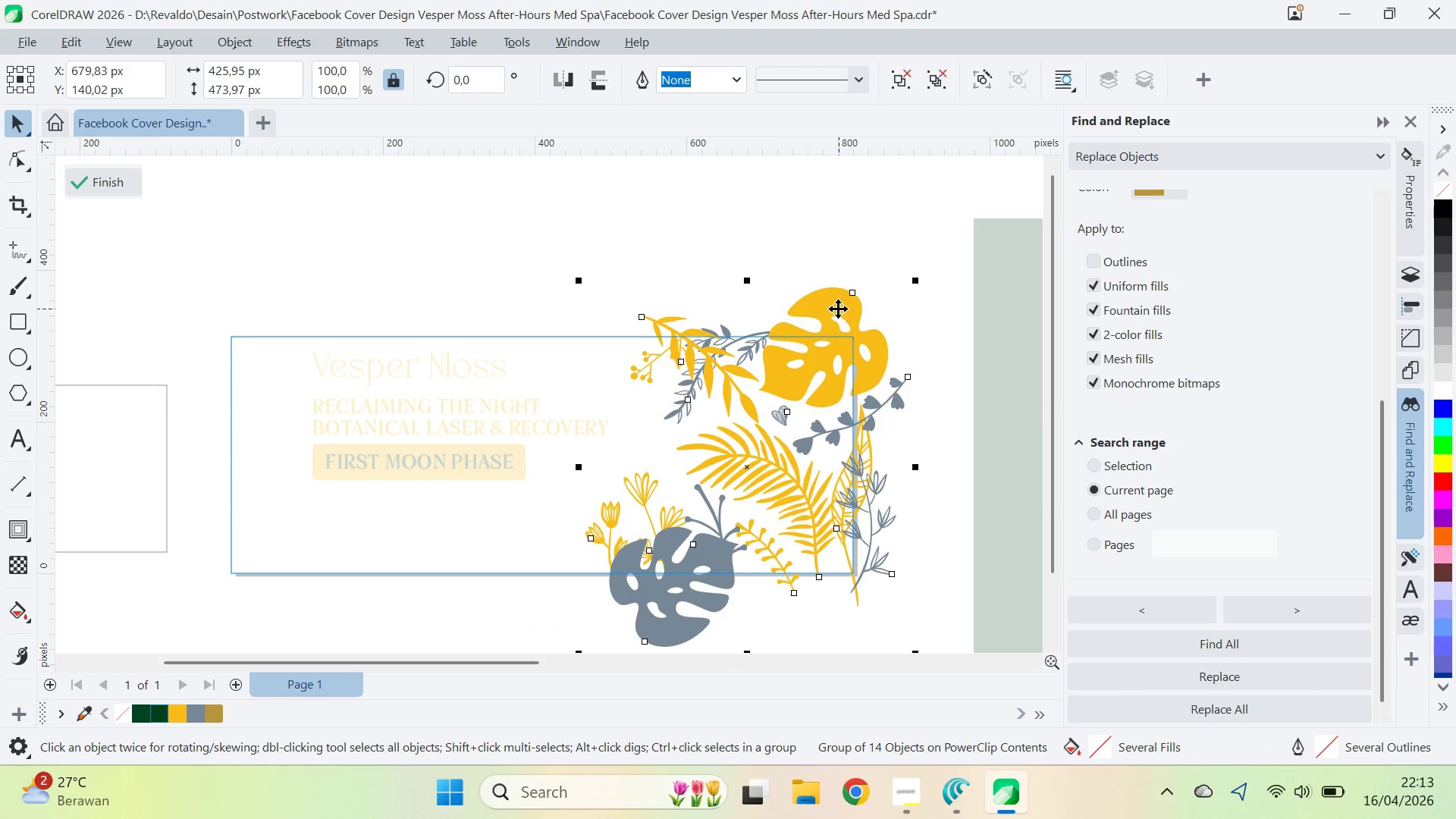 
hold_key(key=ShiftLeft, duration=1.01)
 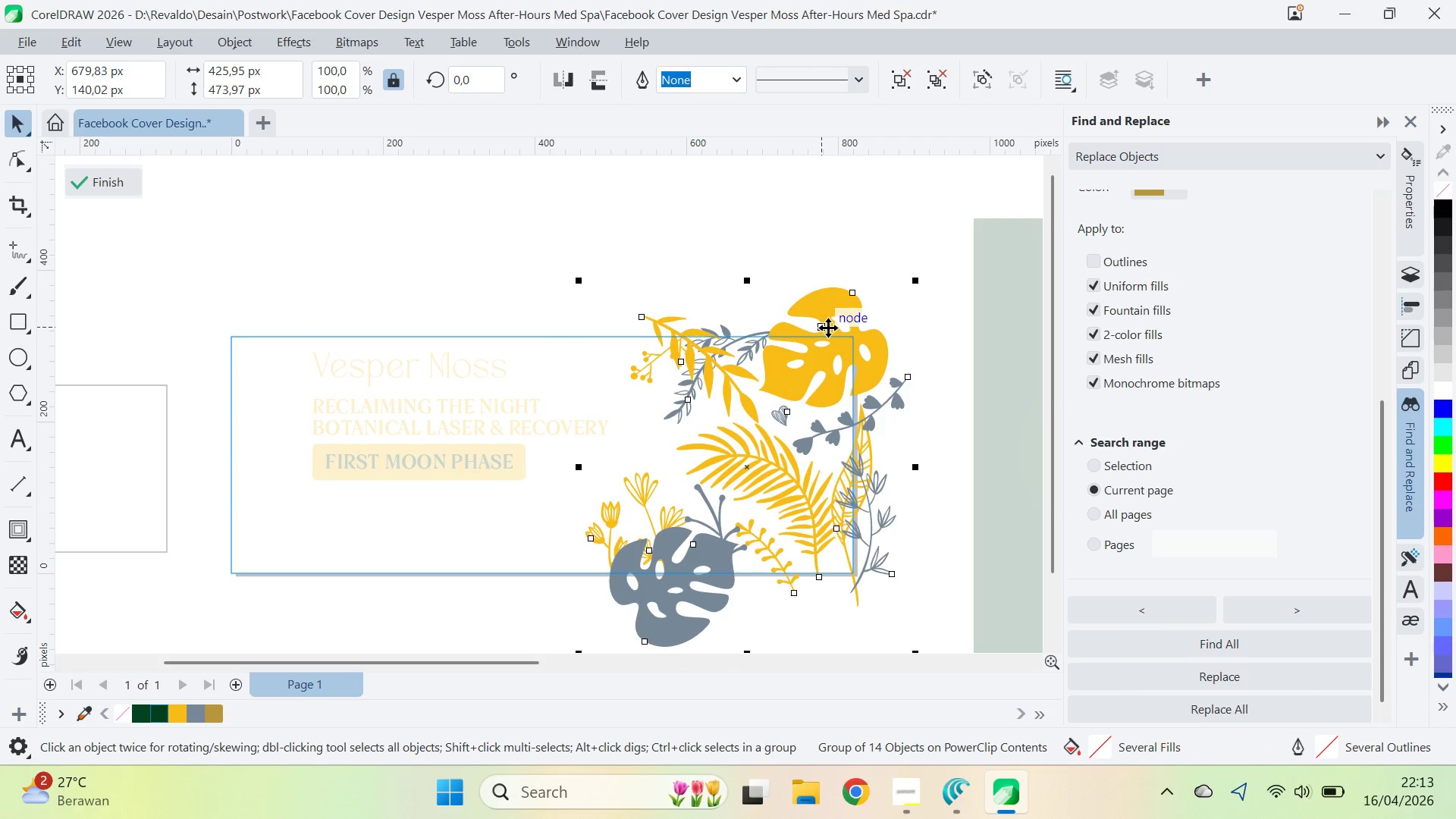 
key(Control+Z)
 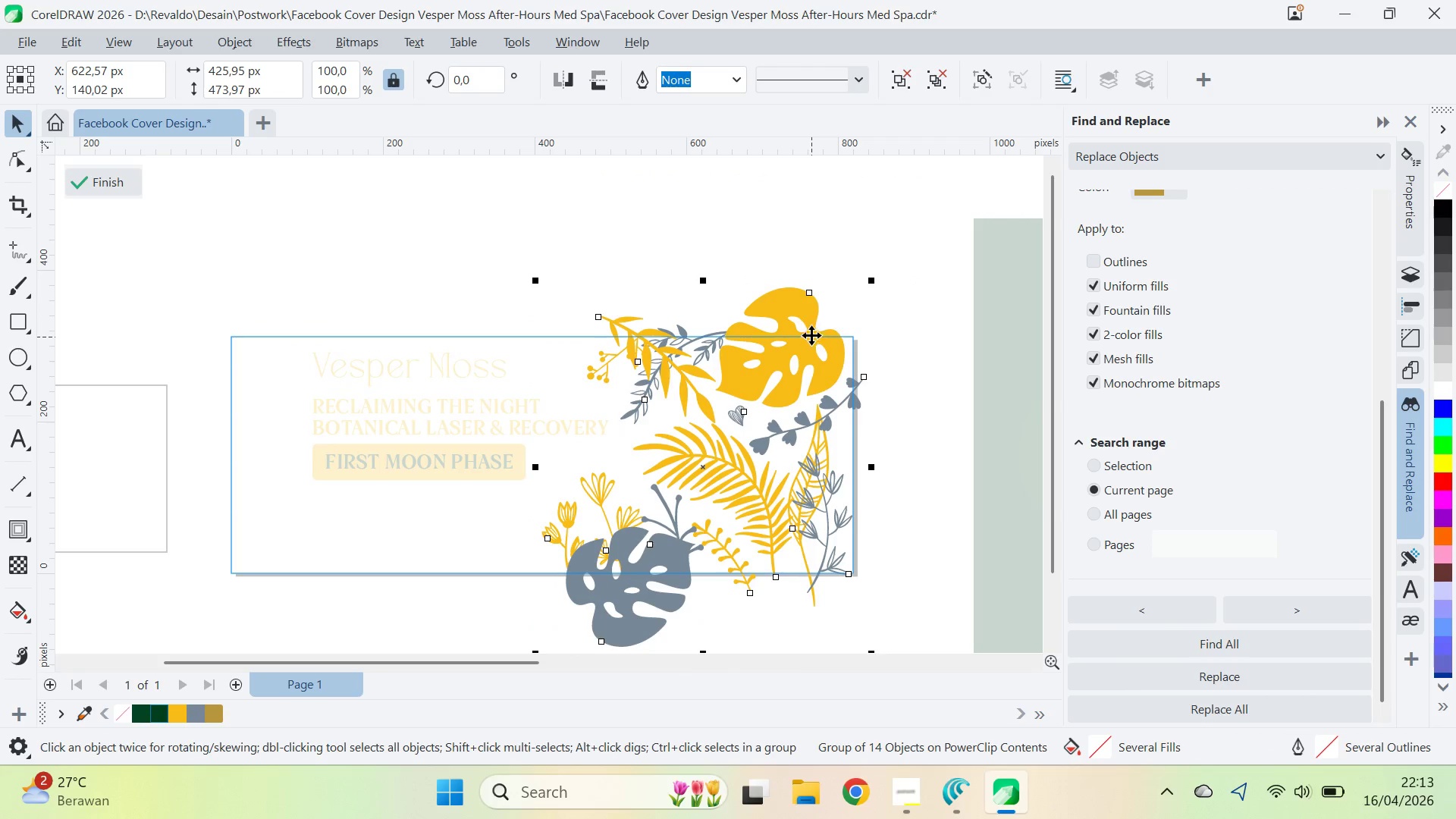 
left_click_drag(start_coordinate=[818, 317], to_coordinate=[850, 305])
 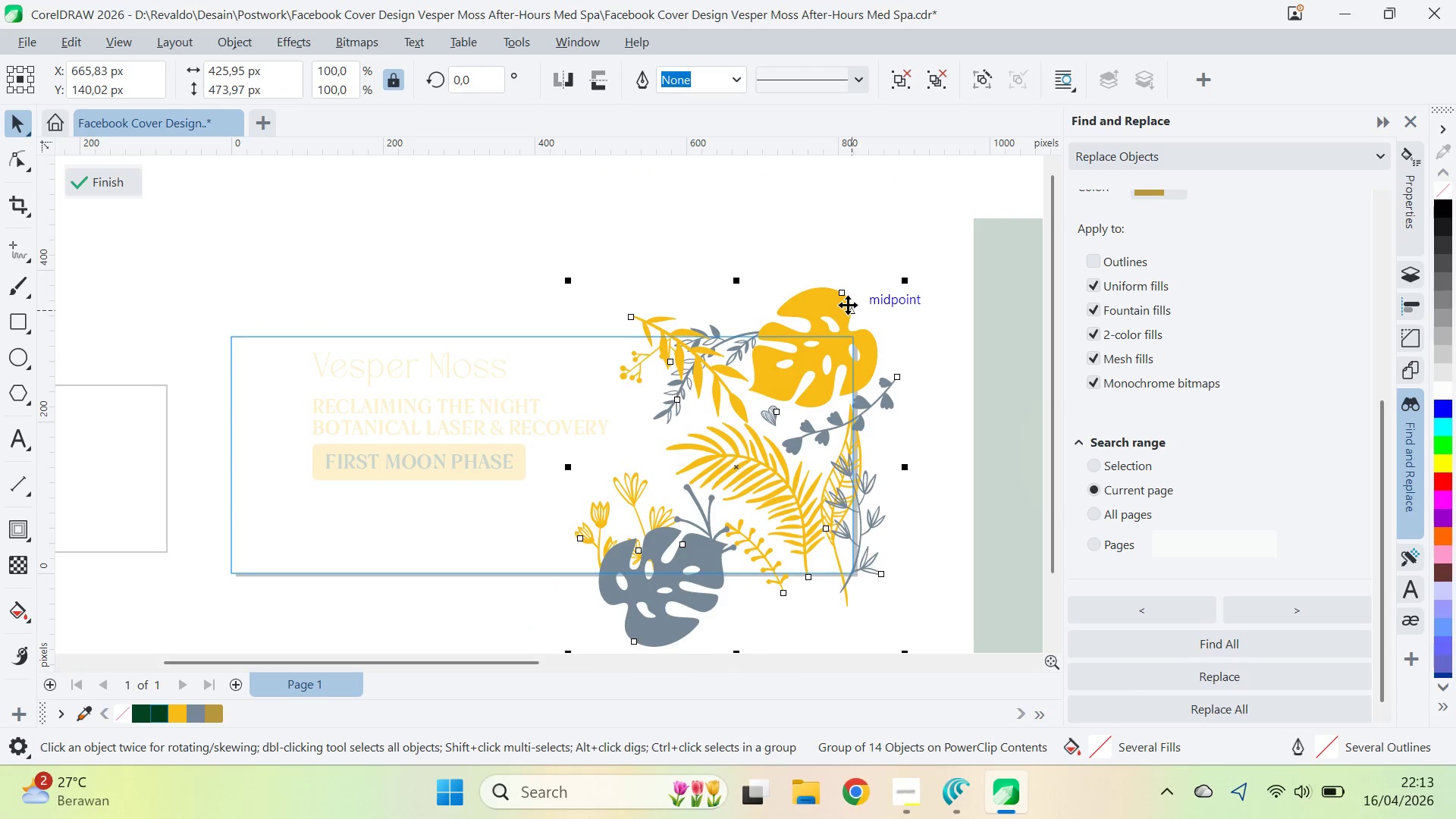 
hold_key(key=ShiftLeft, duration=1.0)
 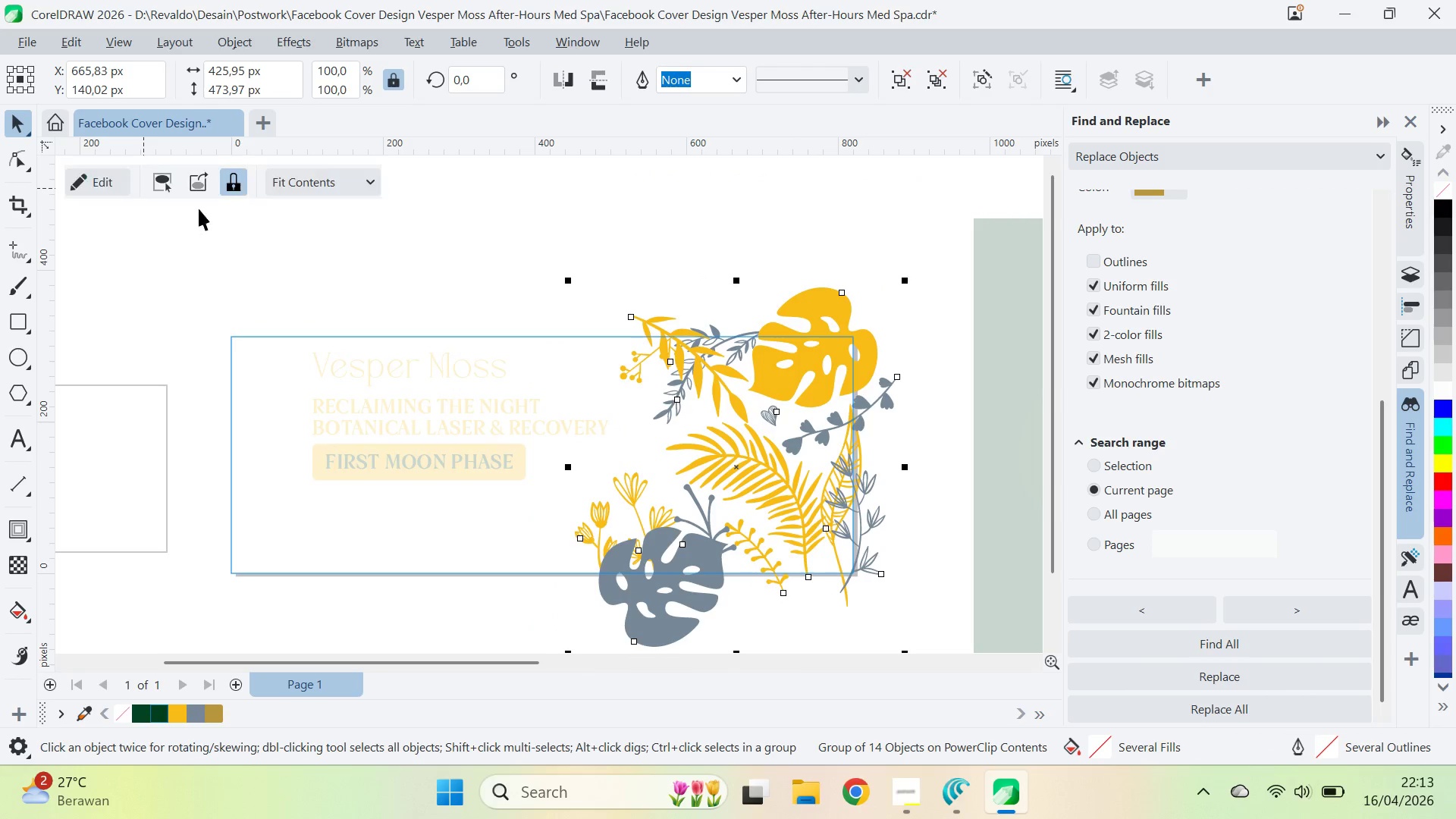 
type(QVQV)
 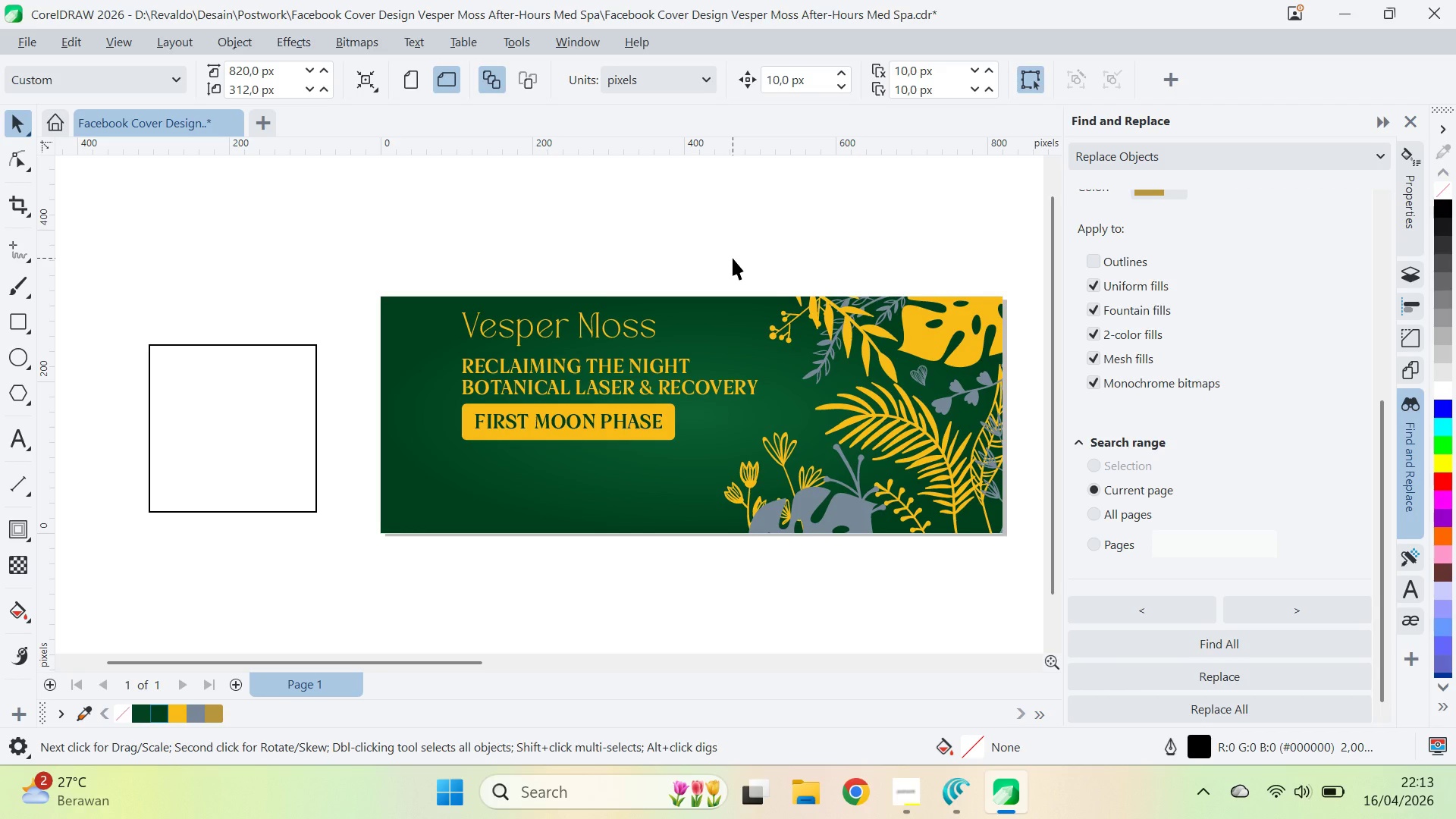 
left_click_drag(start_coordinate=[553, 299], to_coordinate=[775, 262])
 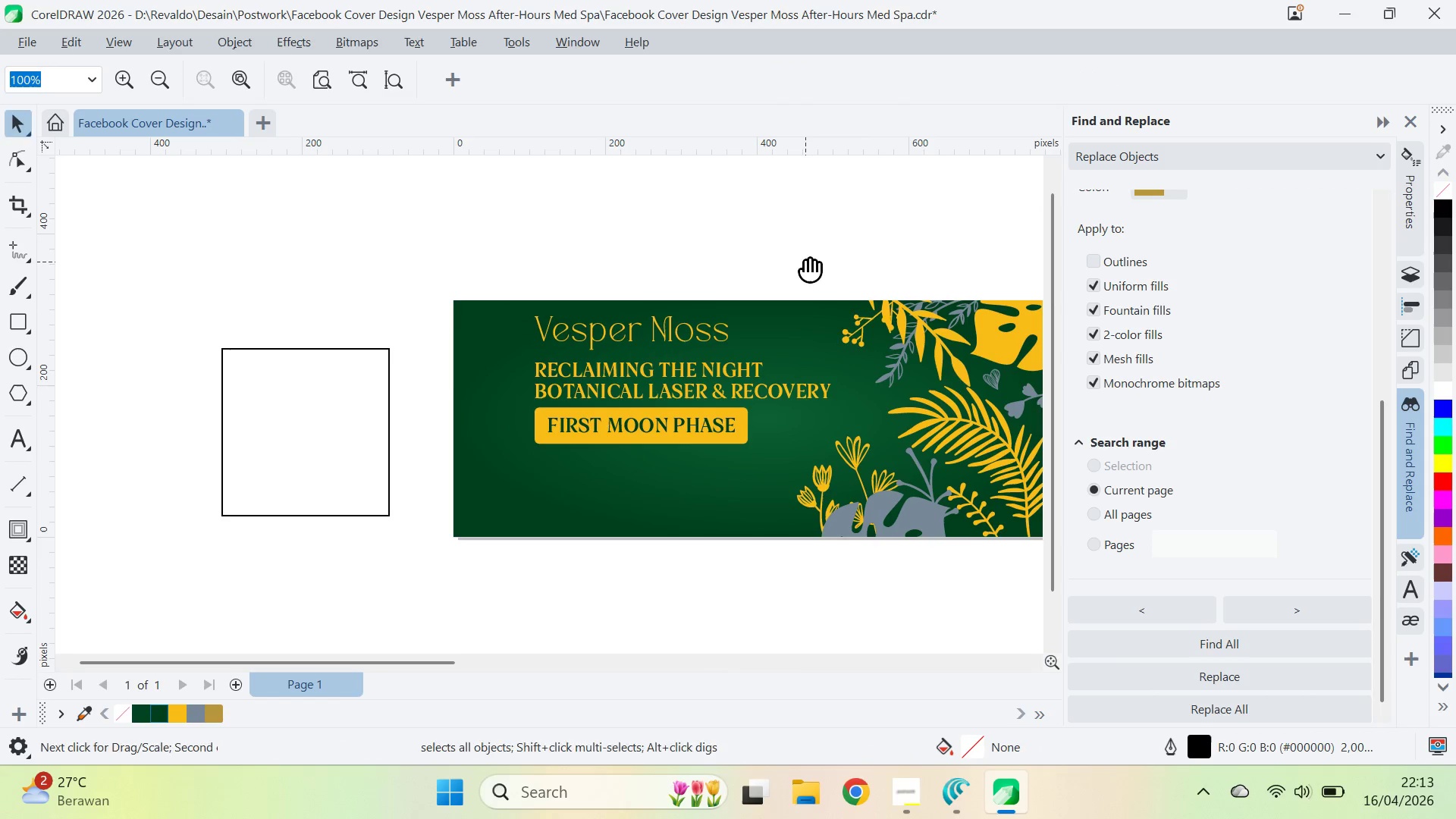 
left_click_drag(start_coordinate=[805, 262], to_coordinate=[733, 258])
 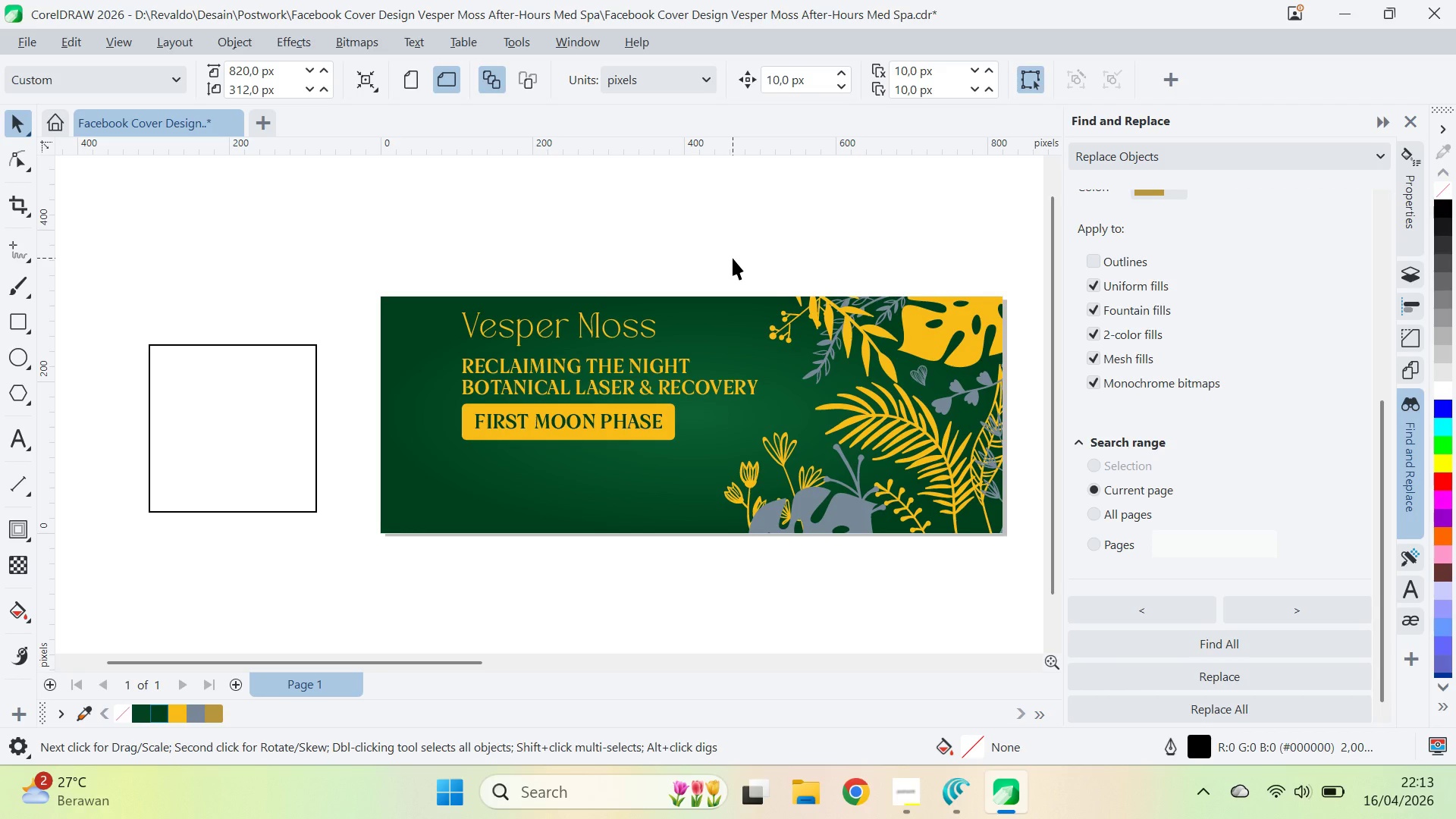 
key(Alt+AltLeft)
 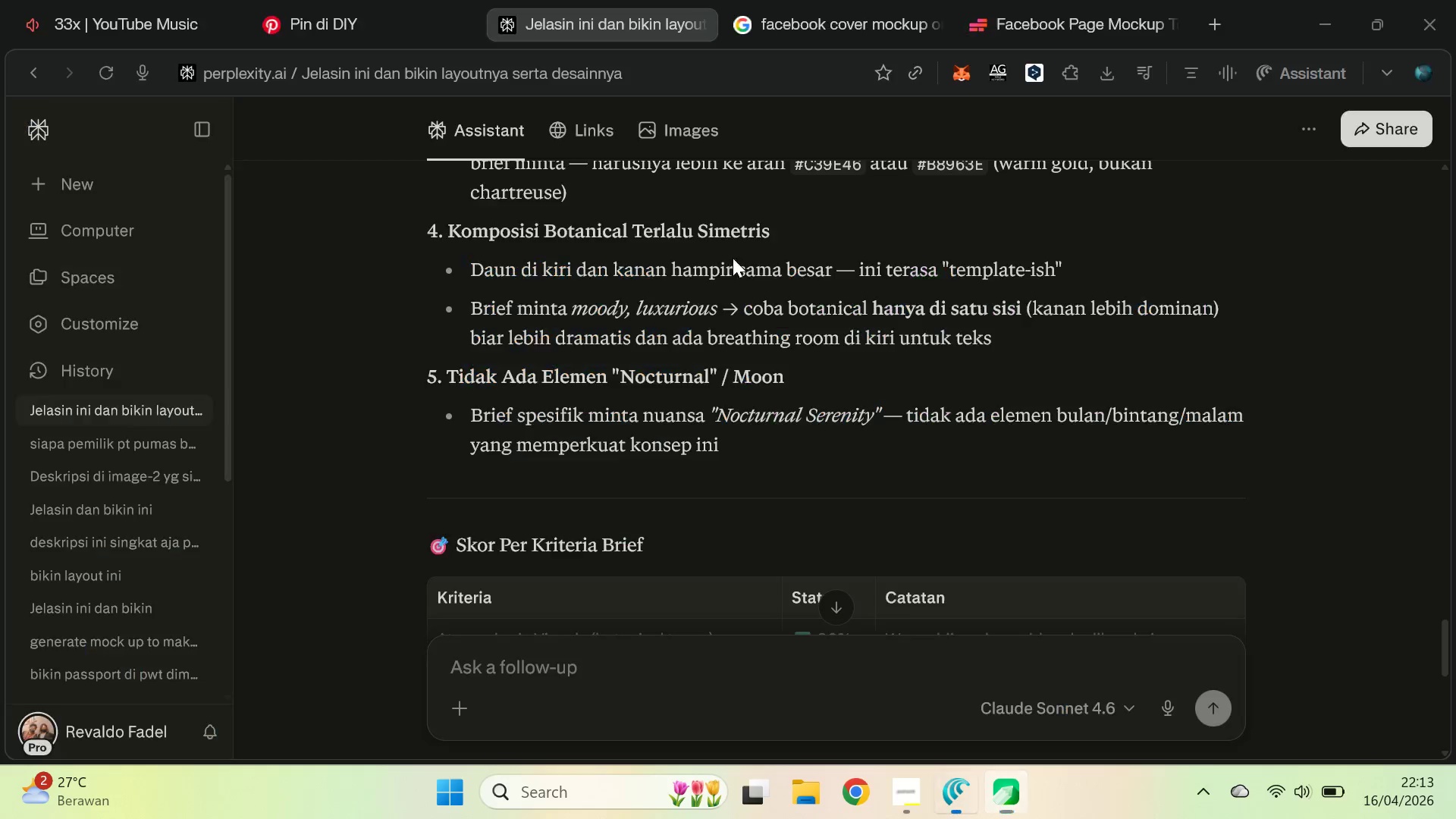 
key(Alt+Tab)
 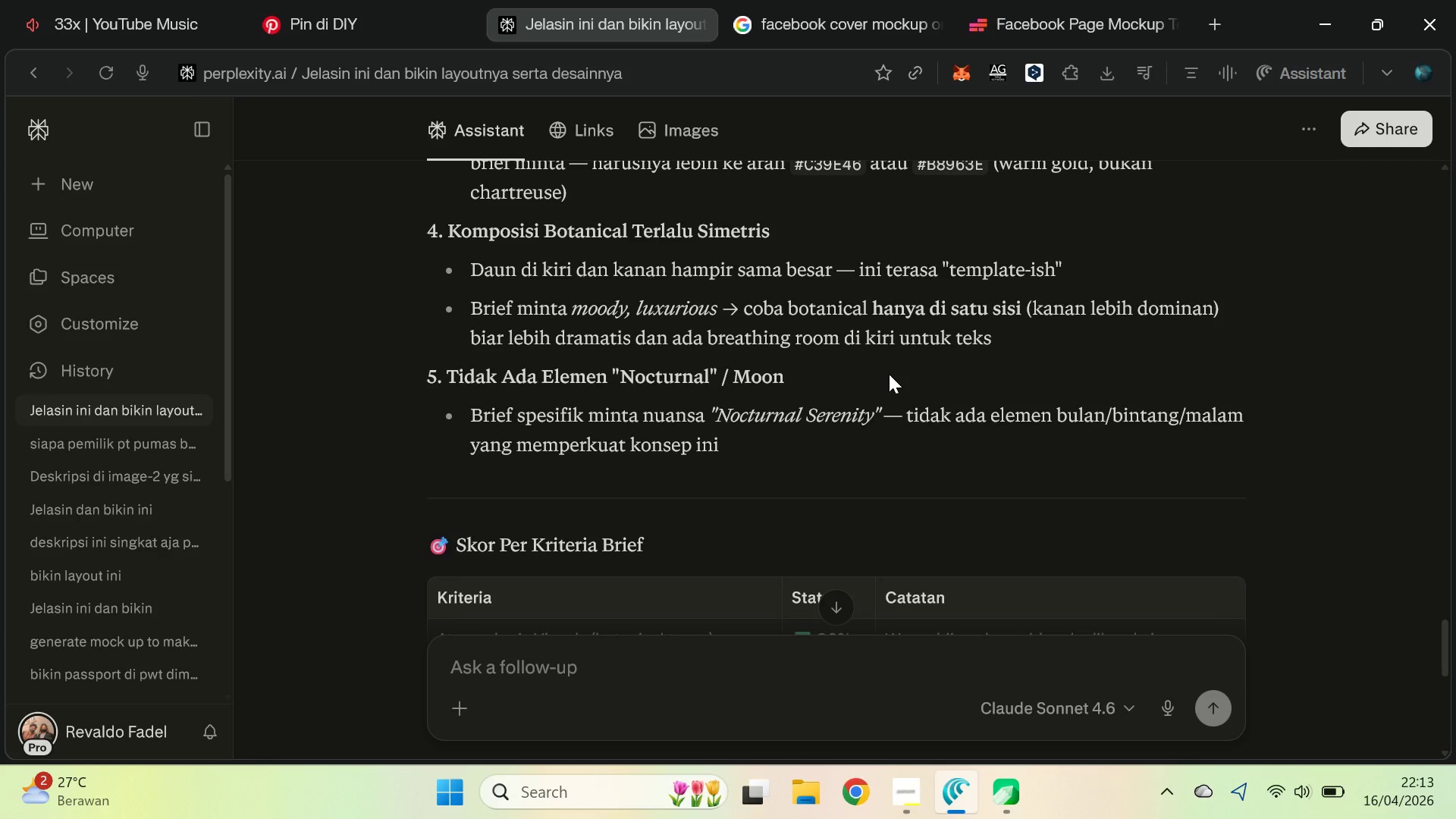 
scroll: coordinate [889, 374], scroll_direction: down, amount: 4.0
 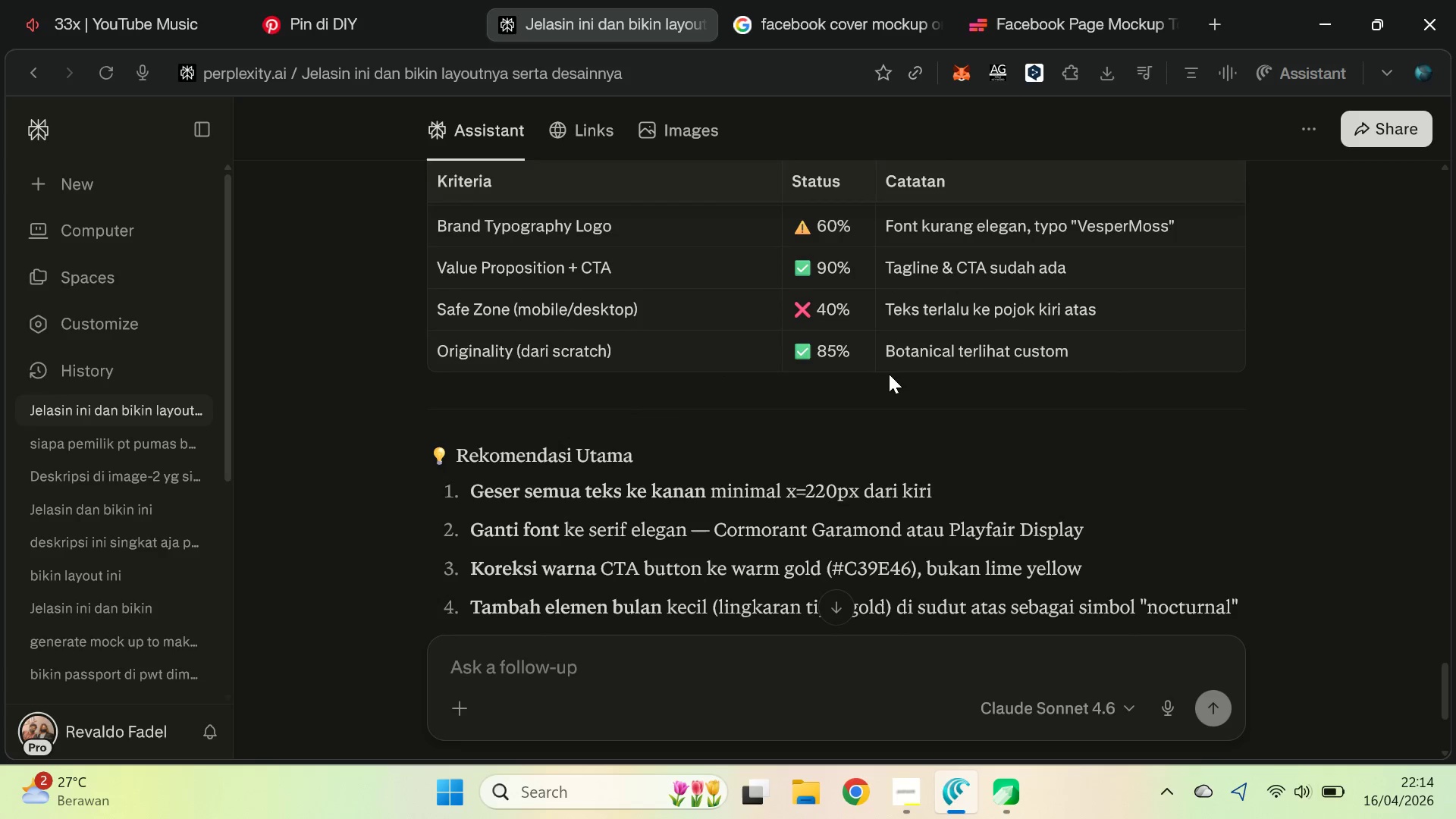 
hold_key(key=AltLeft, duration=0.33)
 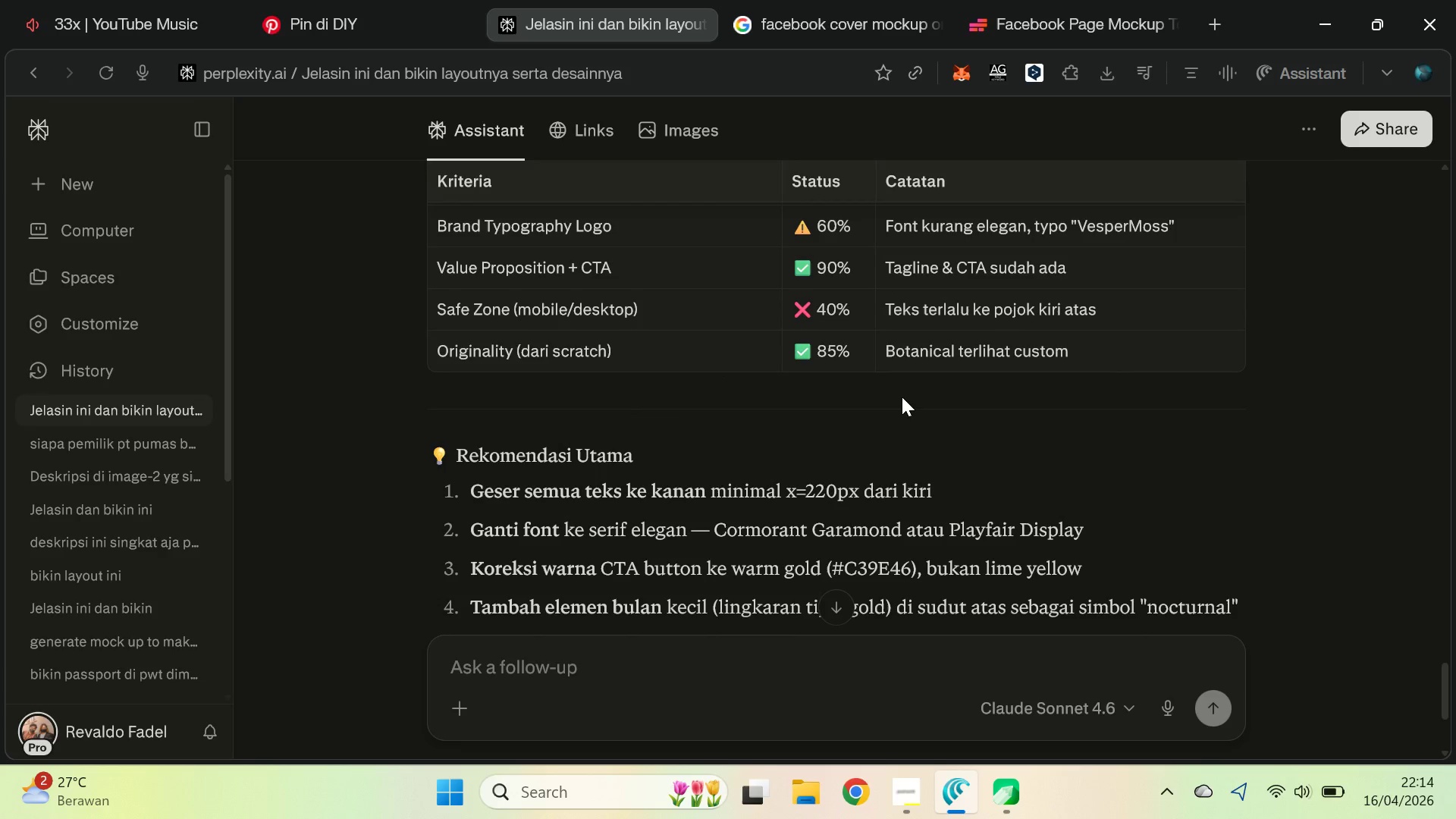 
key(Alt+AltLeft)
 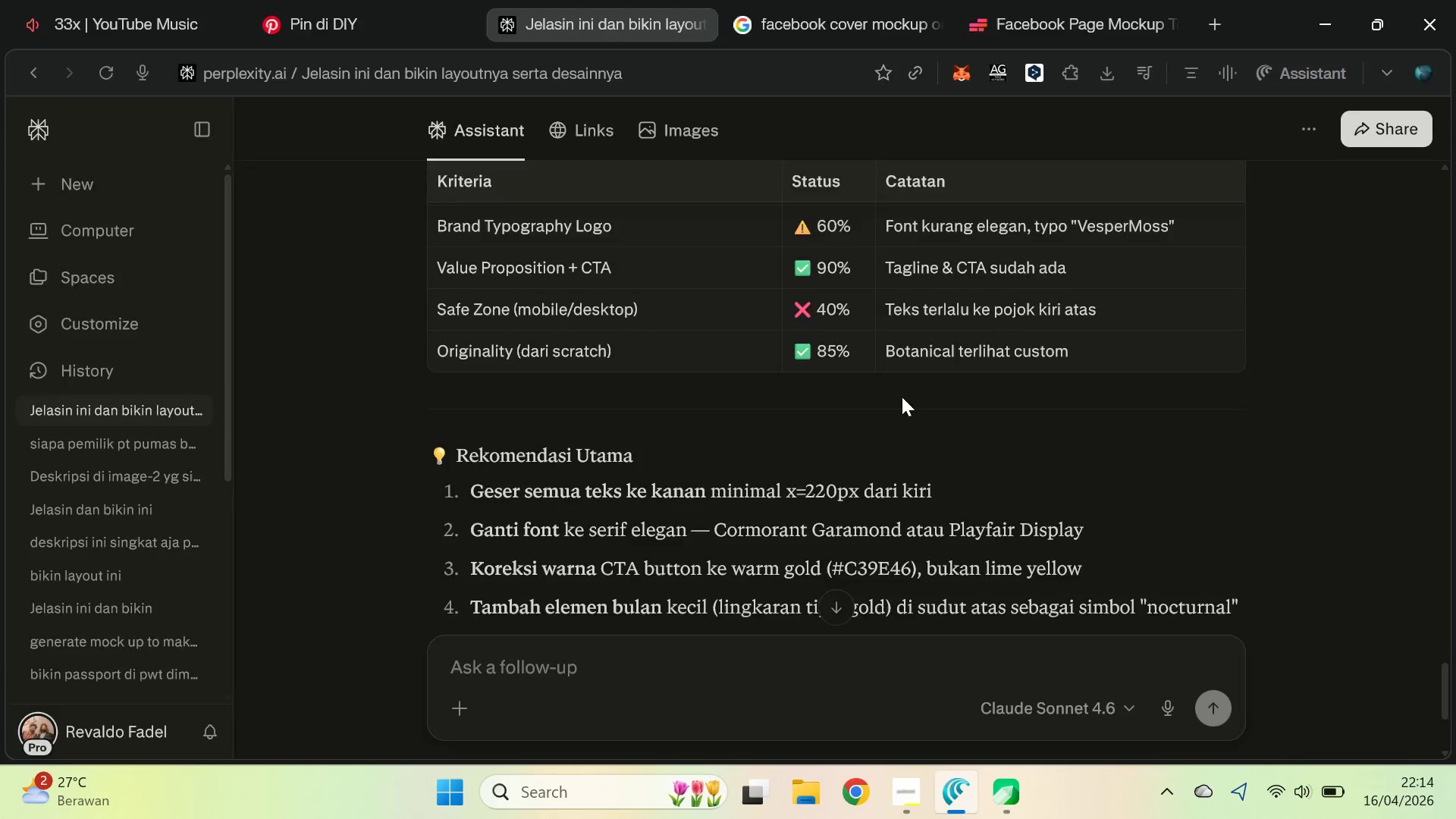 
key(Alt+Tab)
 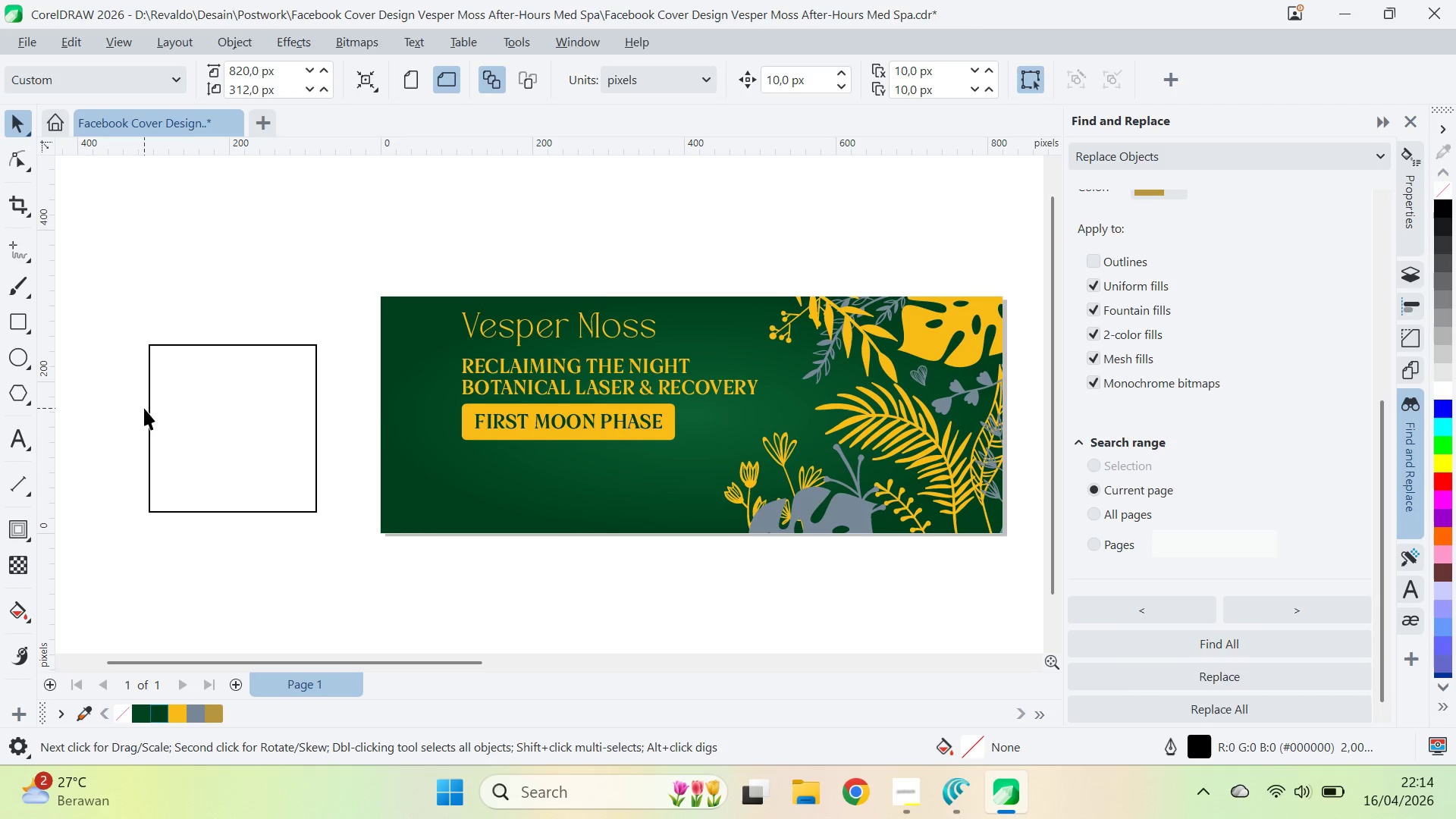 
wait(5.33)
 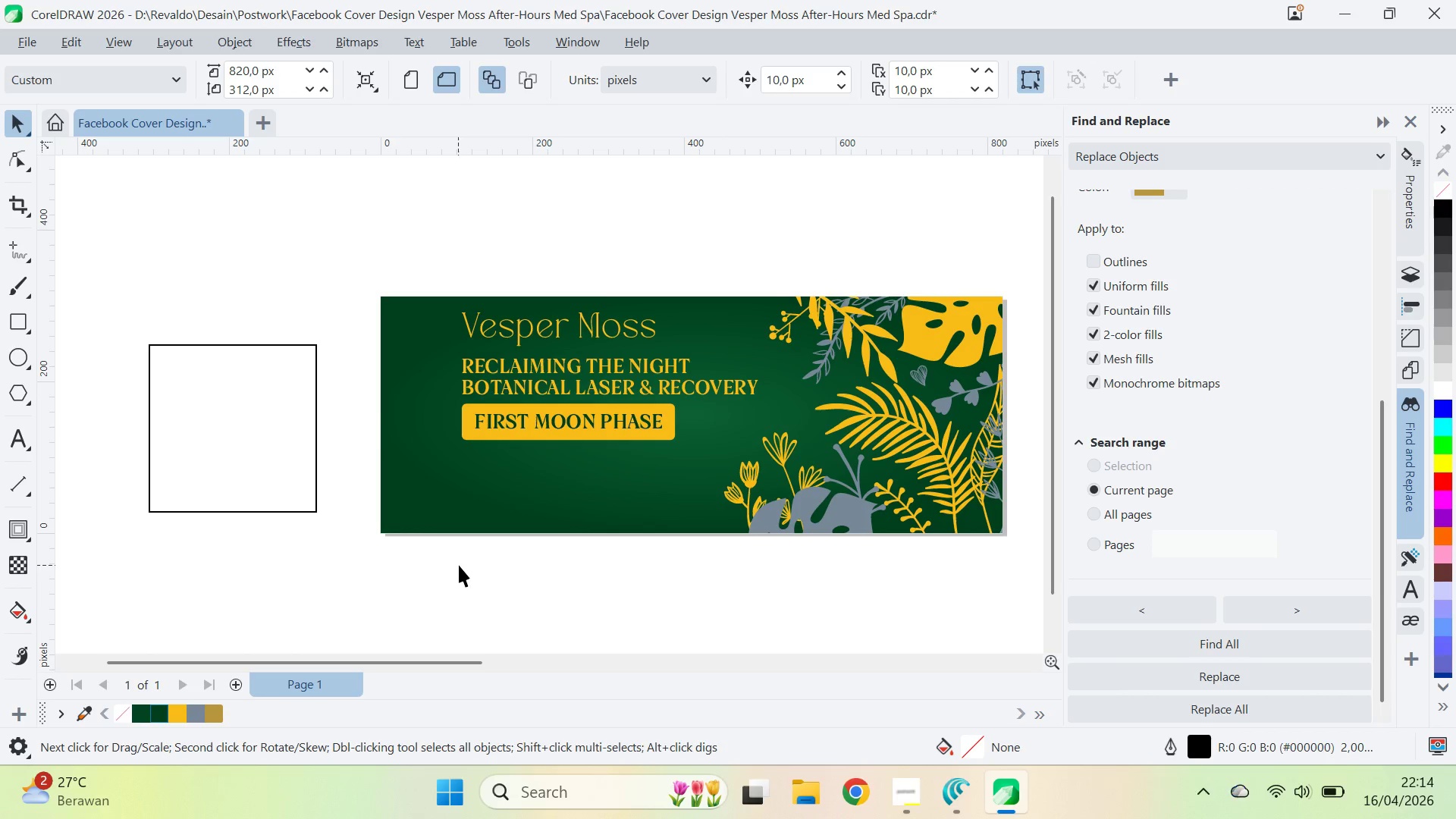 
double_click([20, 353])
 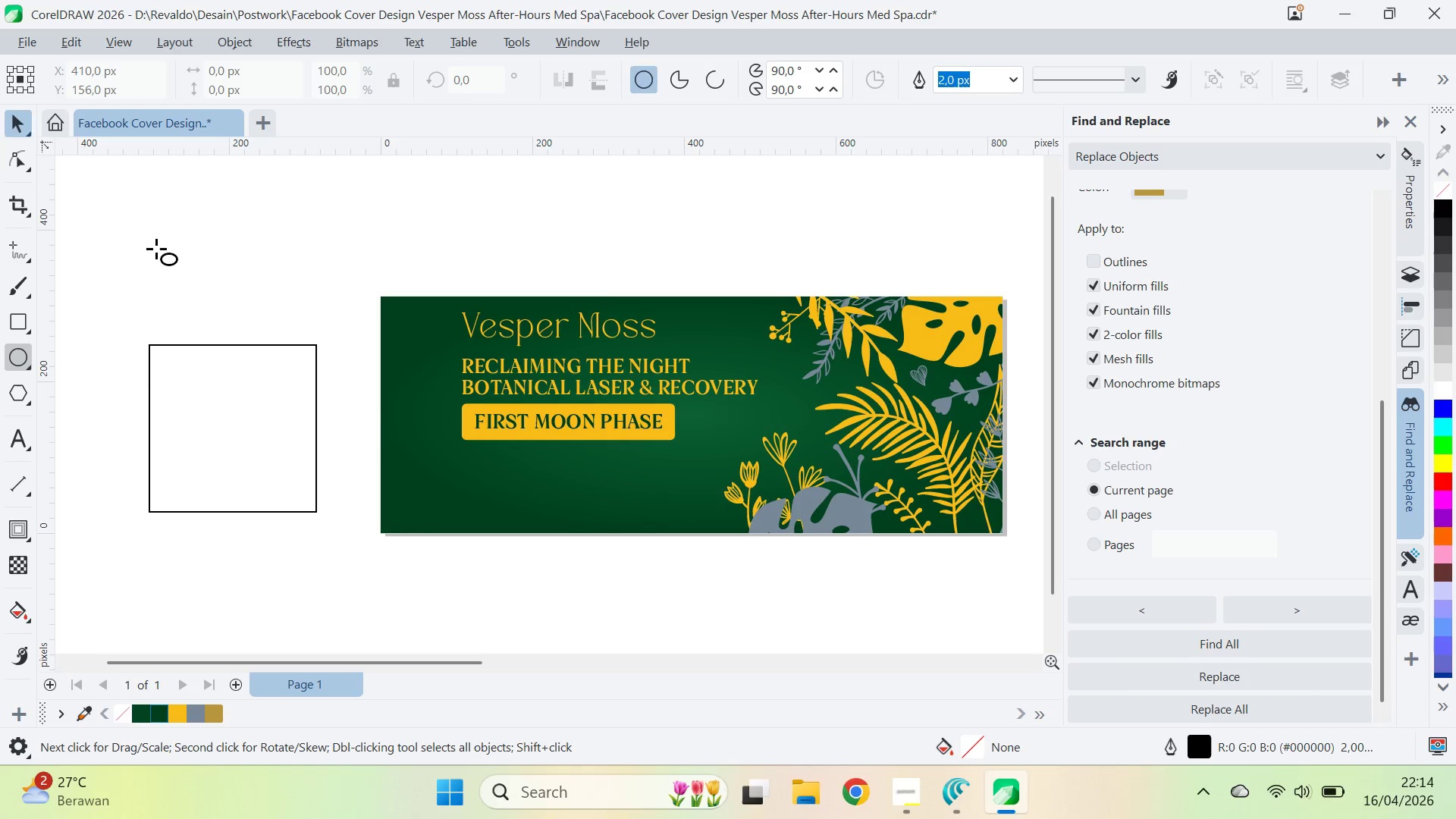 
hold_key(key=ControlLeft, duration=0.98)
left_click_drag(start_coordinate=[204, 204], to_coordinate=[344, 315])
 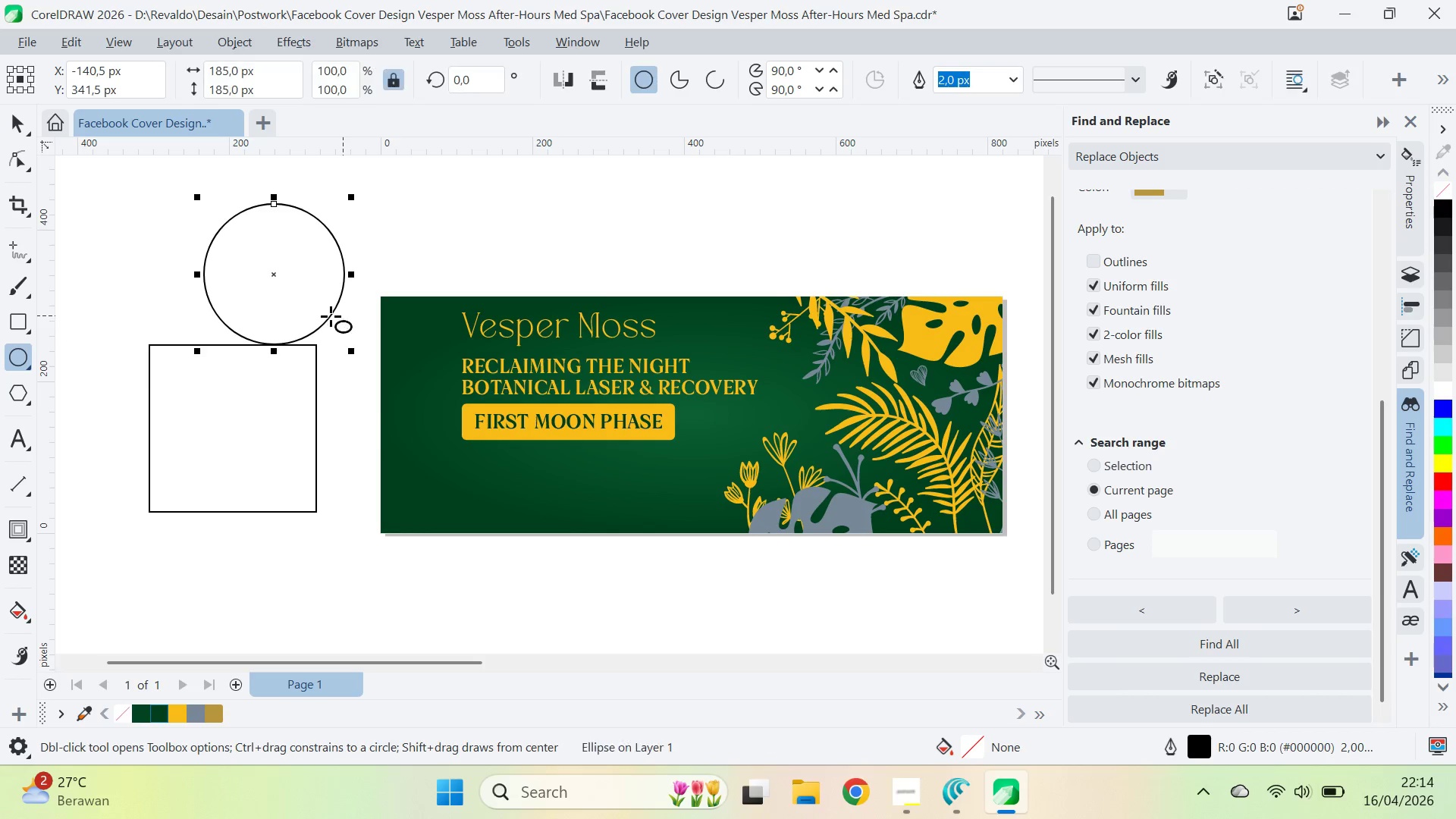 
key(V)
 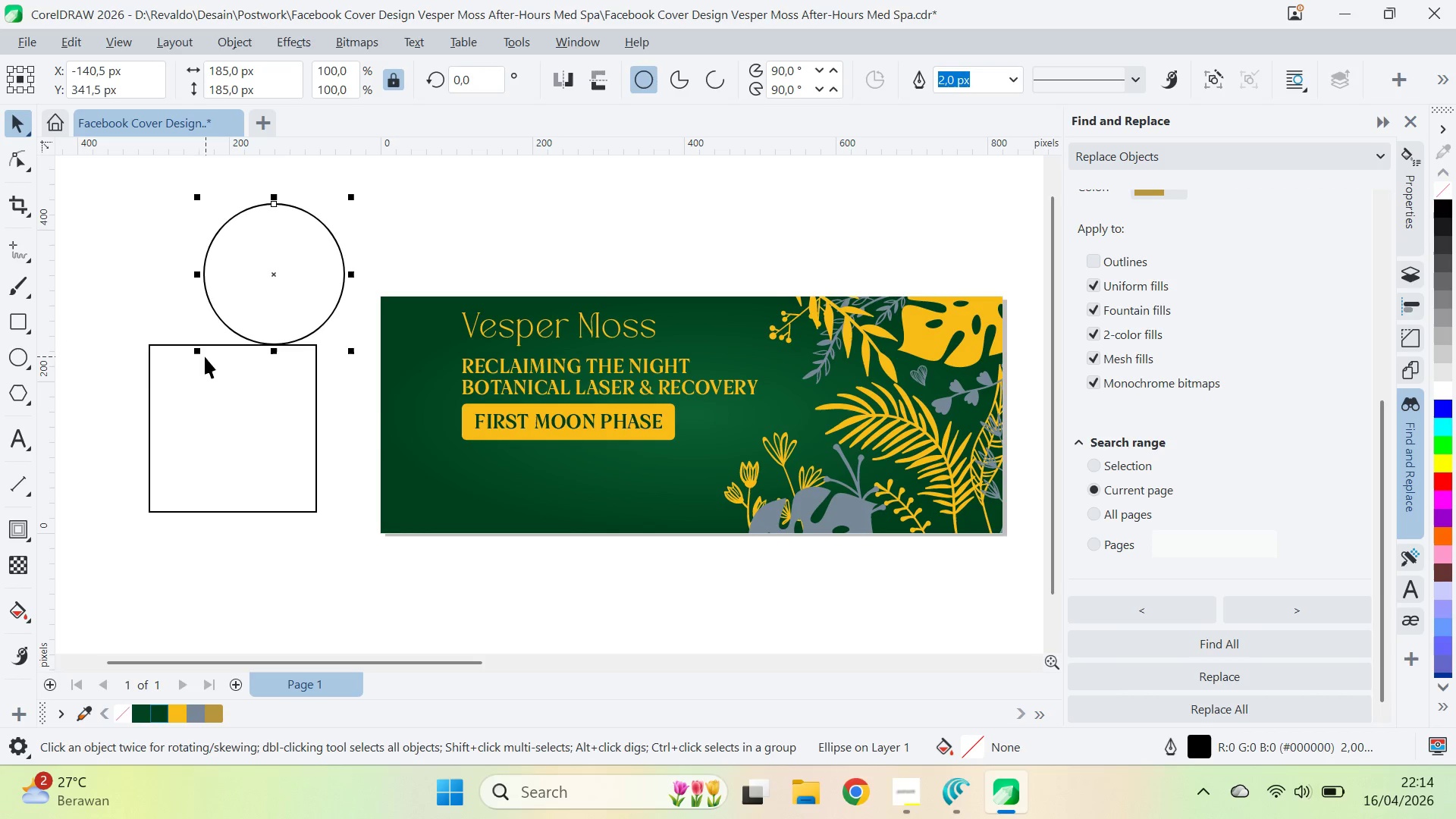 
left_click_drag(start_coordinate=[198, 354], to_coordinate=[228, 361])
 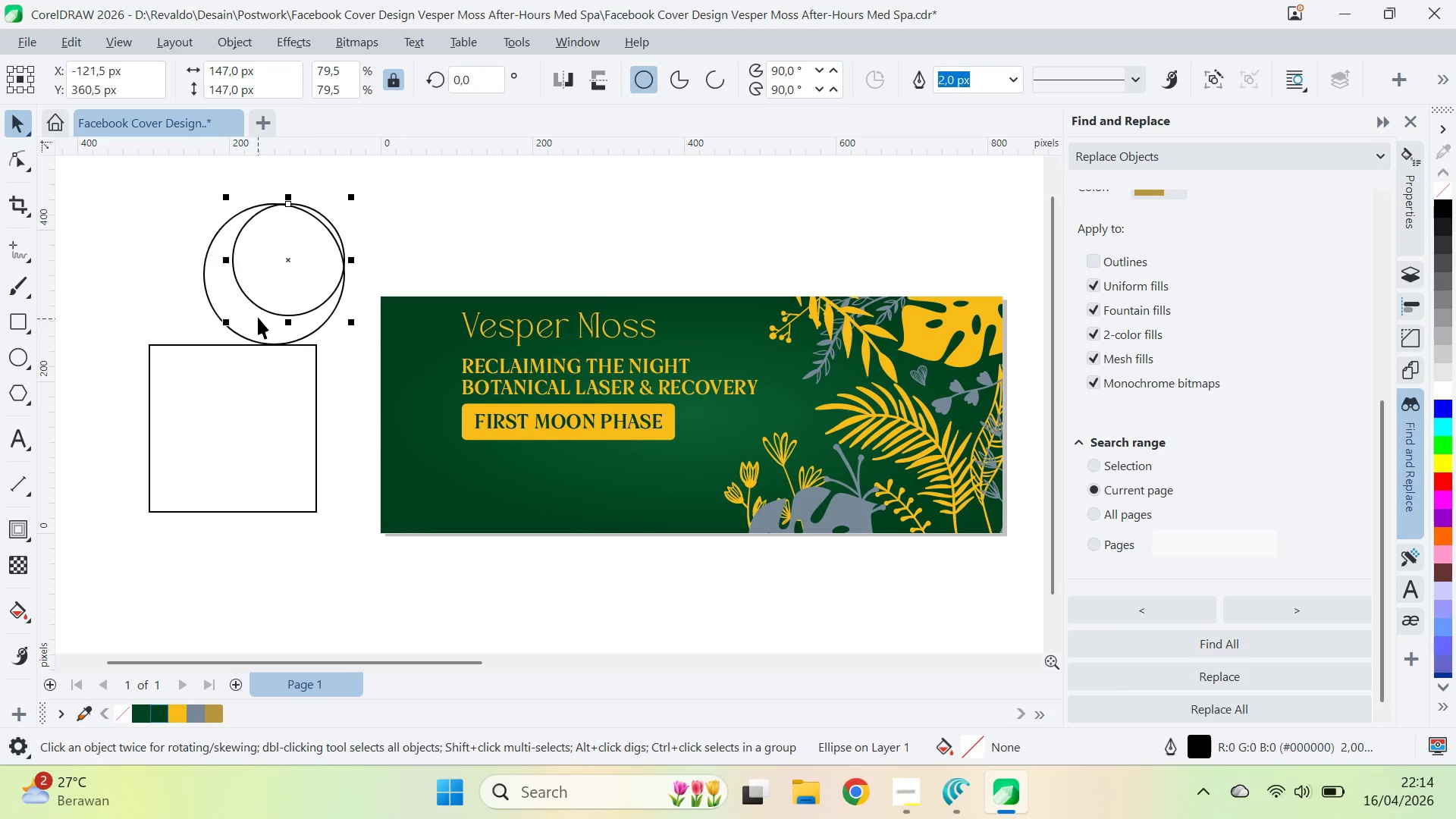 
hold_key(key=ShiftLeft, duration=0.58)
left_click([242, 332])
 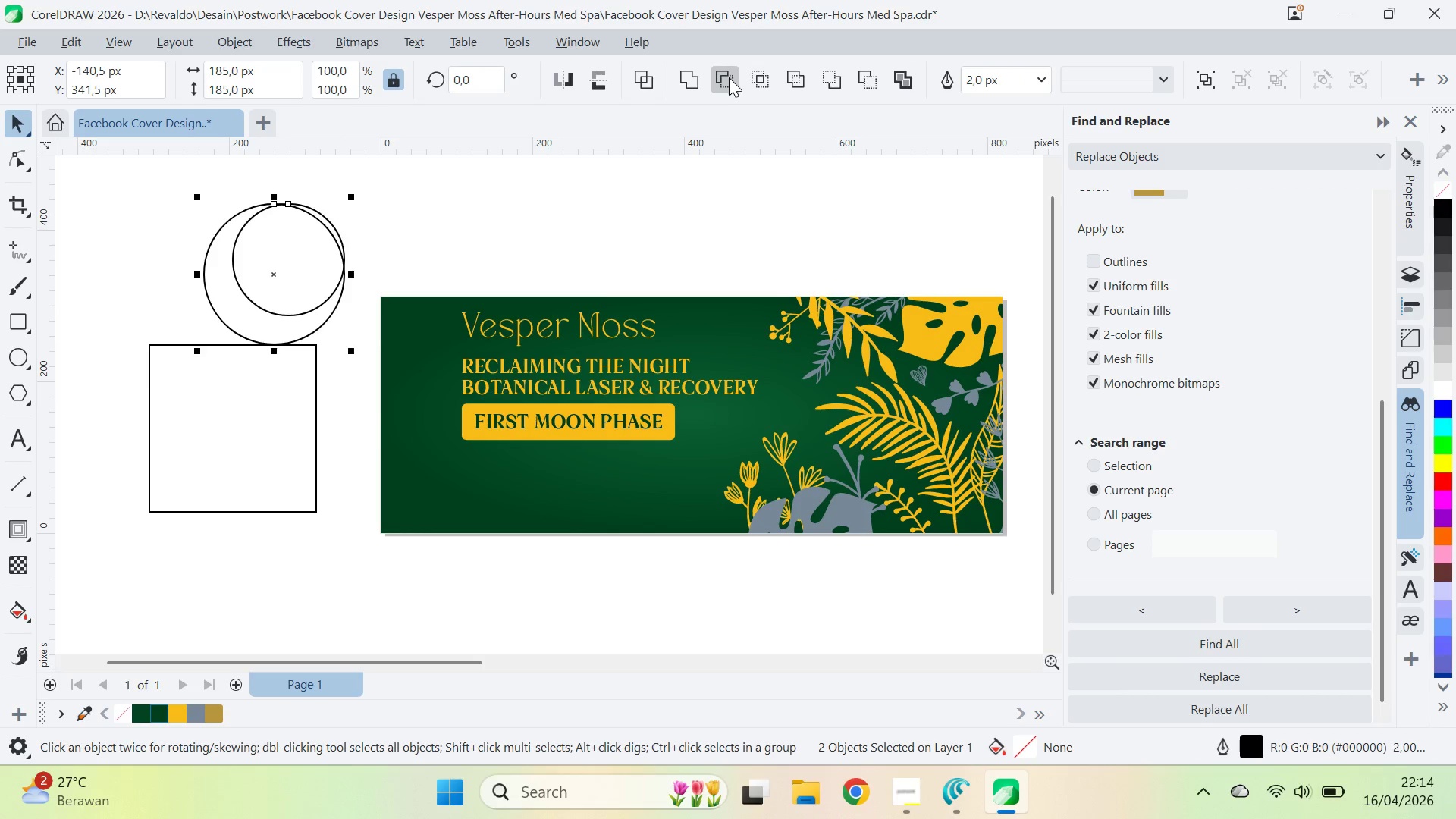 
left_click_drag(start_coordinate=[574, 226], to_coordinate=[569, 226])
 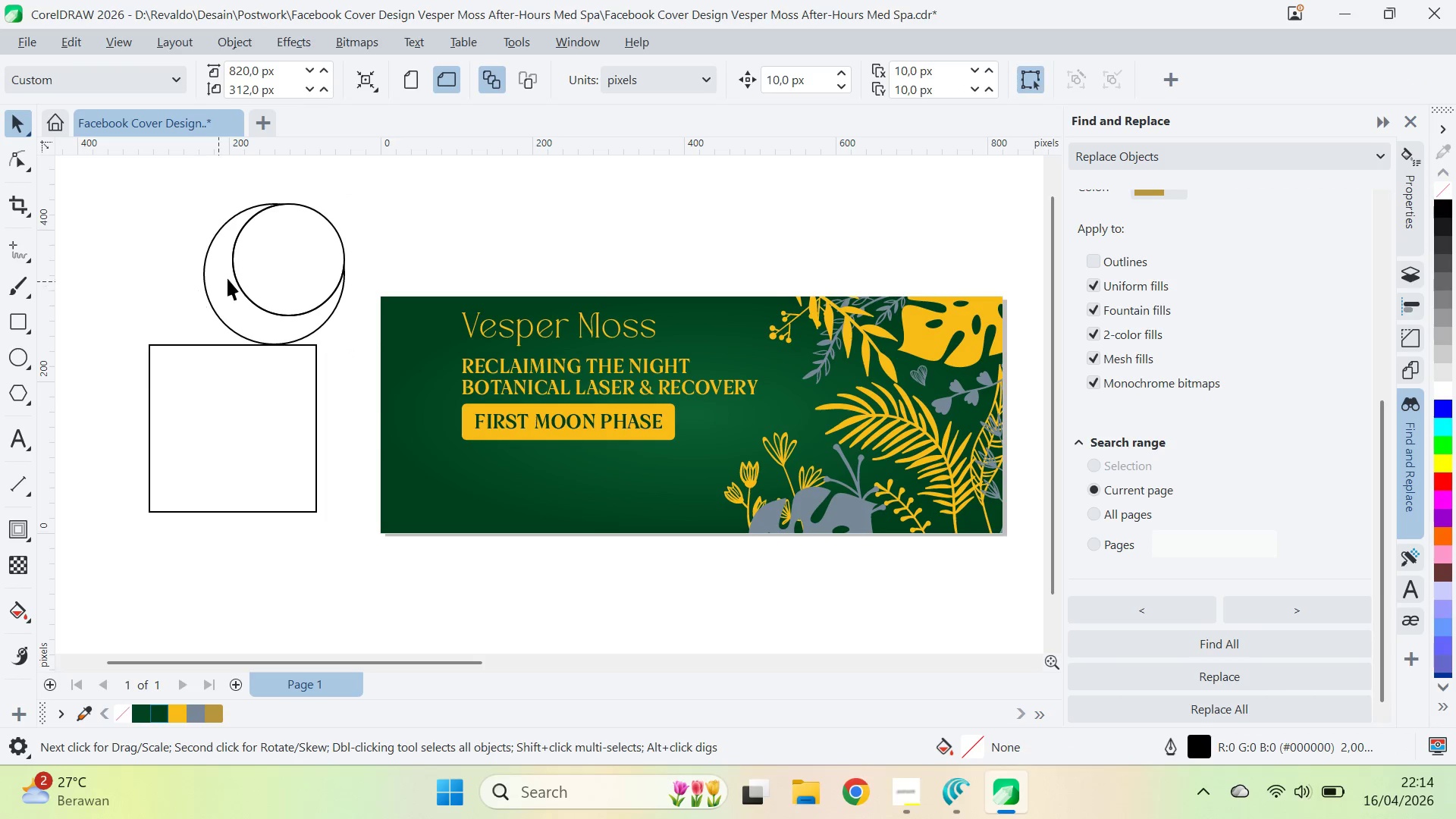 
triple_click([297, 258])
 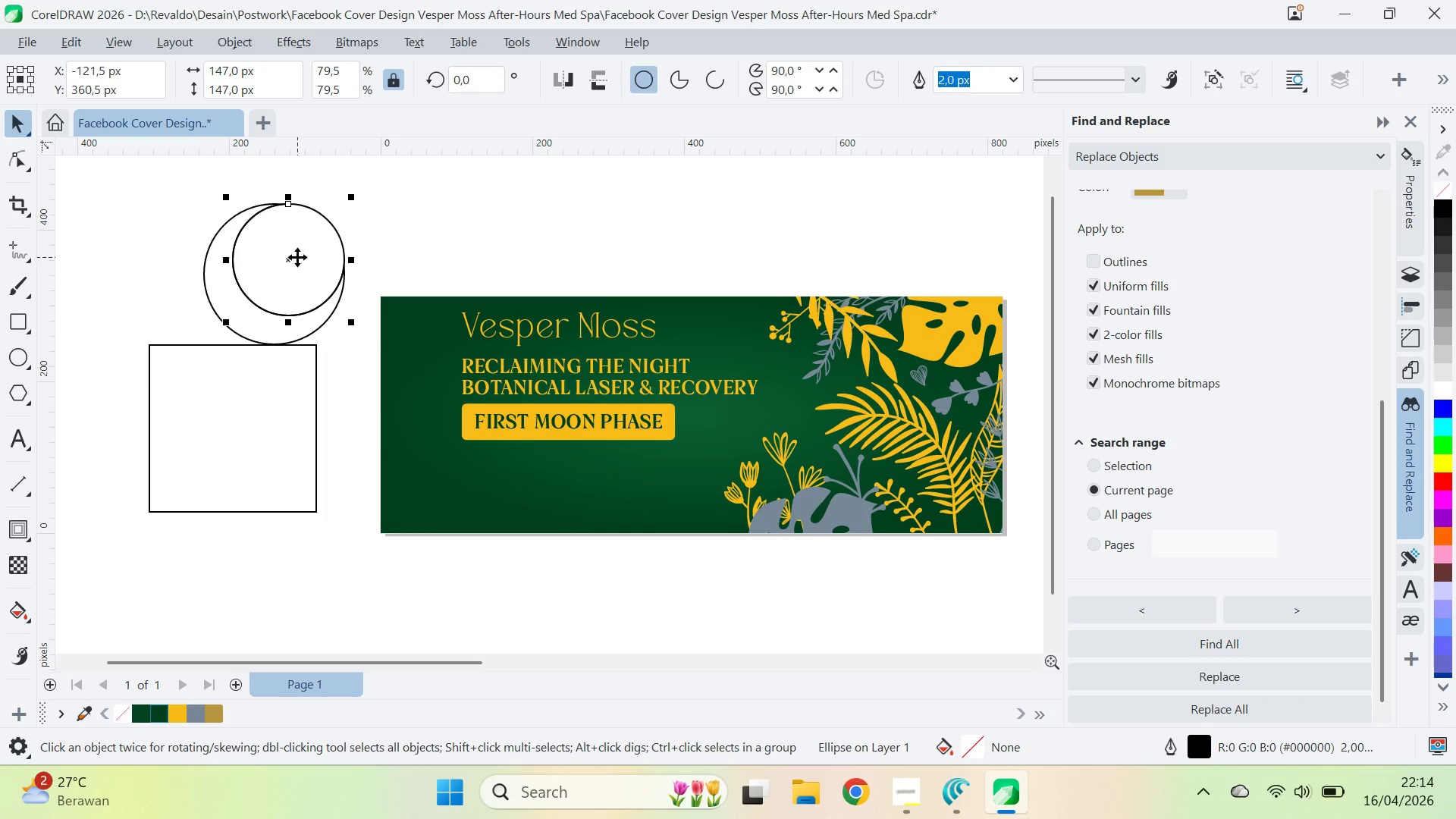 
key(Delete)
 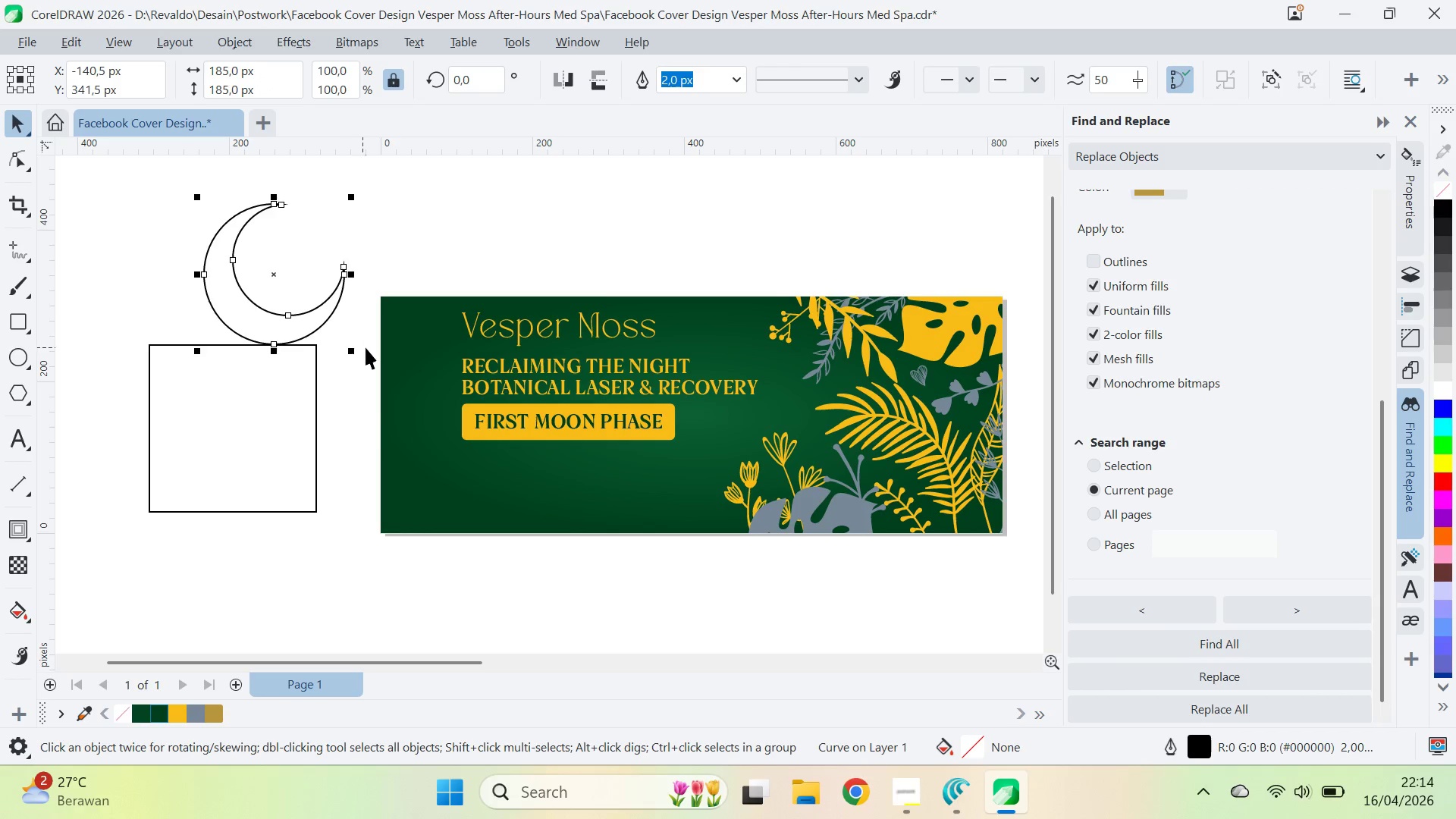 
left_click_drag(start_coordinate=[356, 354], to_coordinate=[499, 474])
 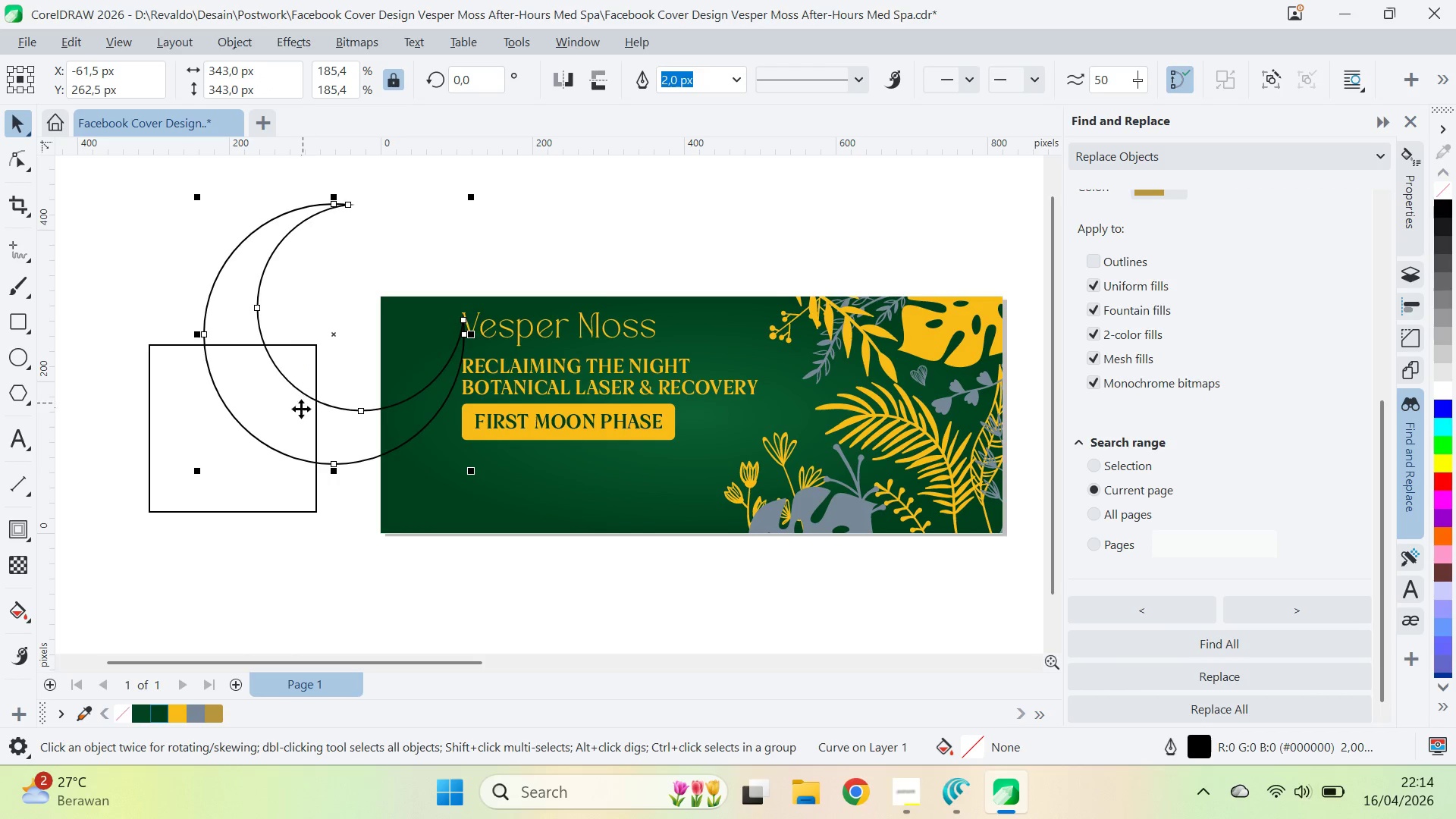 
left_click_drag(start_coordinate=[301, 410], to_coordinate=[482, 485])
 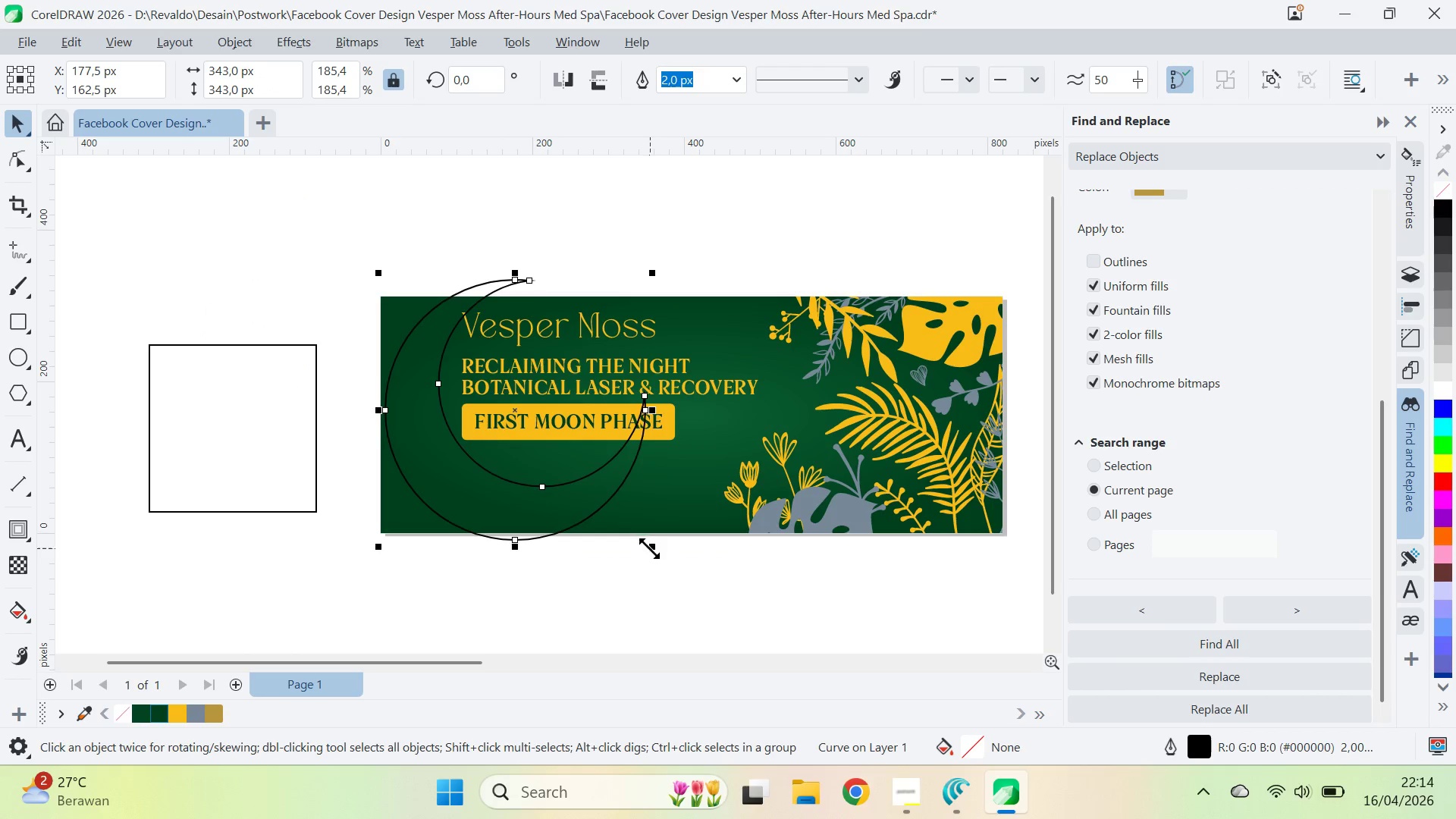 
left_click_drag(start_coordinate=[649, 549], to_coordinate=[683, 577])
 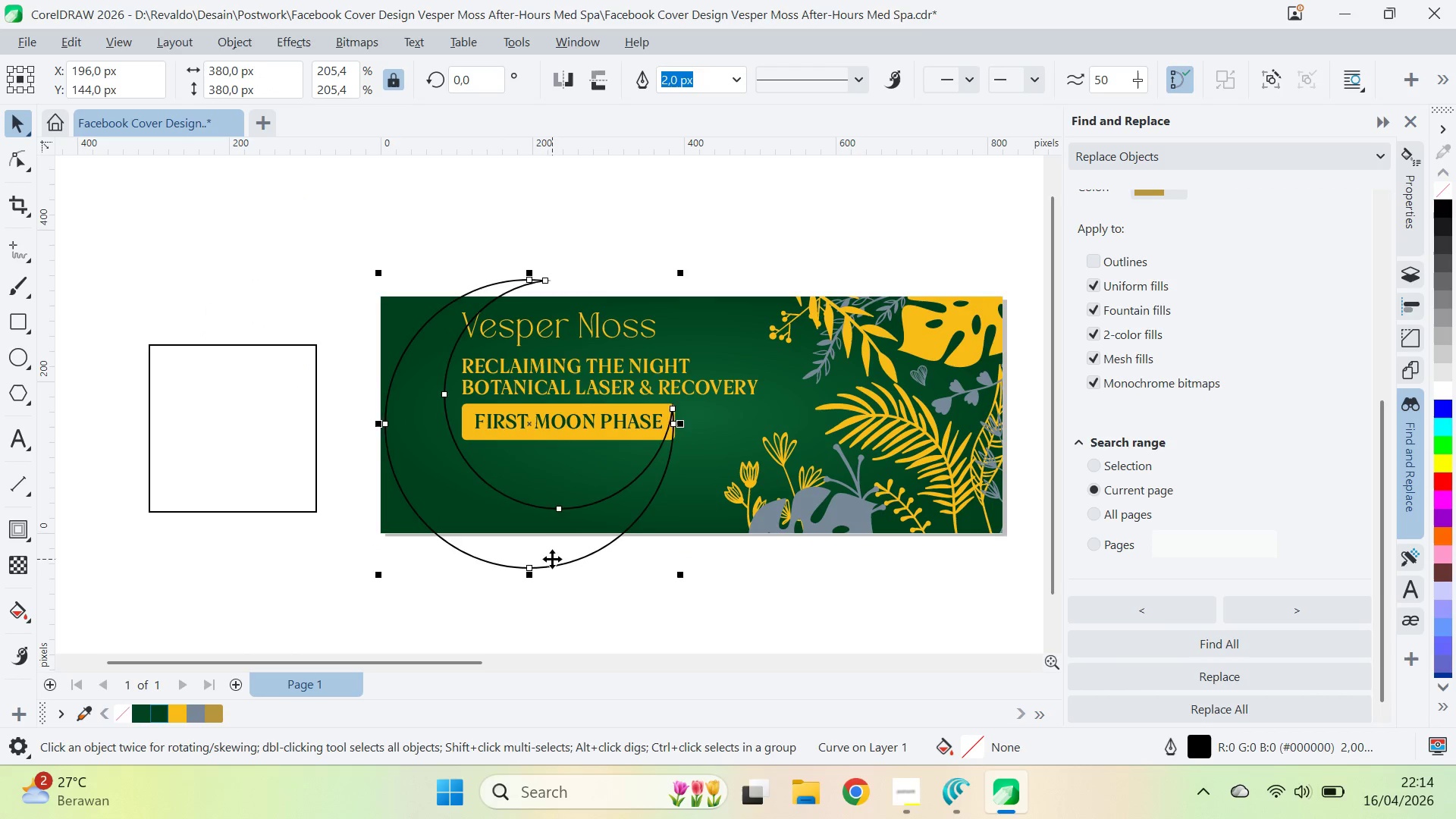 
left_click_drag(start_coordinate=[552, 560], to_coordinate=[556, 535])
 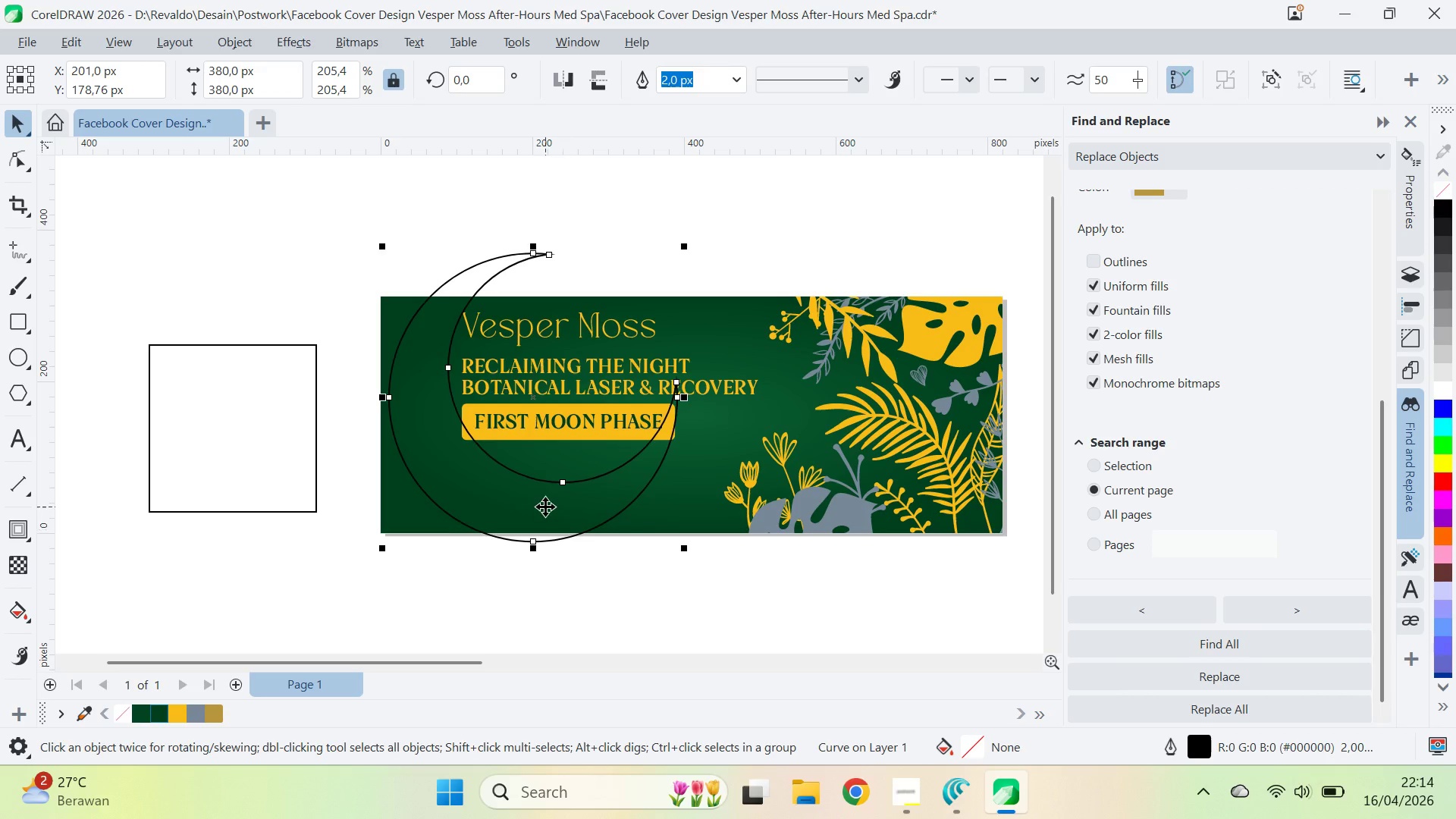 
left_click_drag(start_coordinate=[545, 507], to_coordinate=[196, 459])
 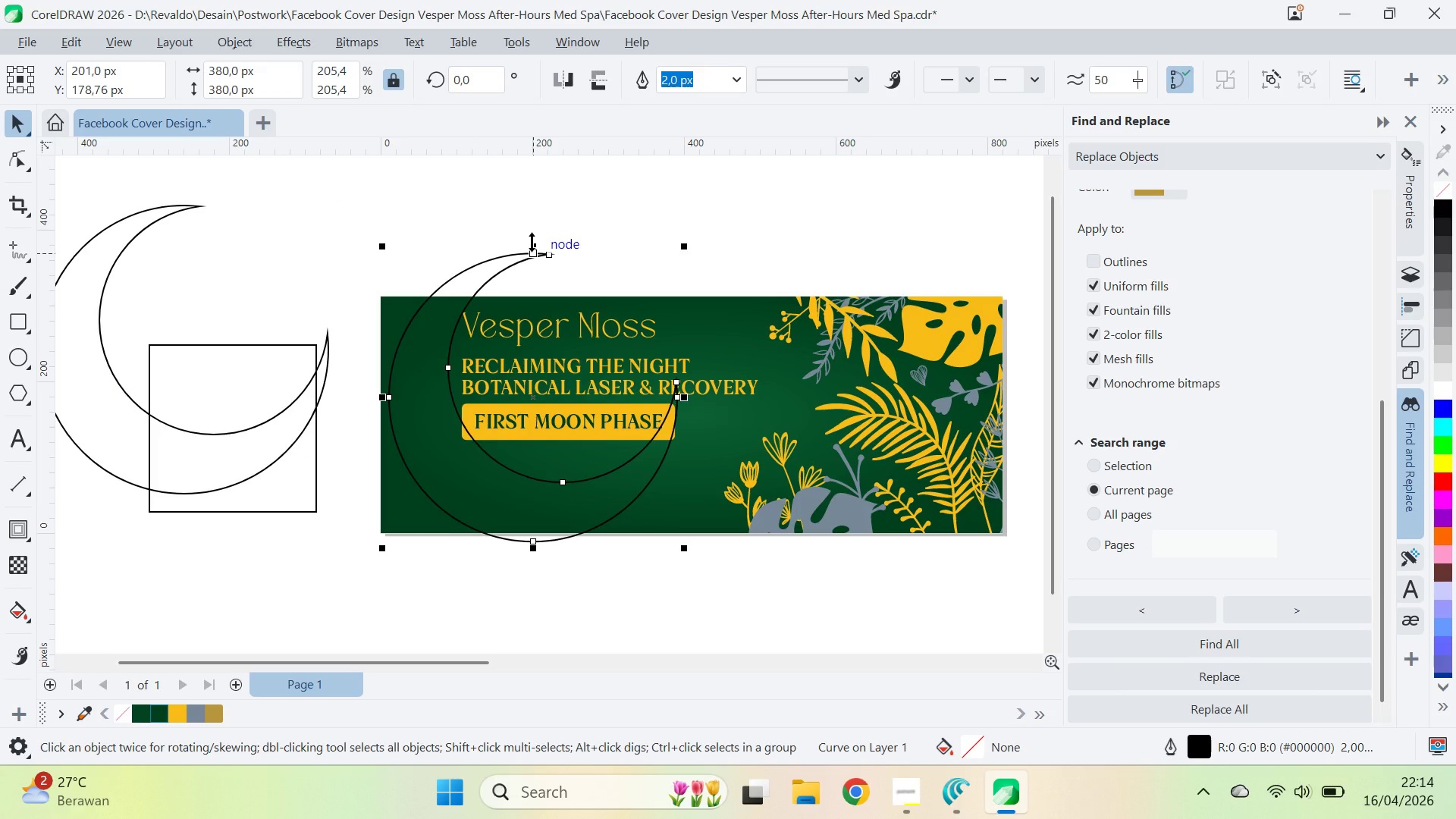 
key(ArrowUp)
 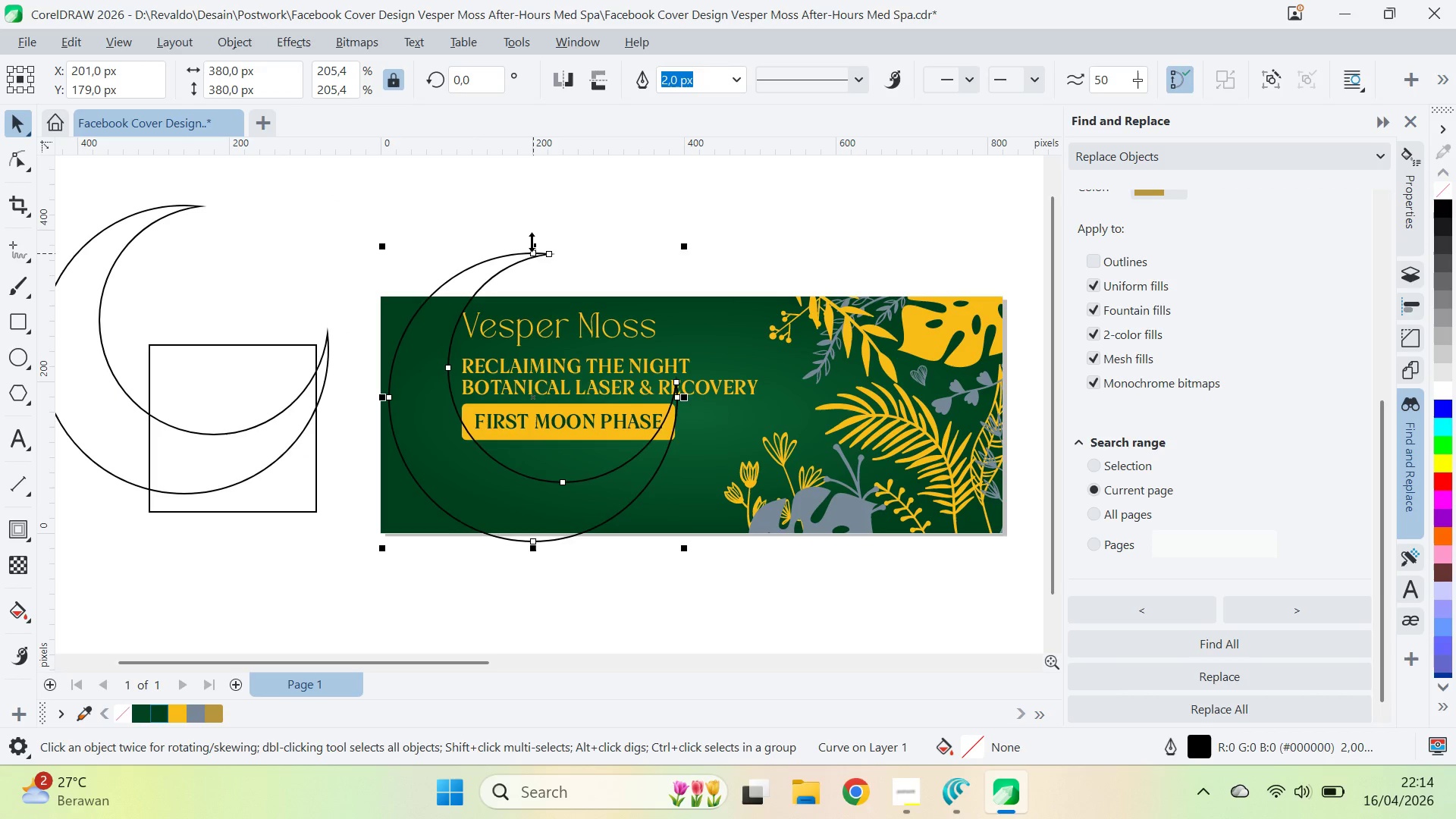 
hold_key(key=ArrowDown, duration=0.41)
 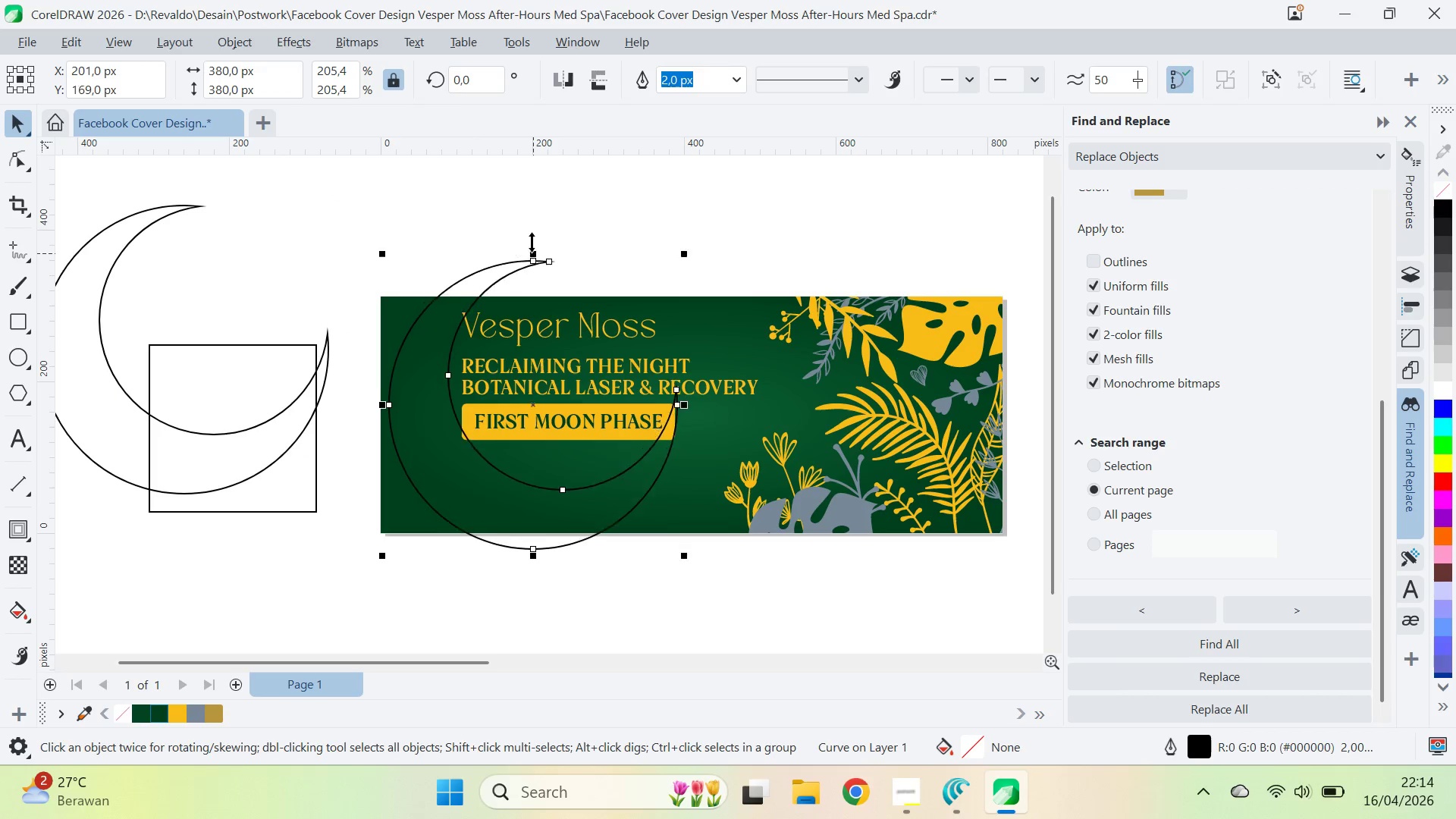 
key(ArrowDown)
 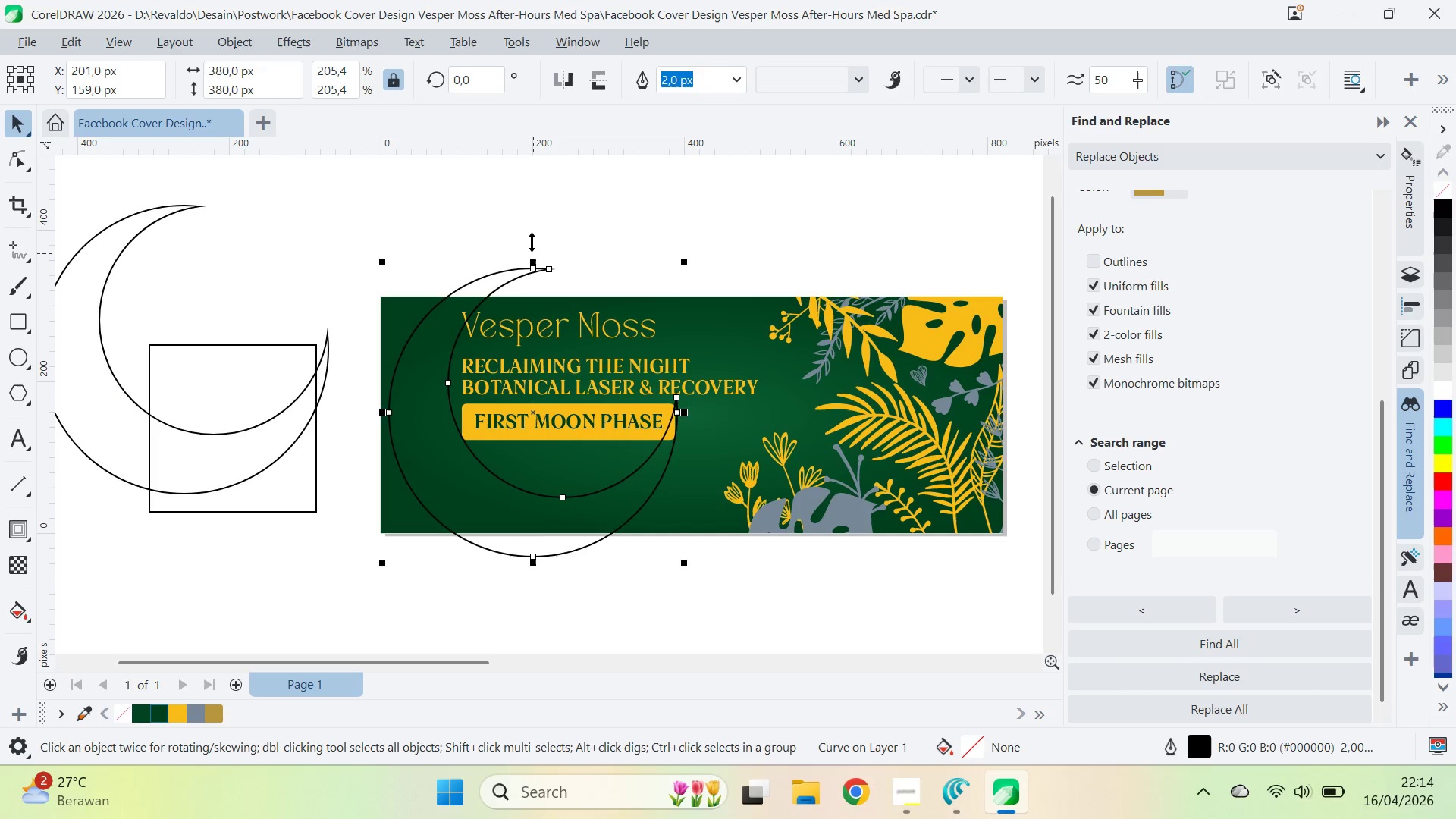 
key(ArrowDown)
 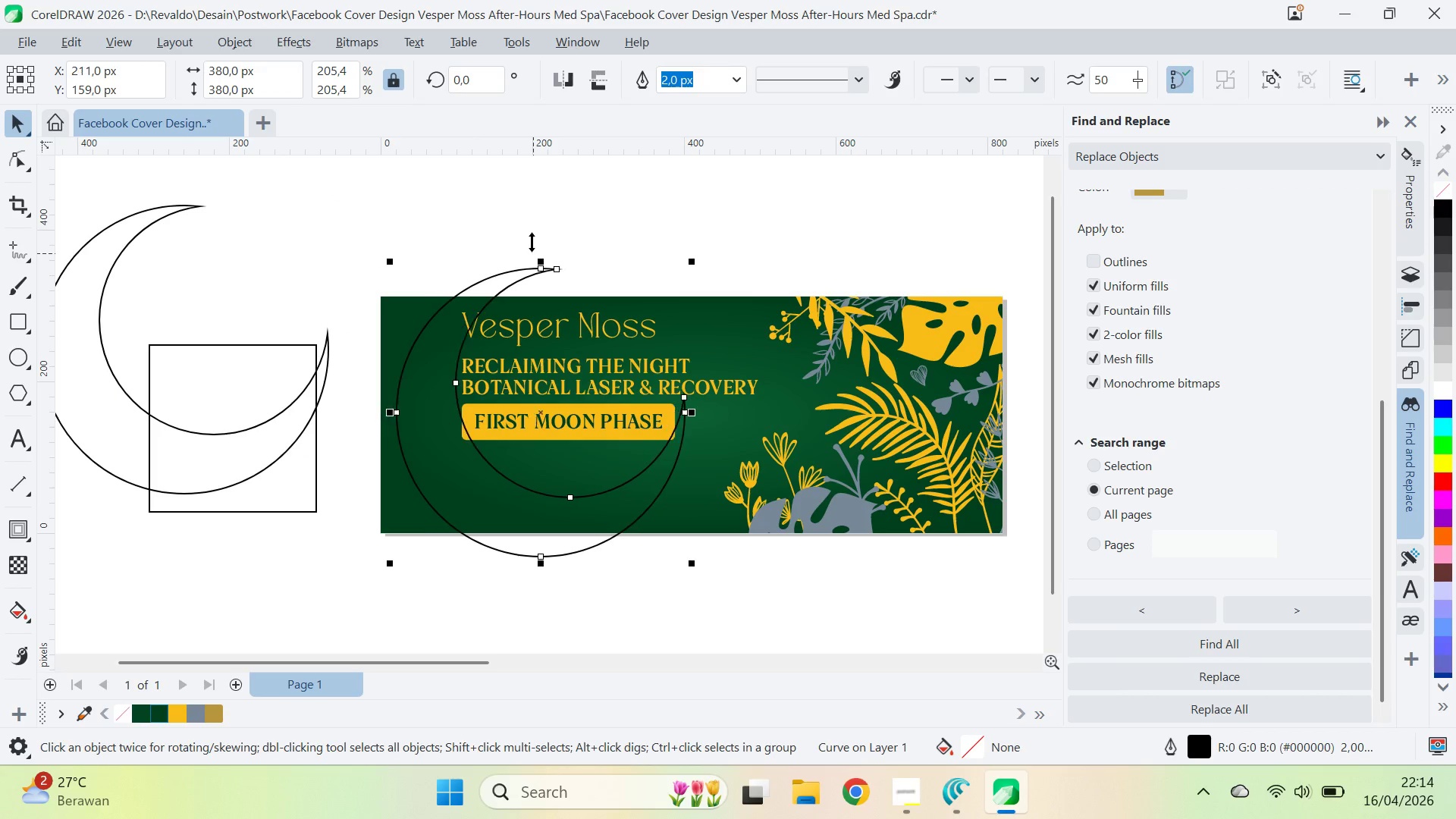 
key(ArrowRight)
 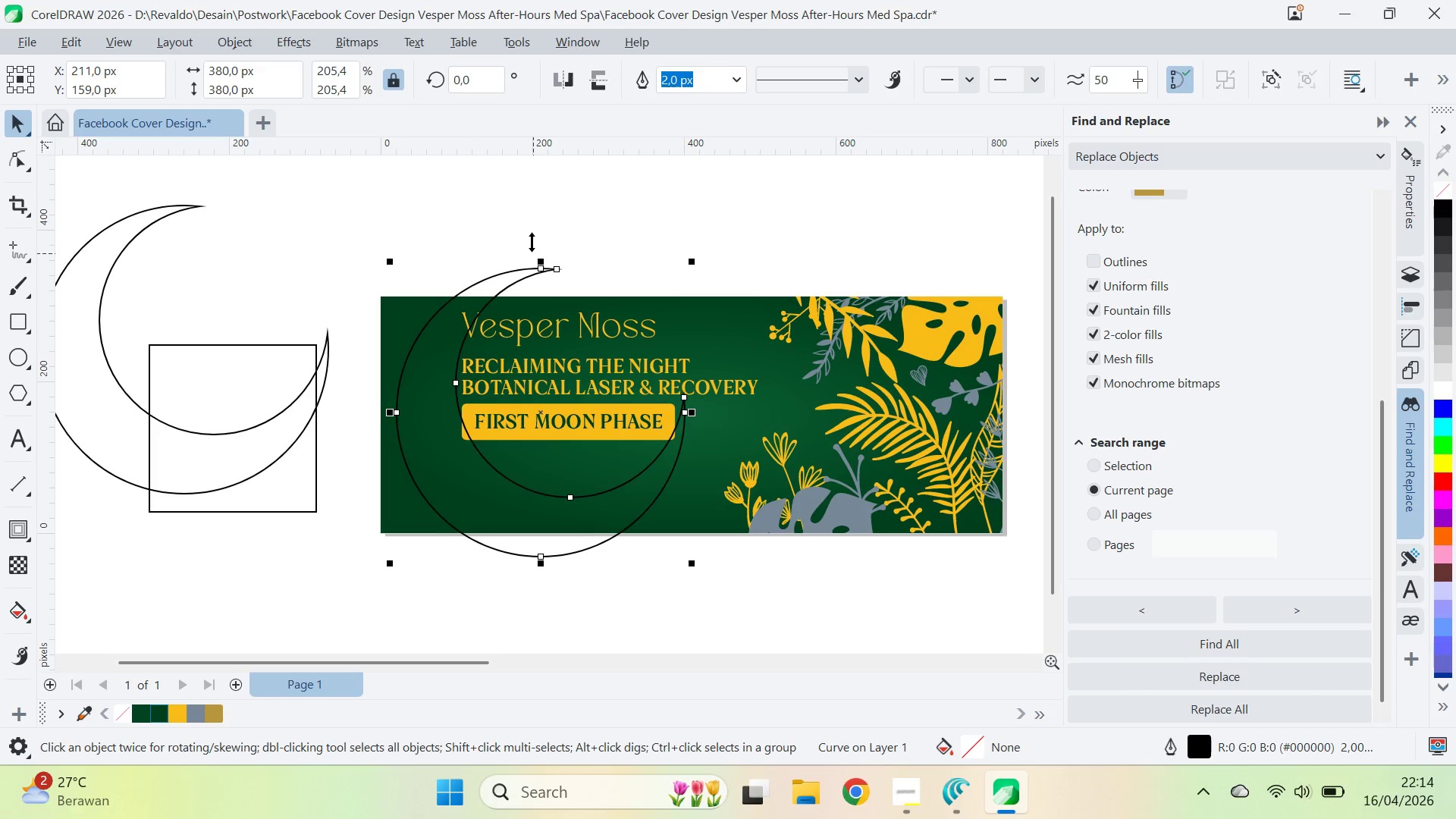 
key(ArrowLeft)
 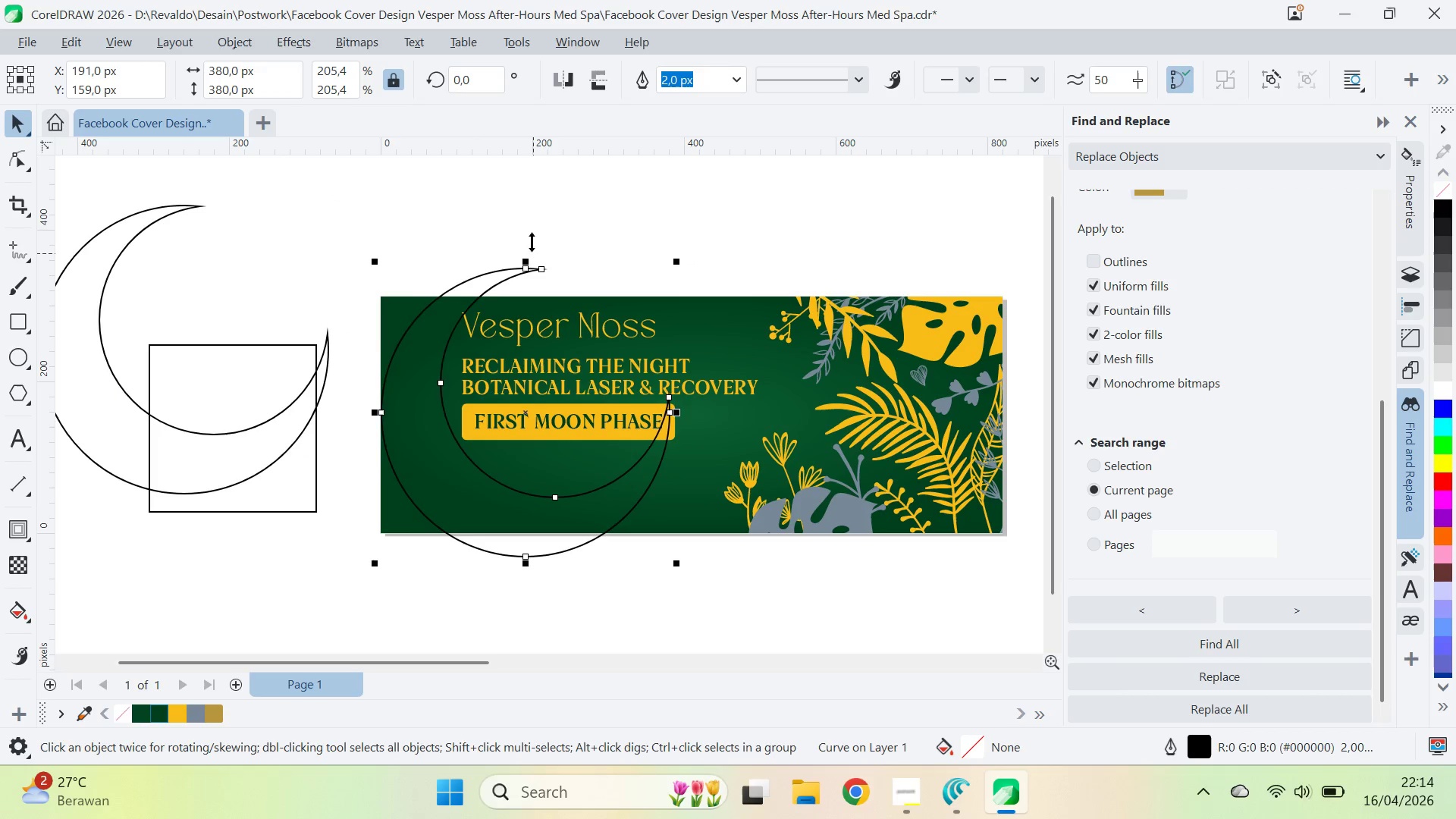 
key(ArrowLeft)
 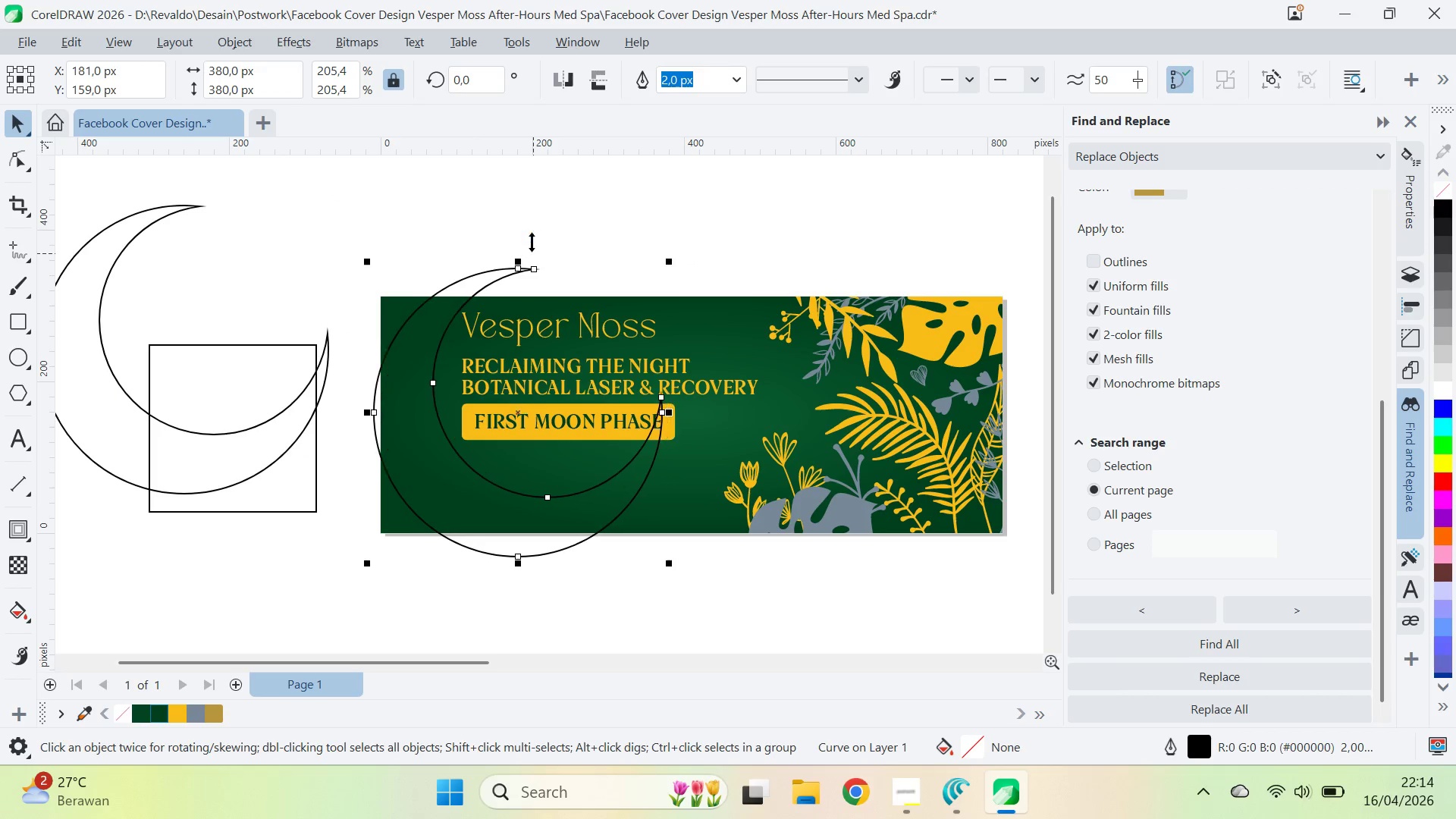 
key(ArrowLeft)
 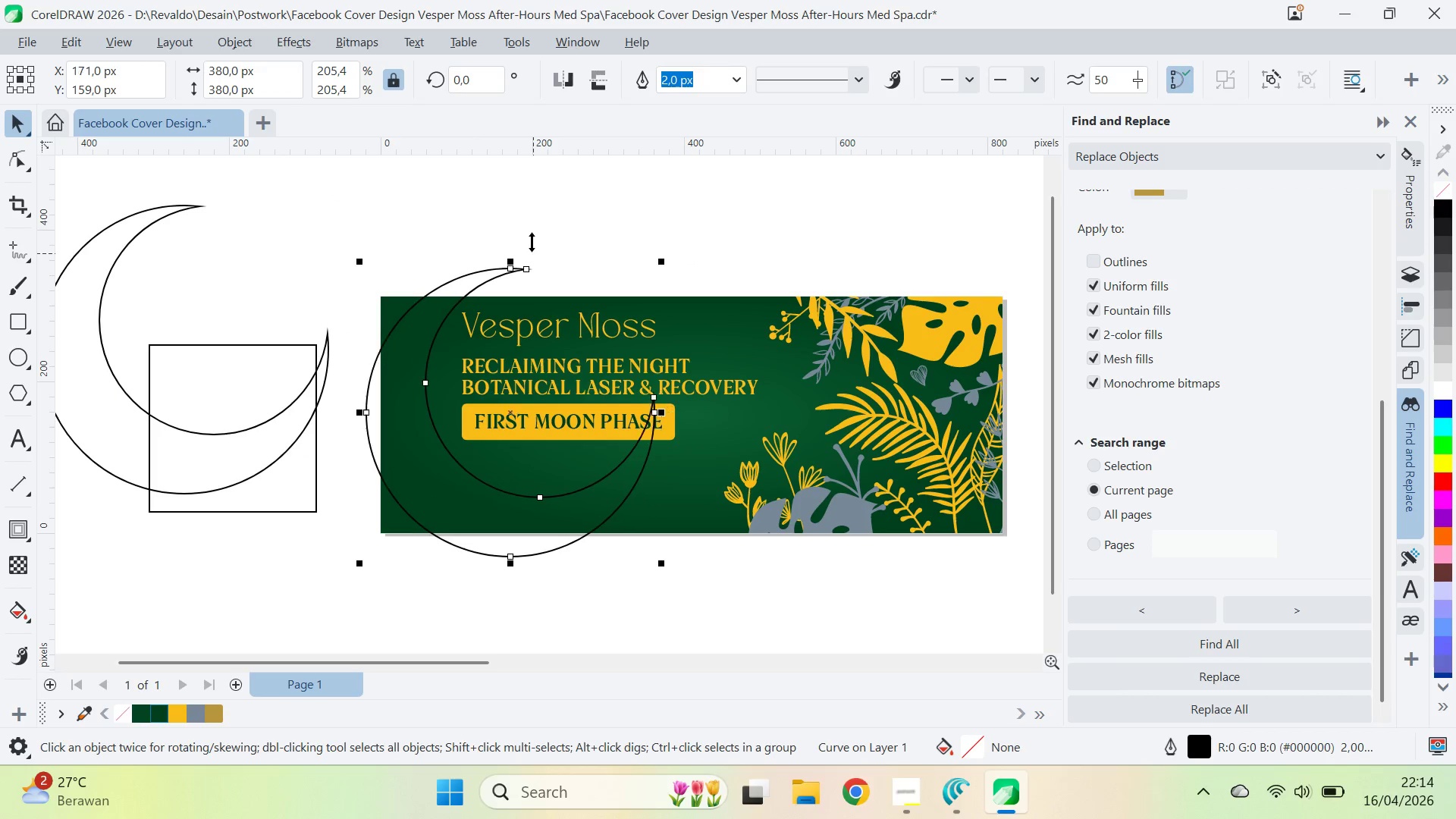 
key(ArrowLeft)
 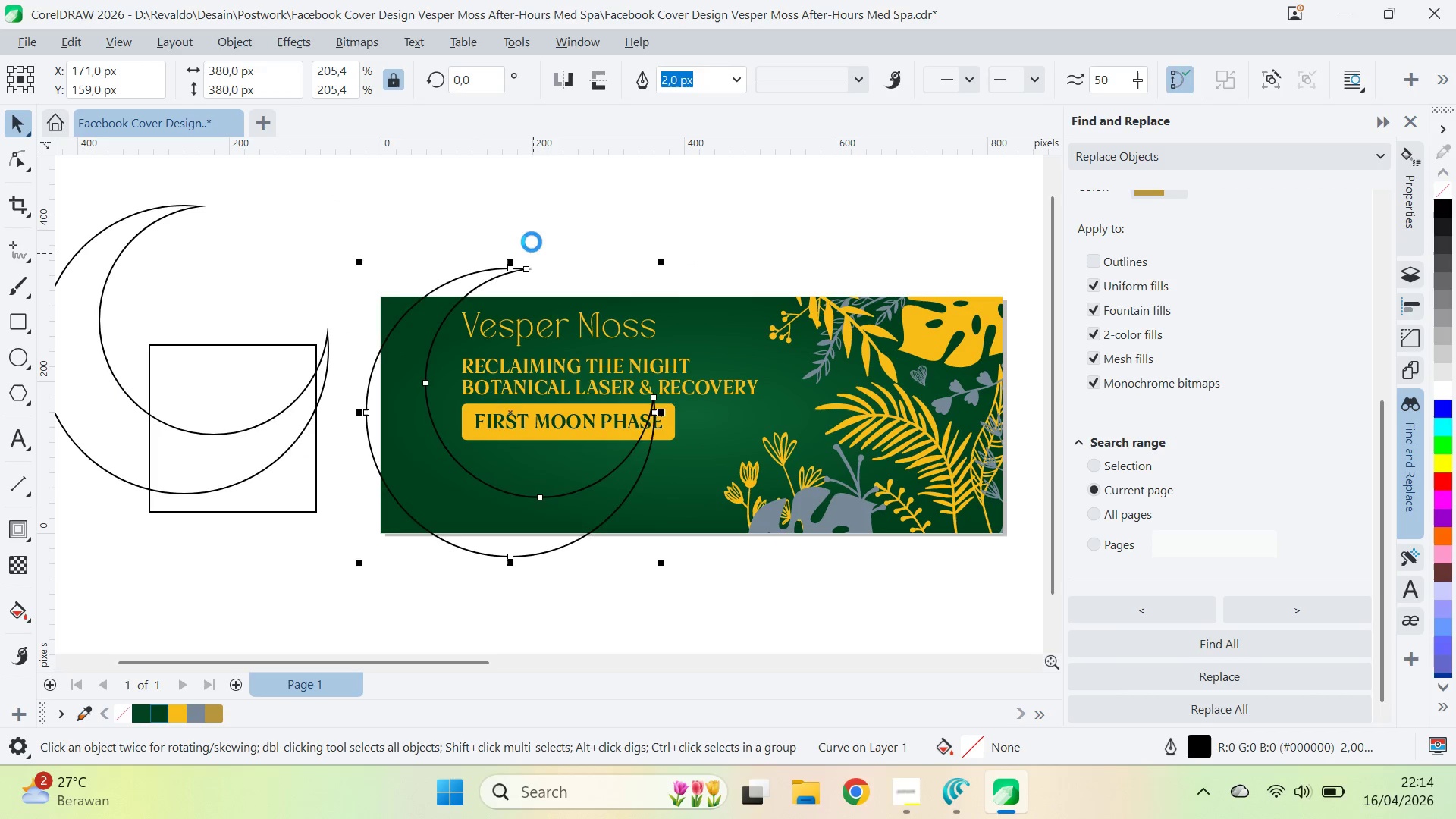 
key(ArrowUp)
 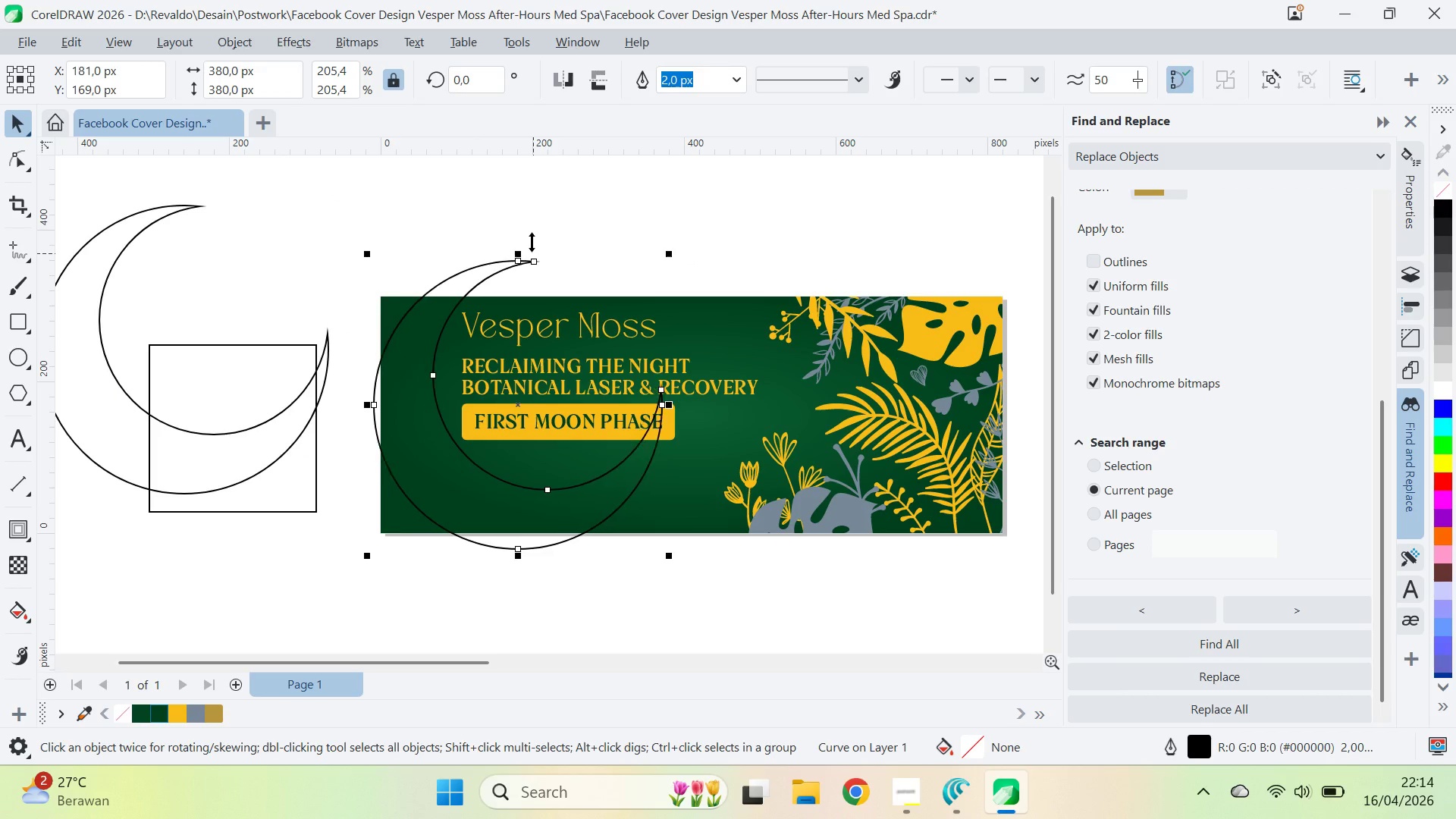 
key(ArrowRight)
 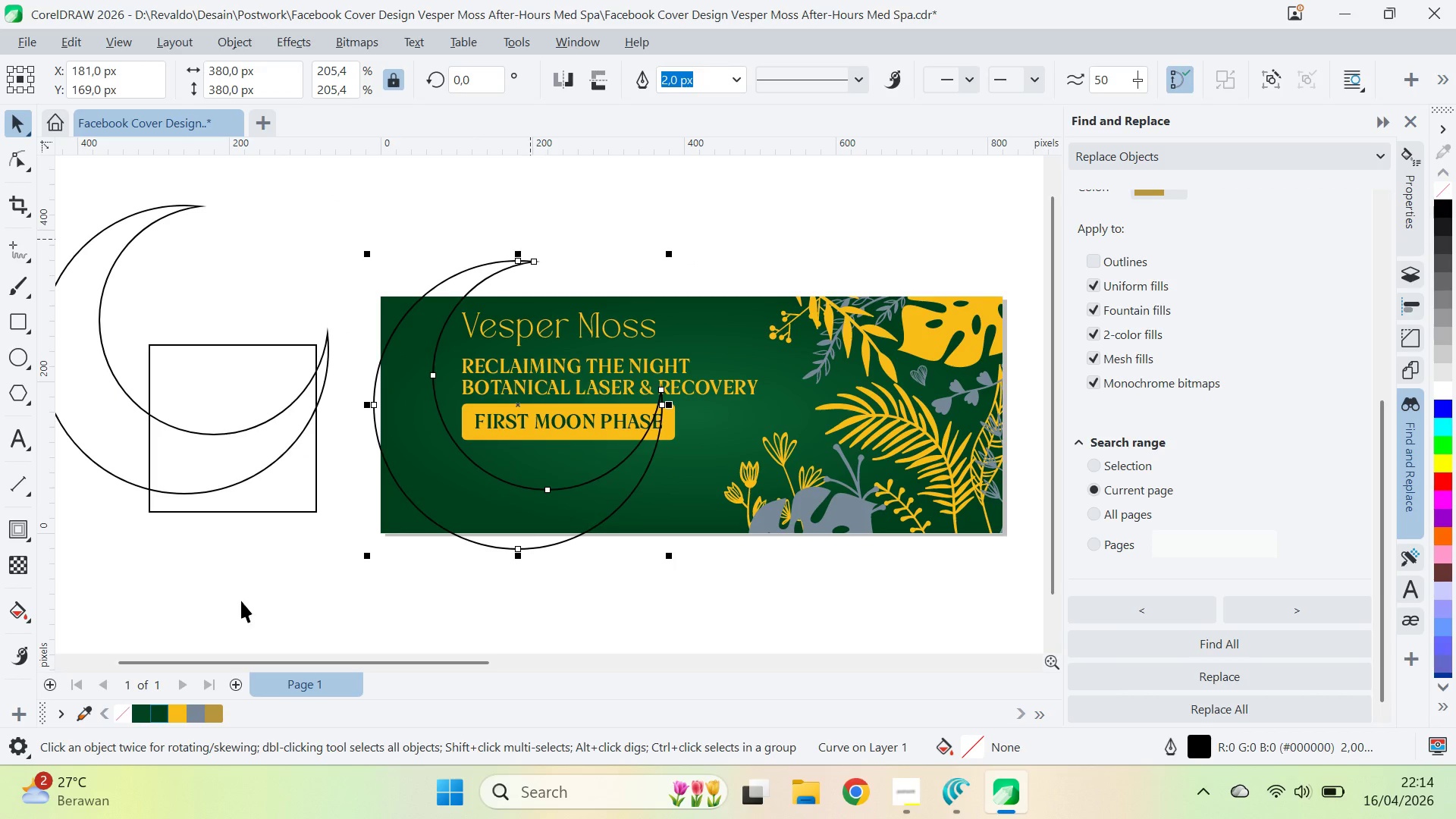 
left_click([157, 711])
 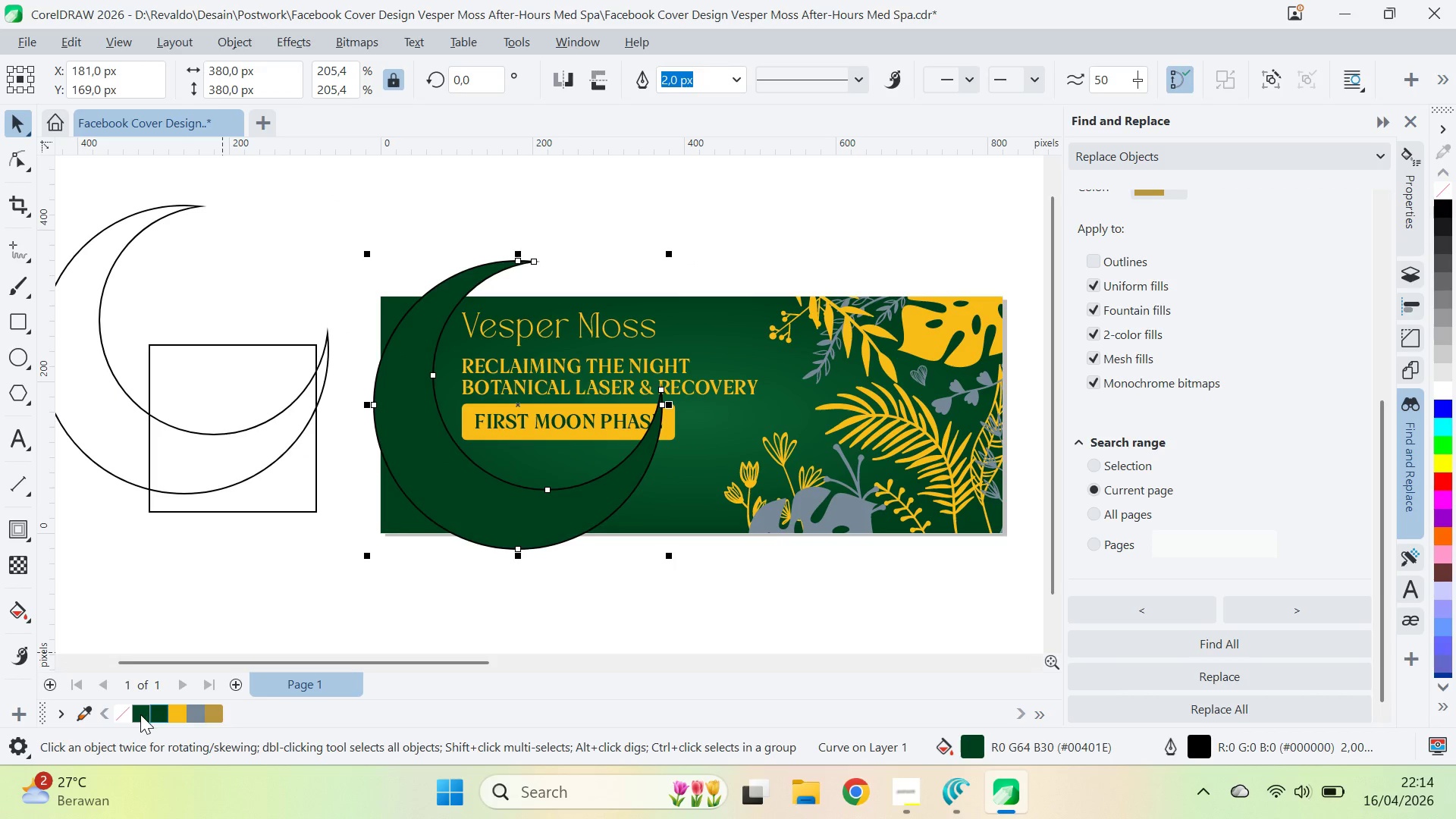 
right_click([132, 713])
 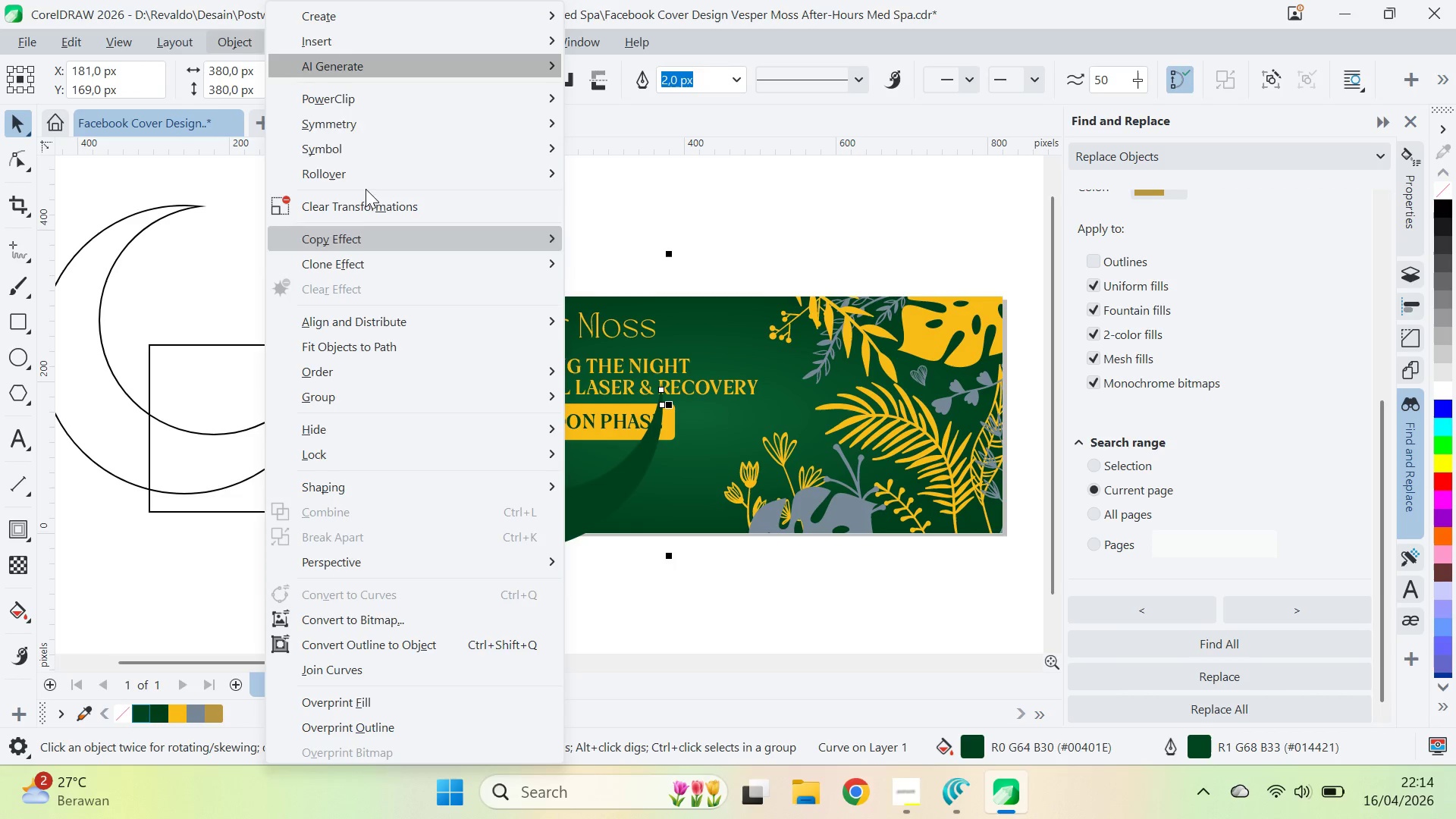 
wait(5.81)
 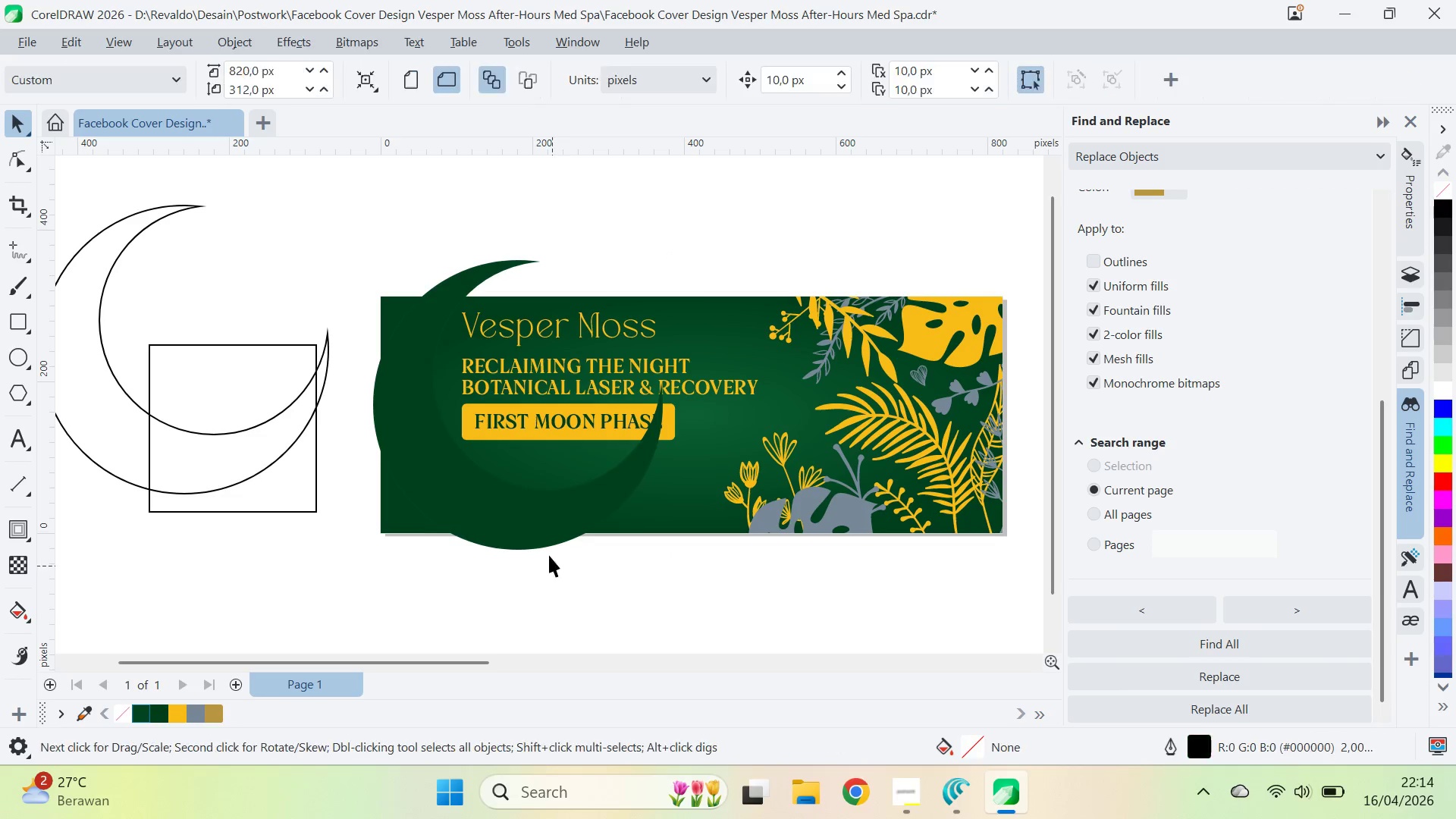 
left_click_drag(start_coordinate=[753, 87], to_coordinate=[753, 95])
 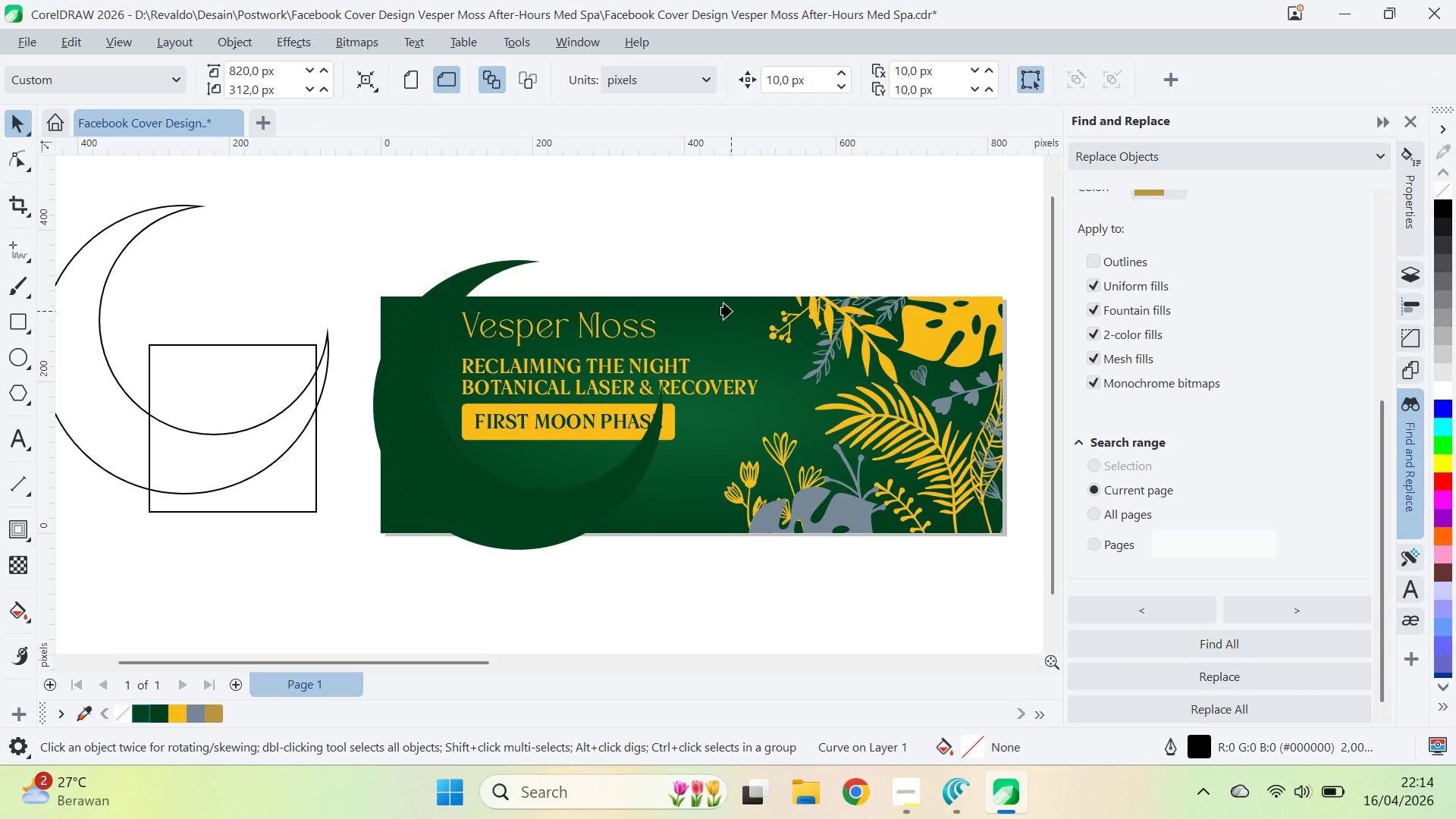 
left_click([731, 311])
 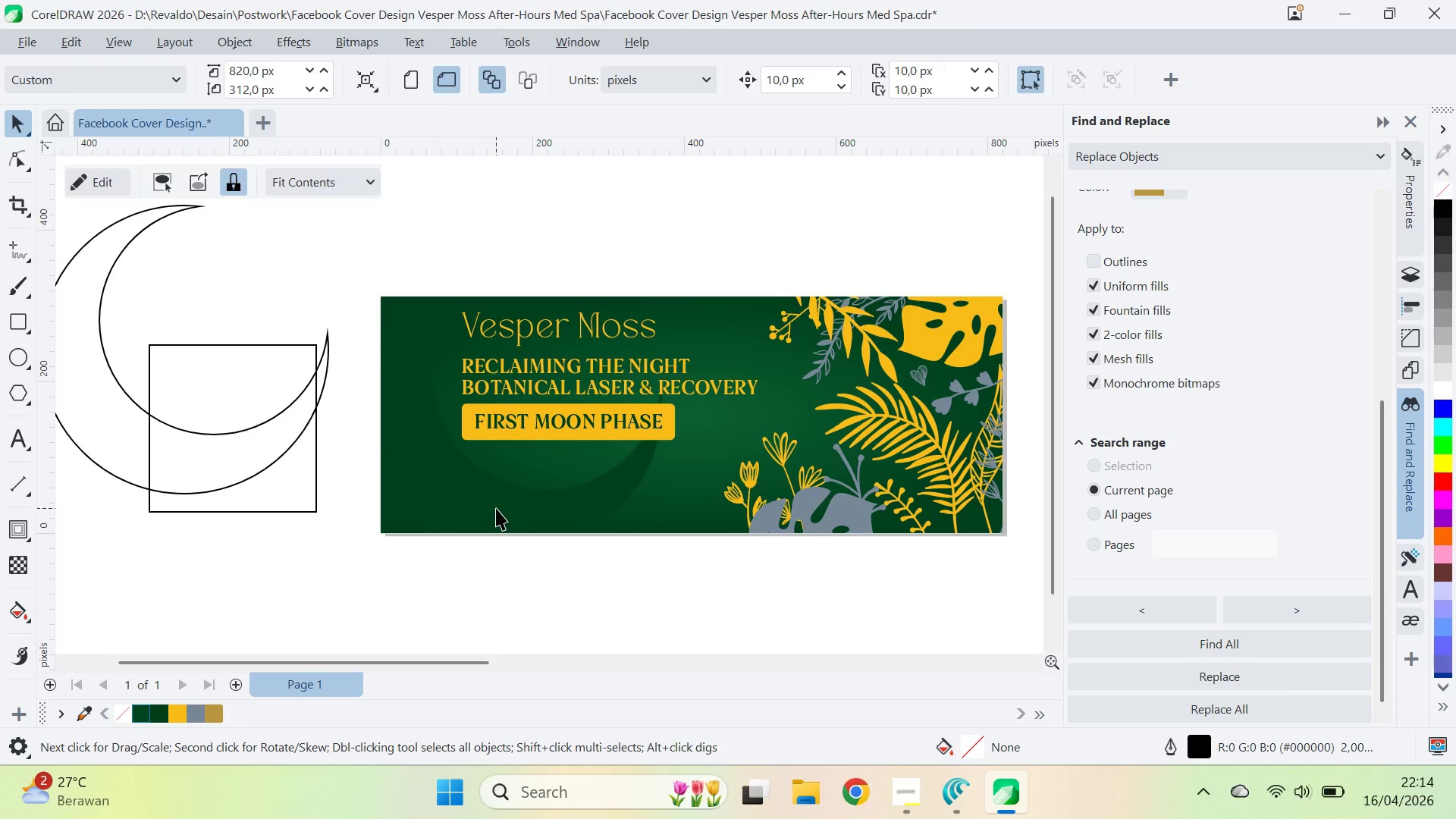 
double_click([496, 508])
 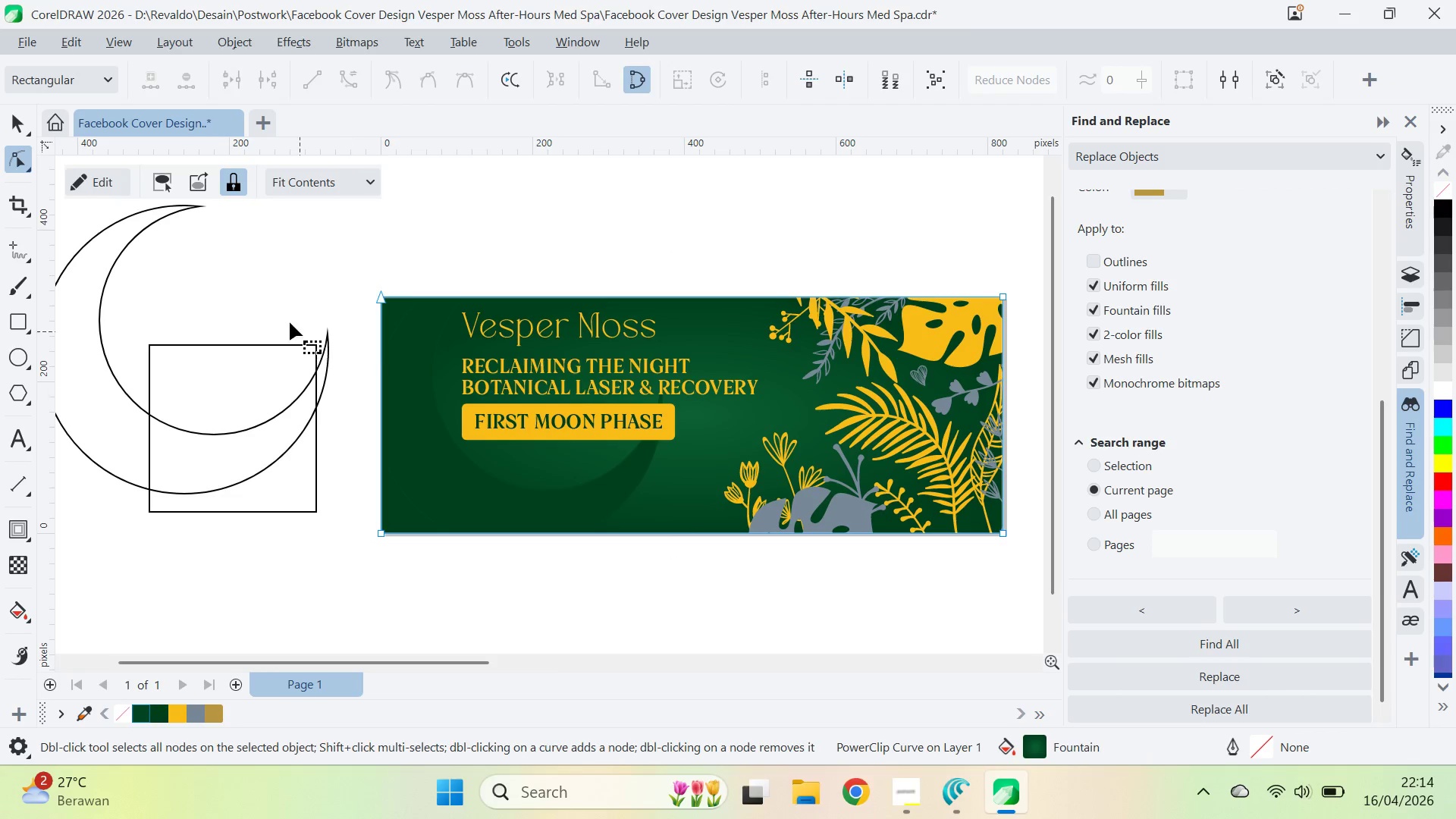 
key(V)
 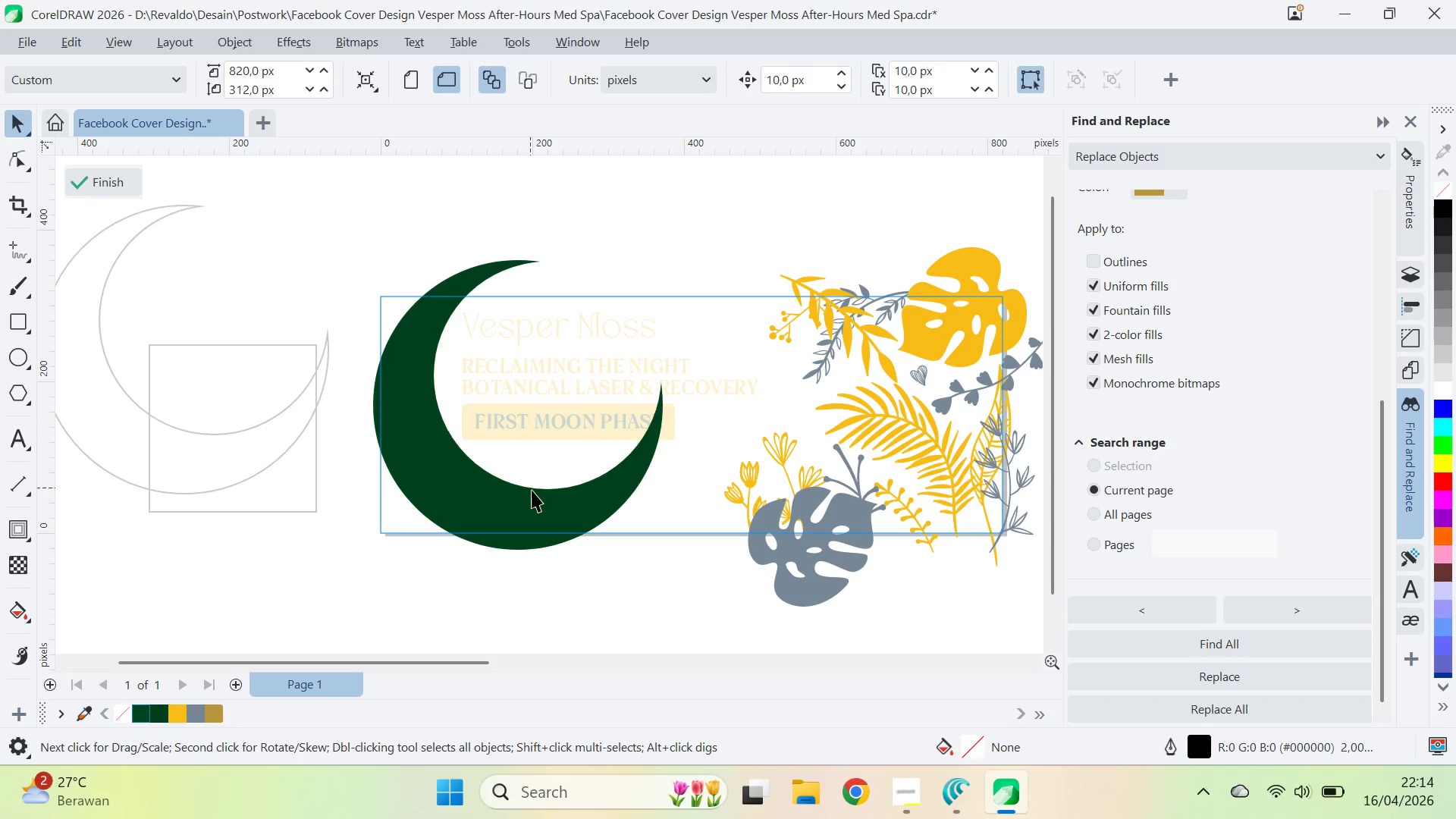 
left_click([545, 521])
 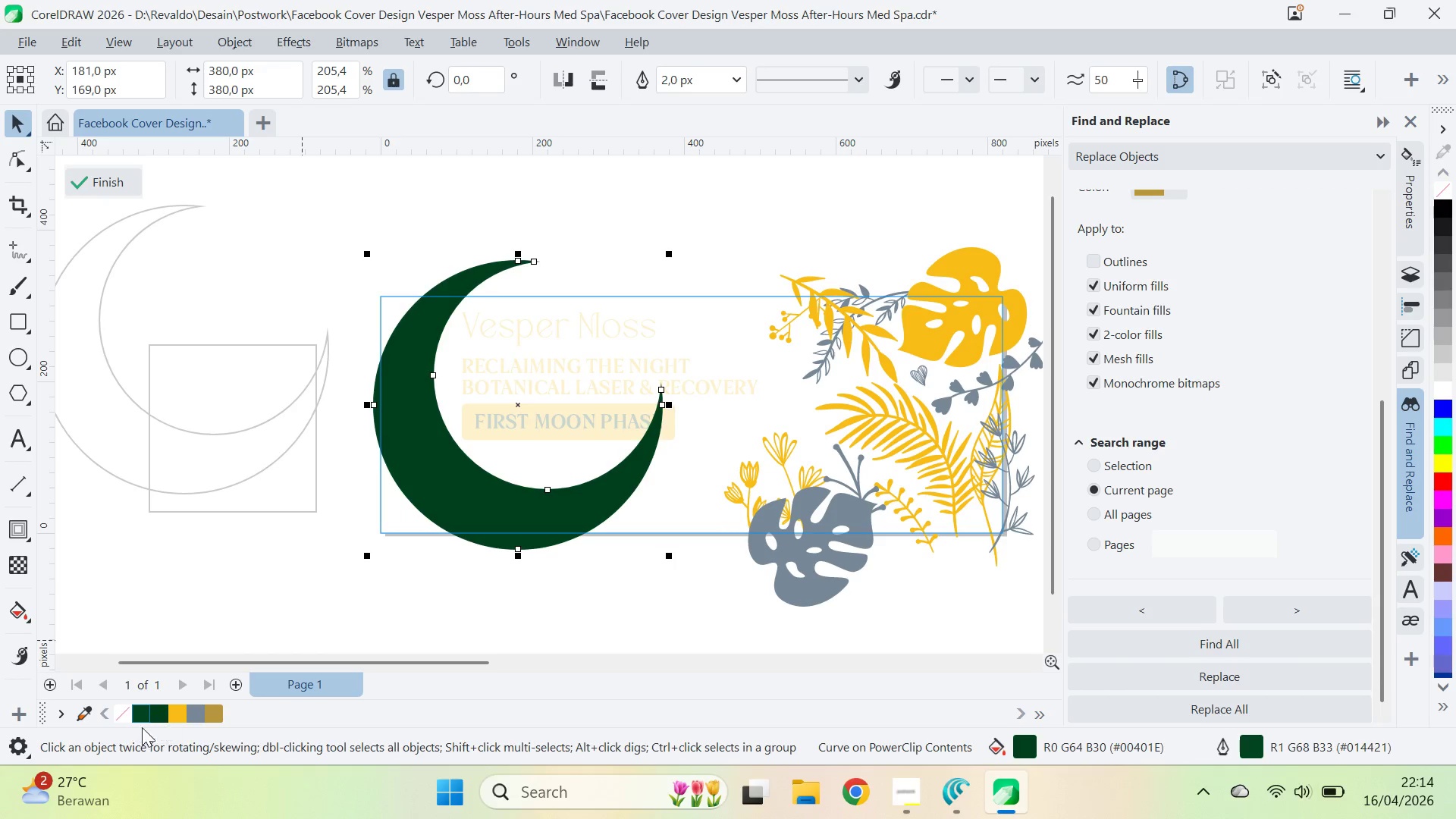 
left_click([166, 712])
 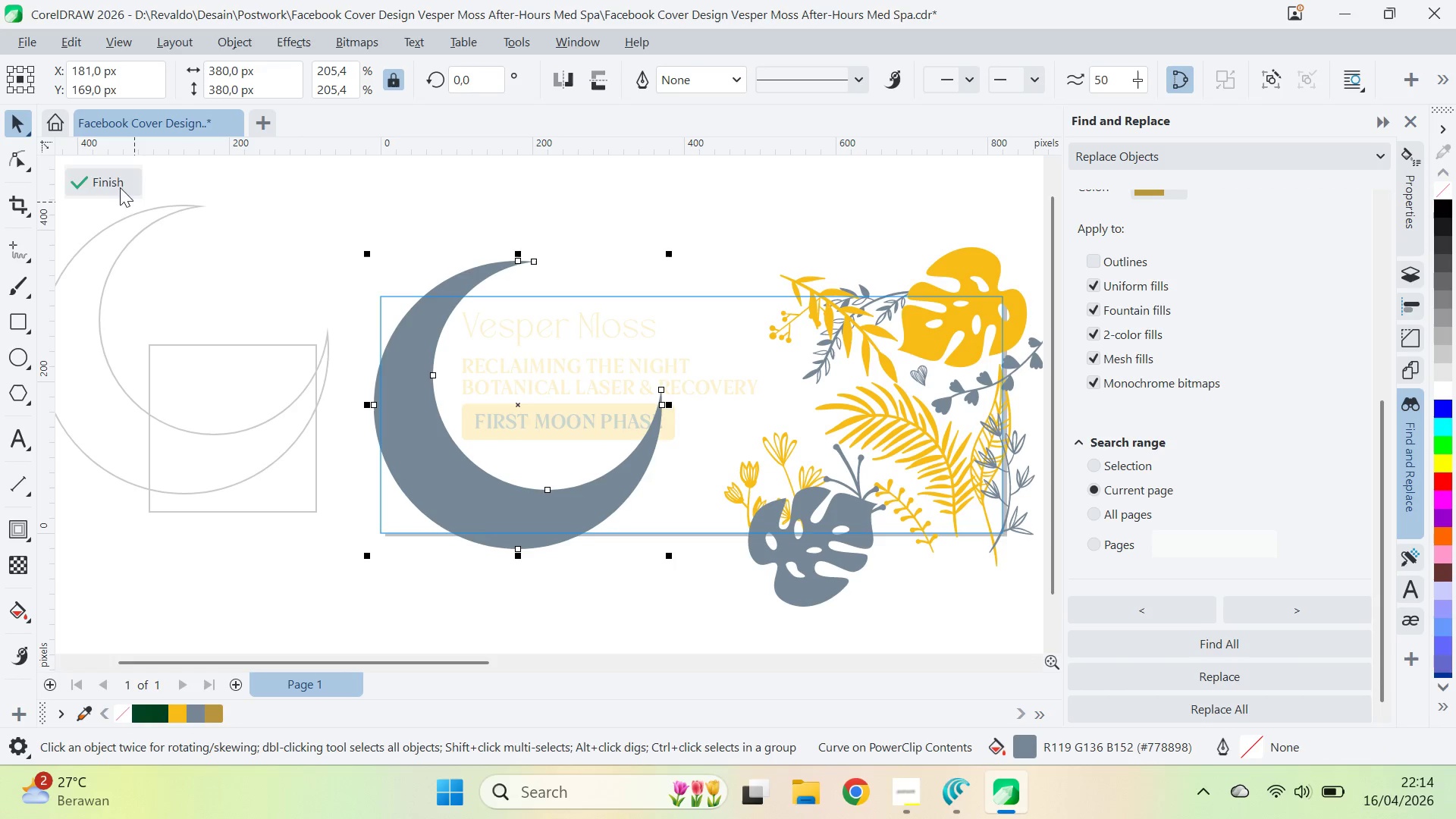 
wait(6.0)
 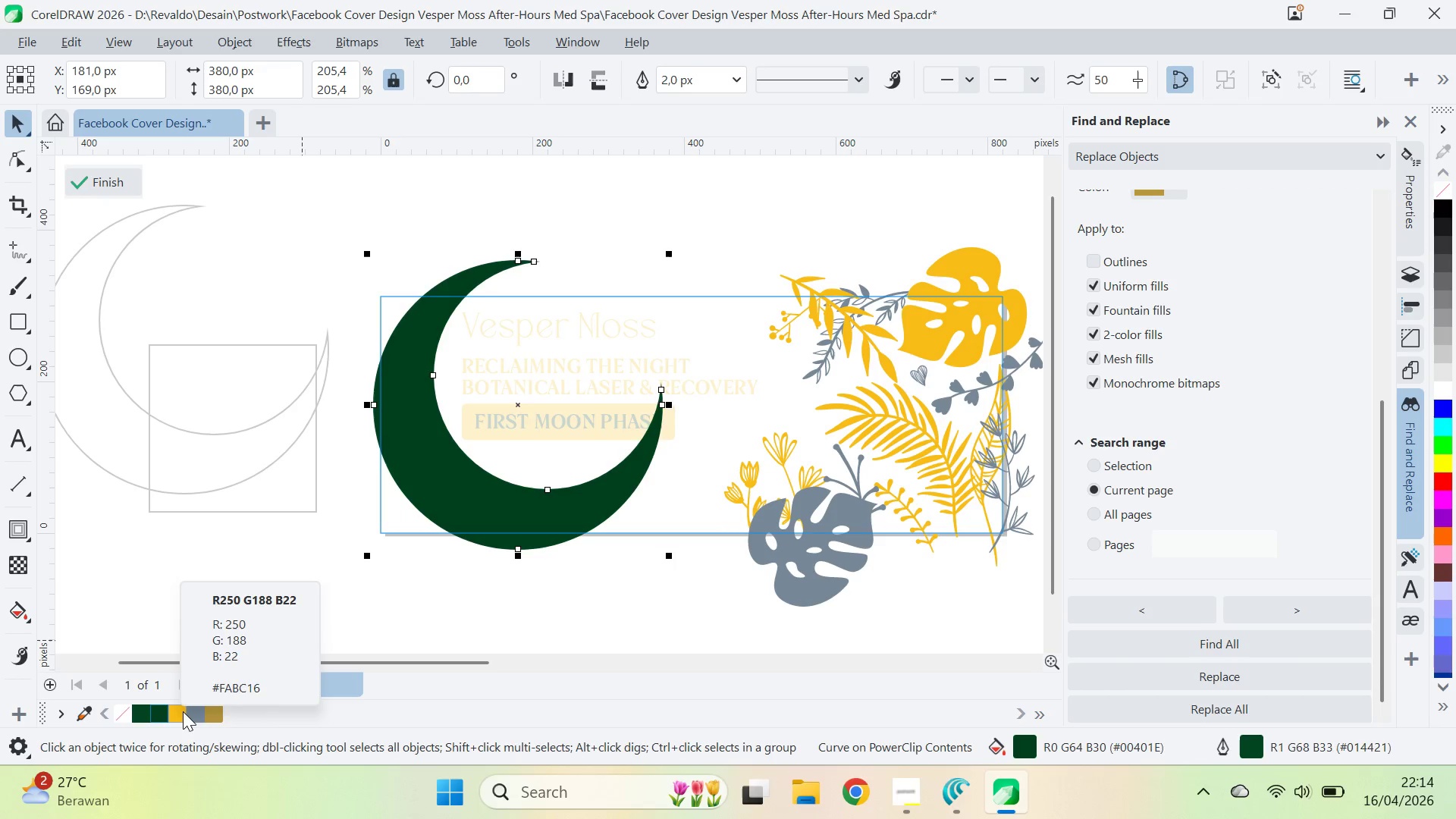 
key(Control+Z)
 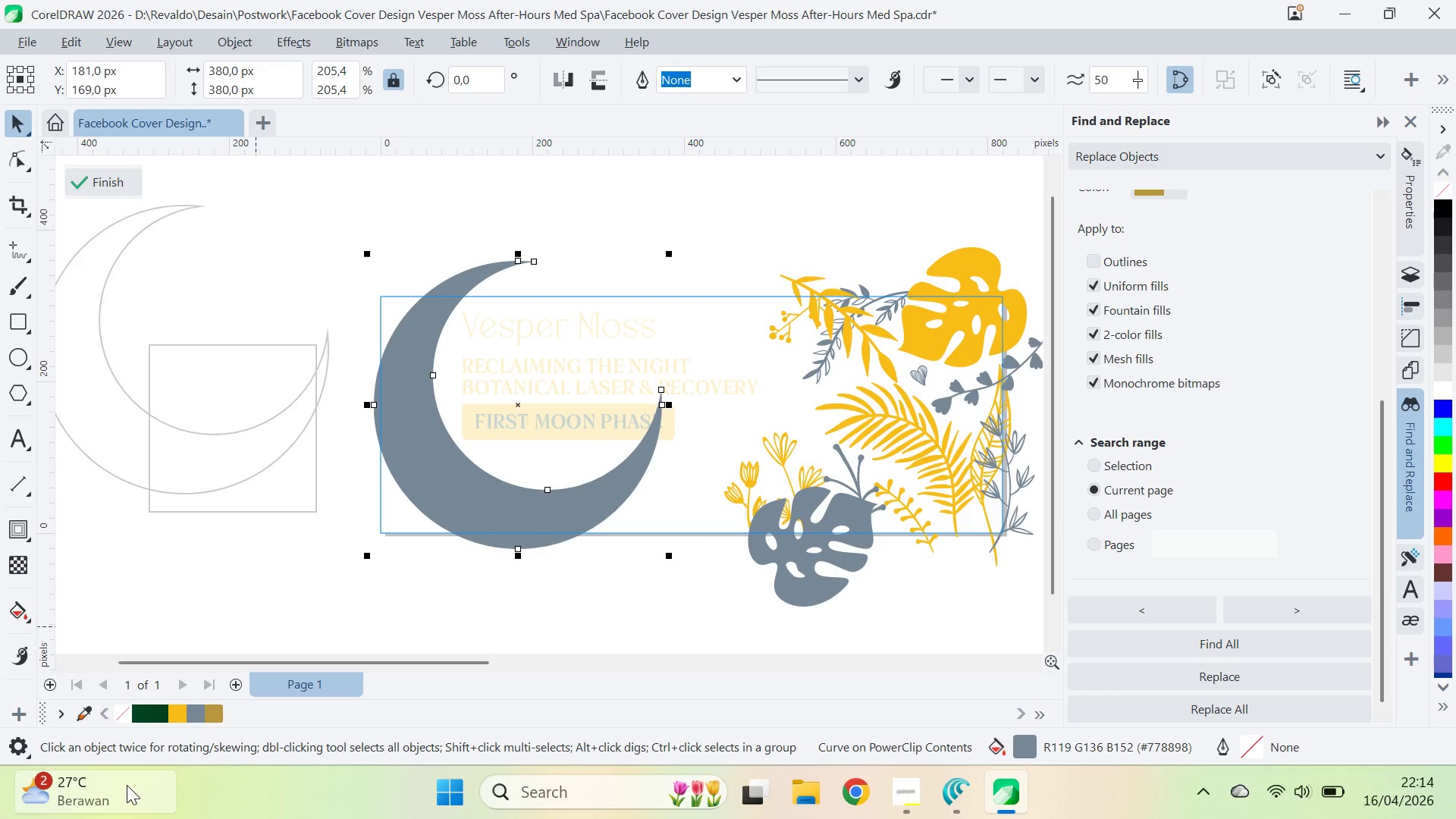 
left_click([156, 715])
 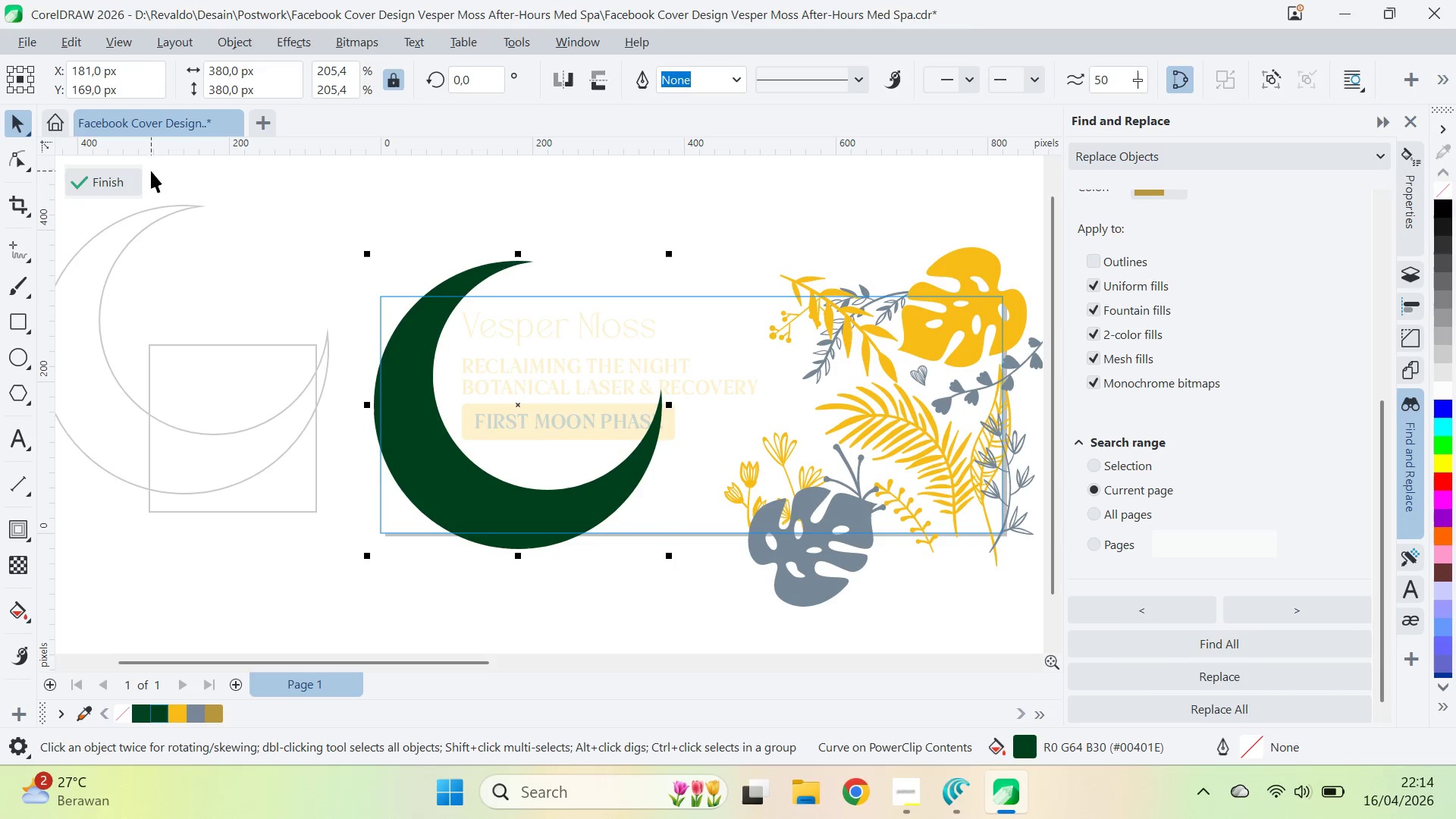 
left_click([120, 184])
 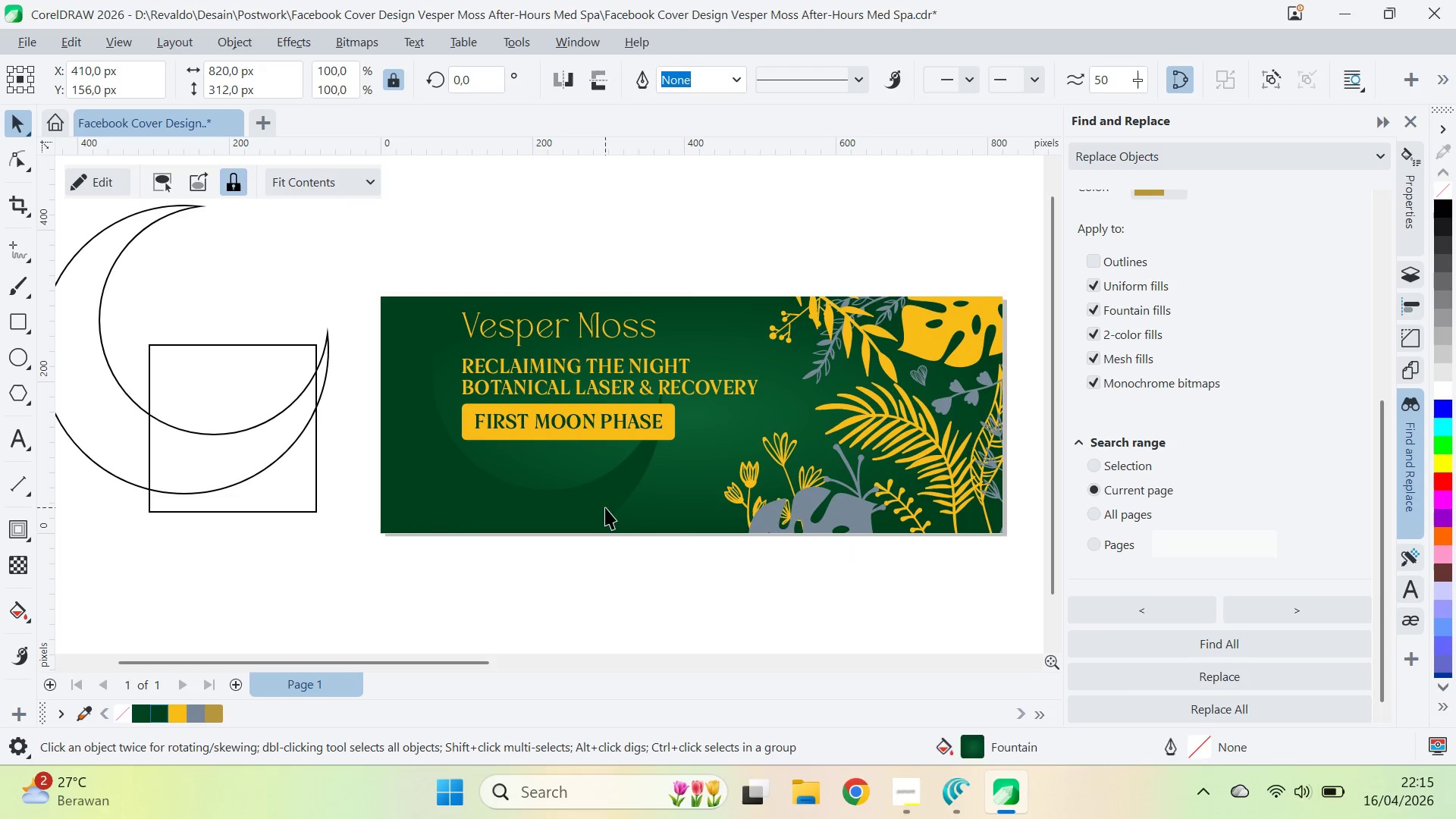 
scroll: coordinate [610, 505], scroll_direction: down, amount: 1.0
 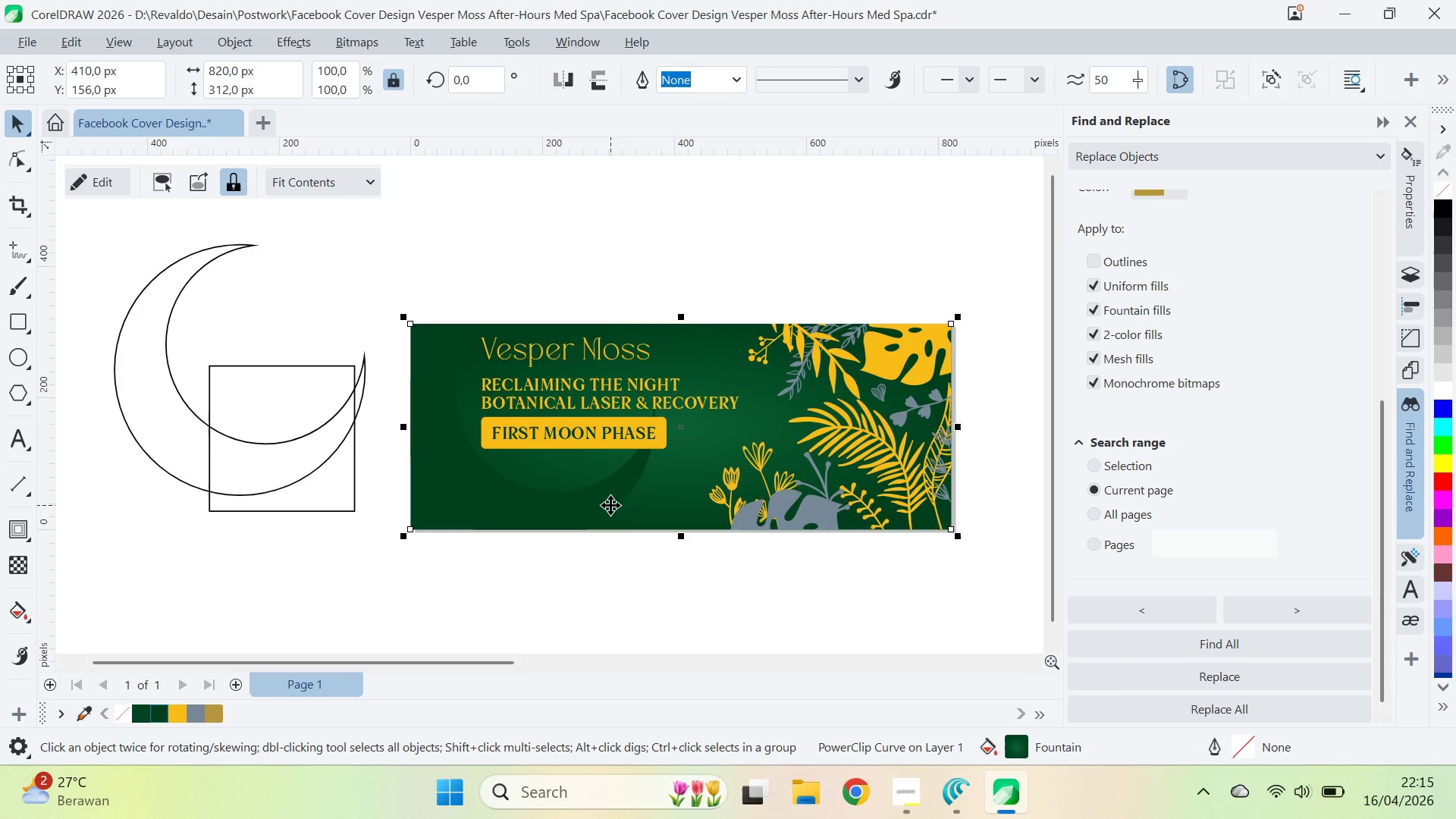 
scroll: coordinate [610, 505], scroll_direction: up, amount: 1.0
 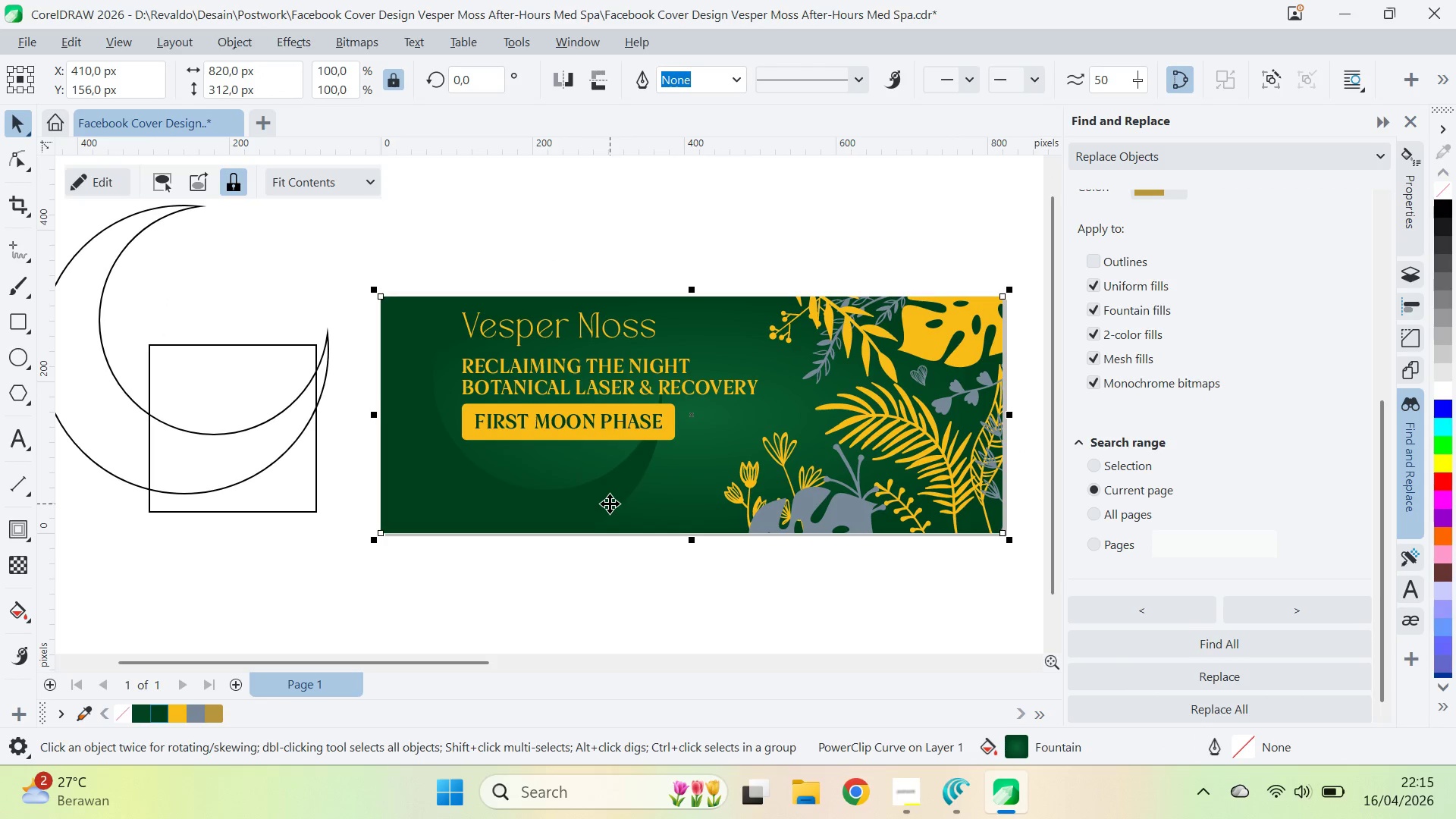 
left_click([610, 504])
 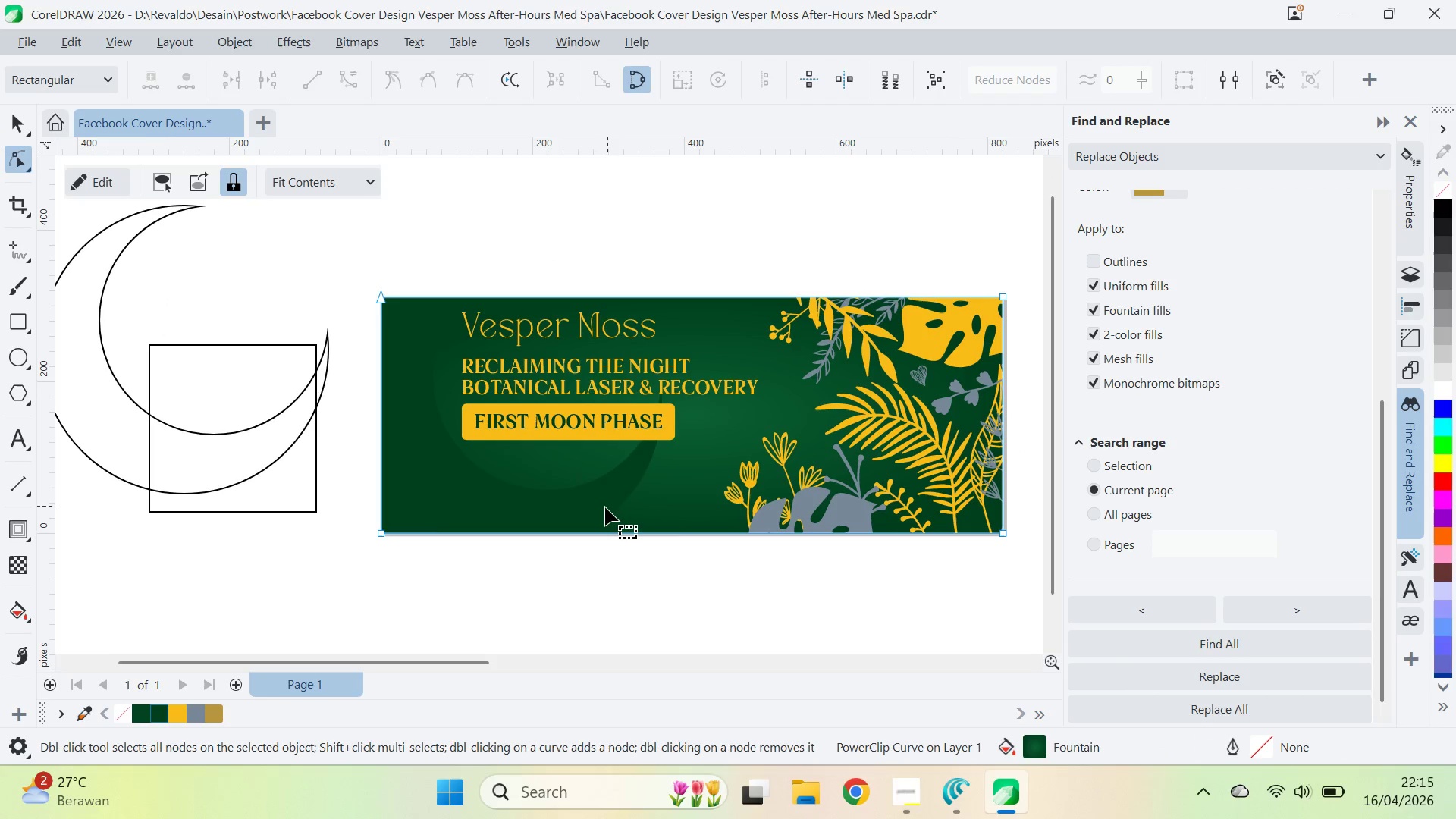 
key(V)
 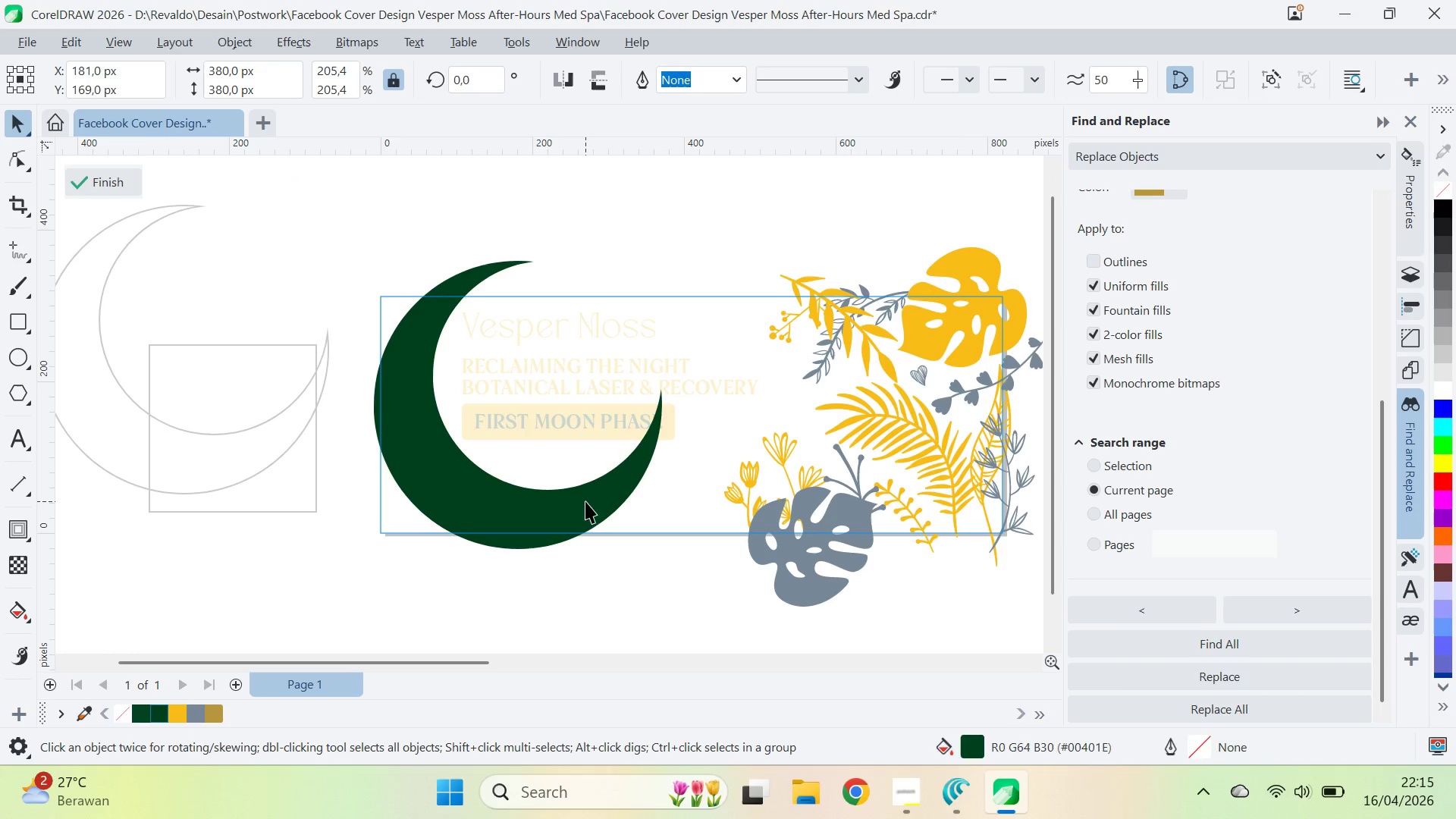 
key(V)
 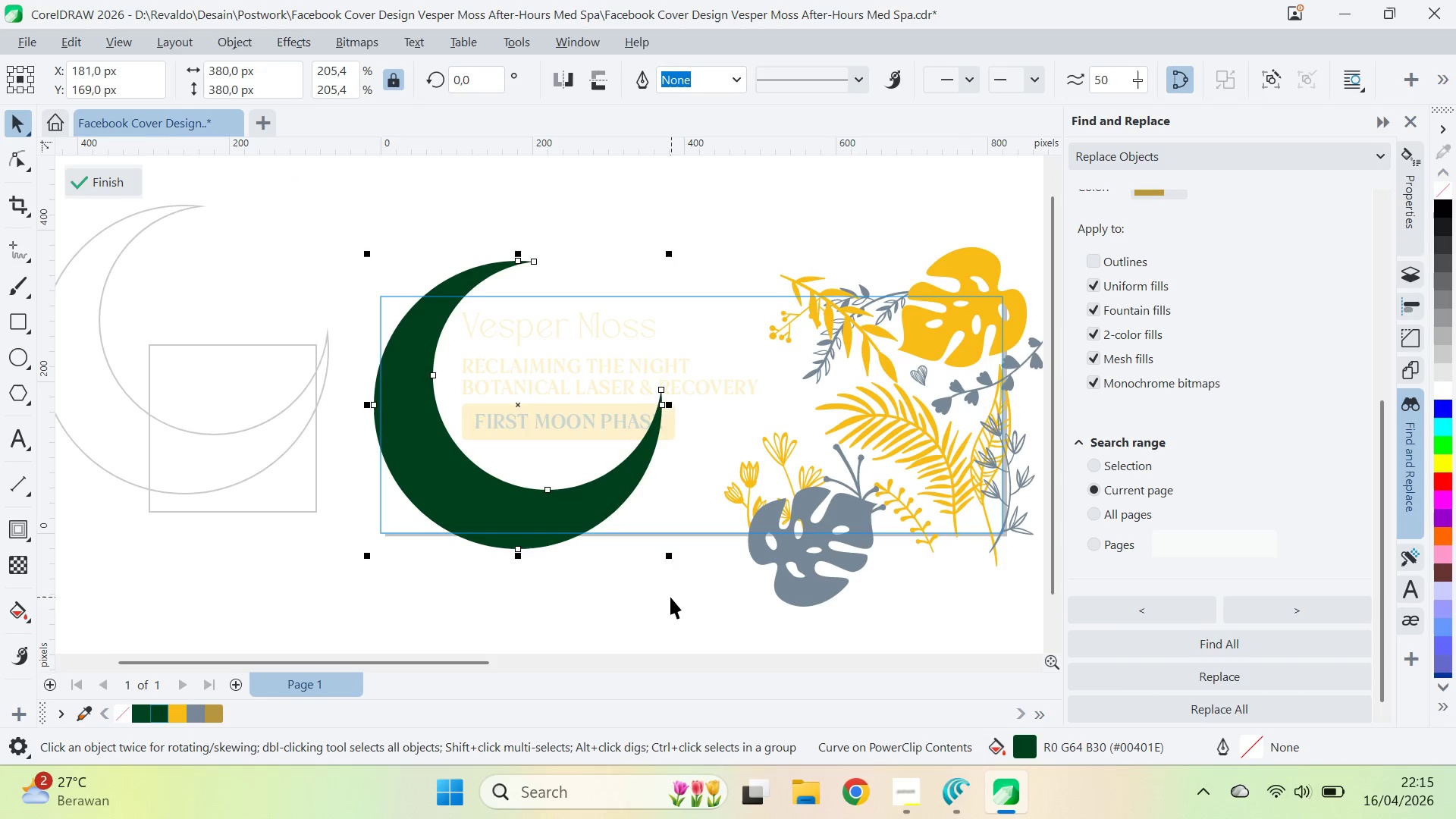 
left_click_drag(start_coordinate=[670, 597], to_coordinate=[666, 598])
 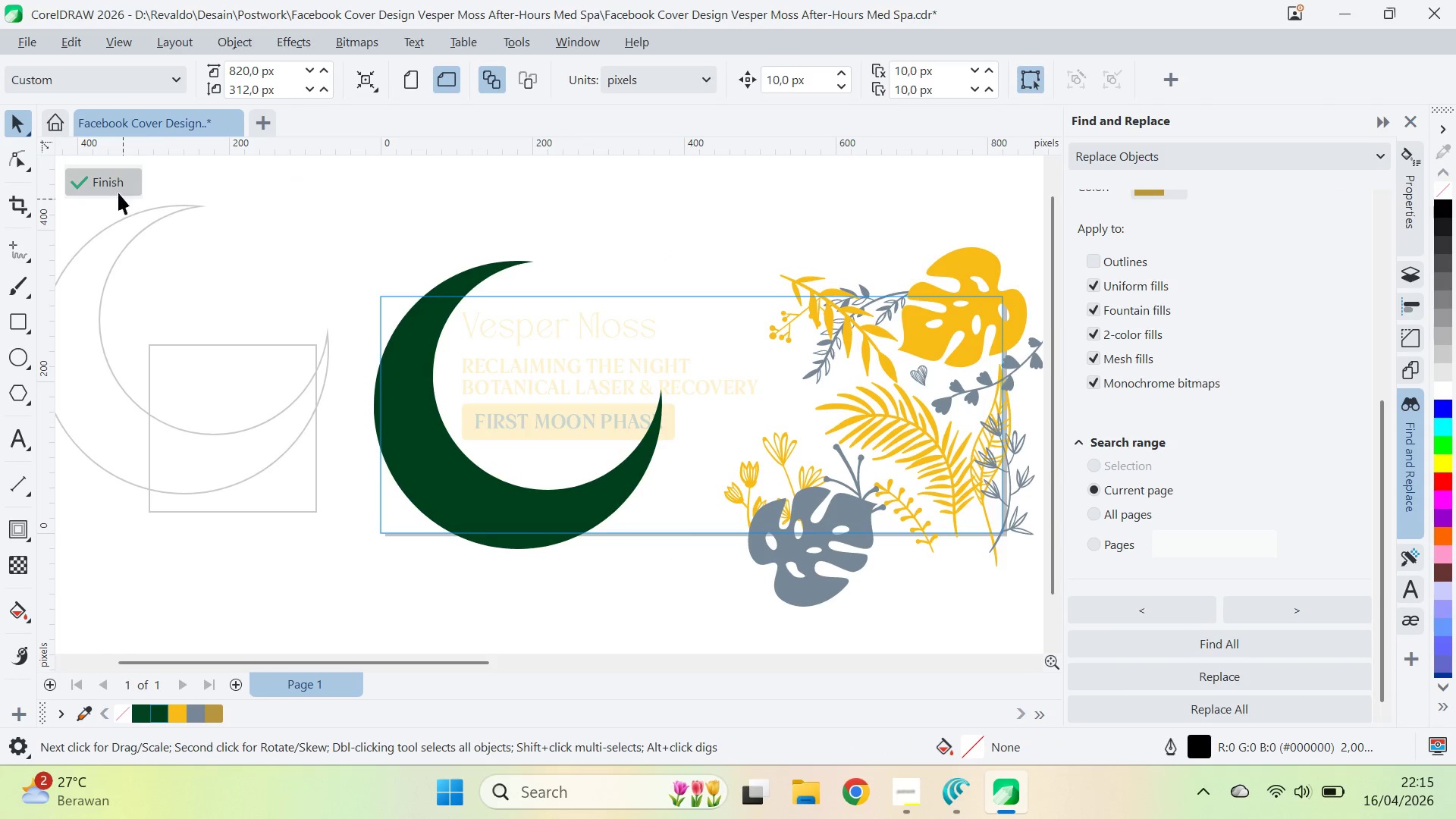 
double_click([610, 236])
 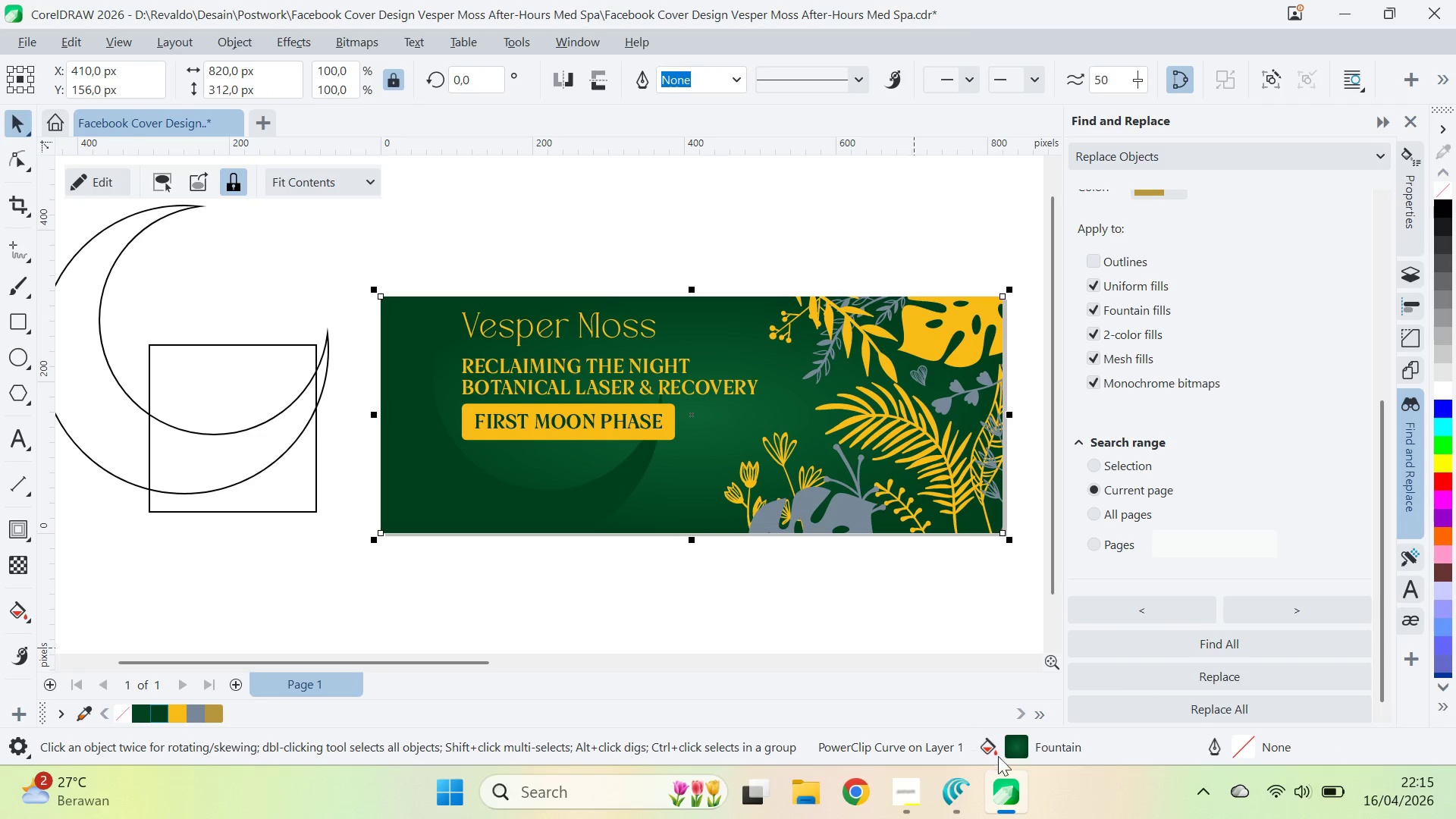 
double_click([1012, 741])
 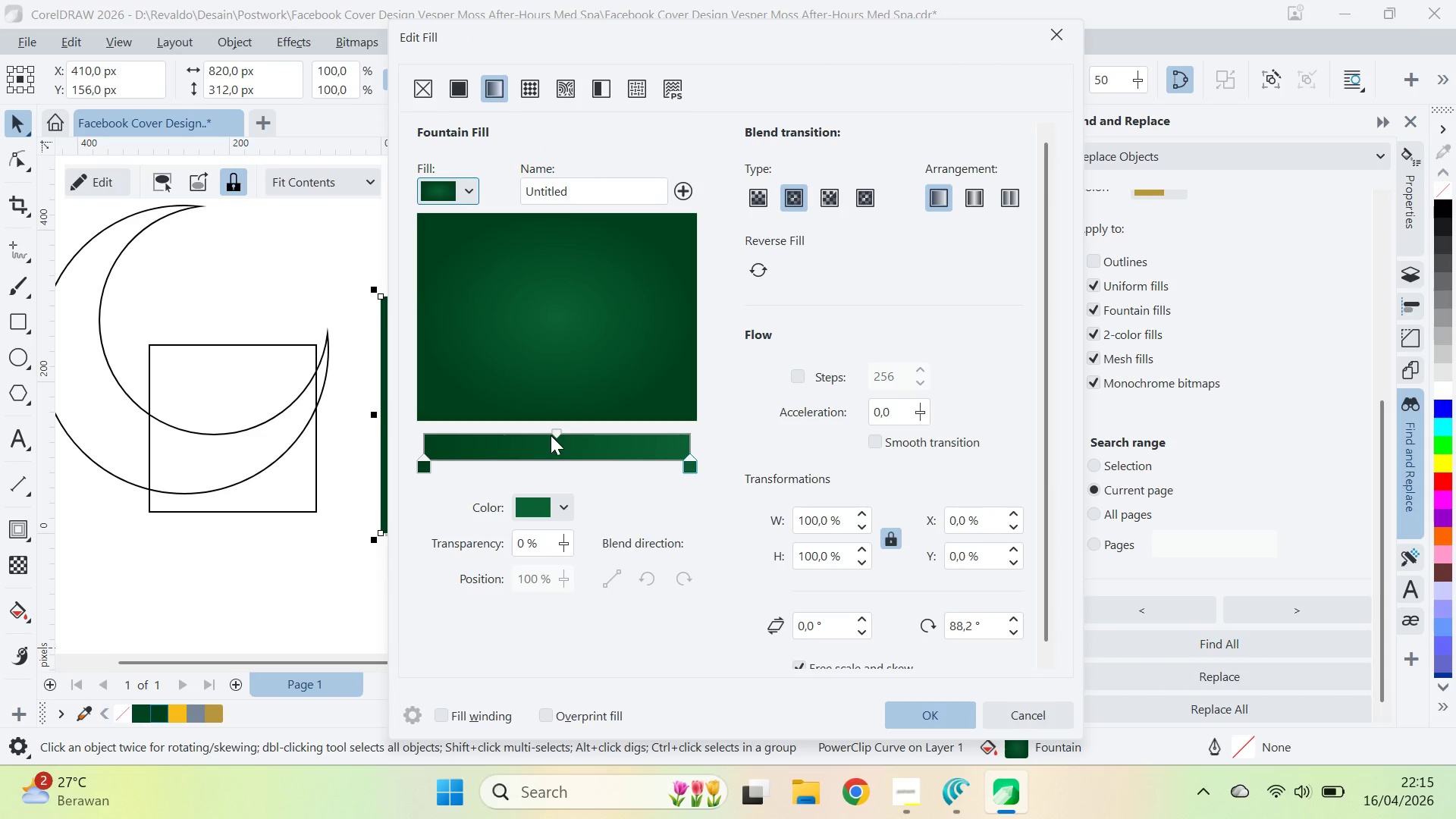 
left_click_drag(start_coordinate=[556, 432], to_coordinate=[509, 435])
 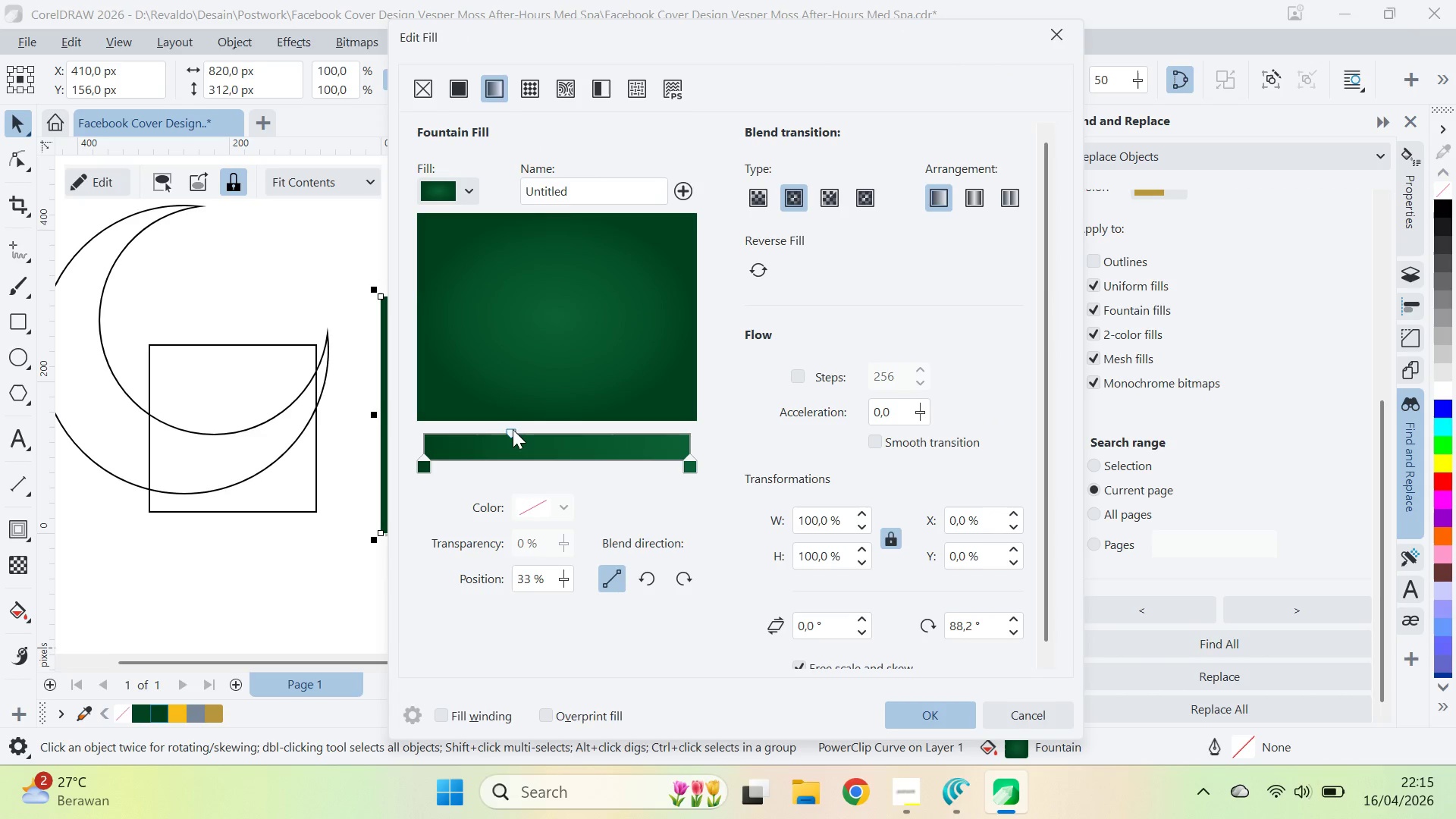 
left_click_drag(start_coordinate=[514, 429], to_coordinate=[465, 438])
 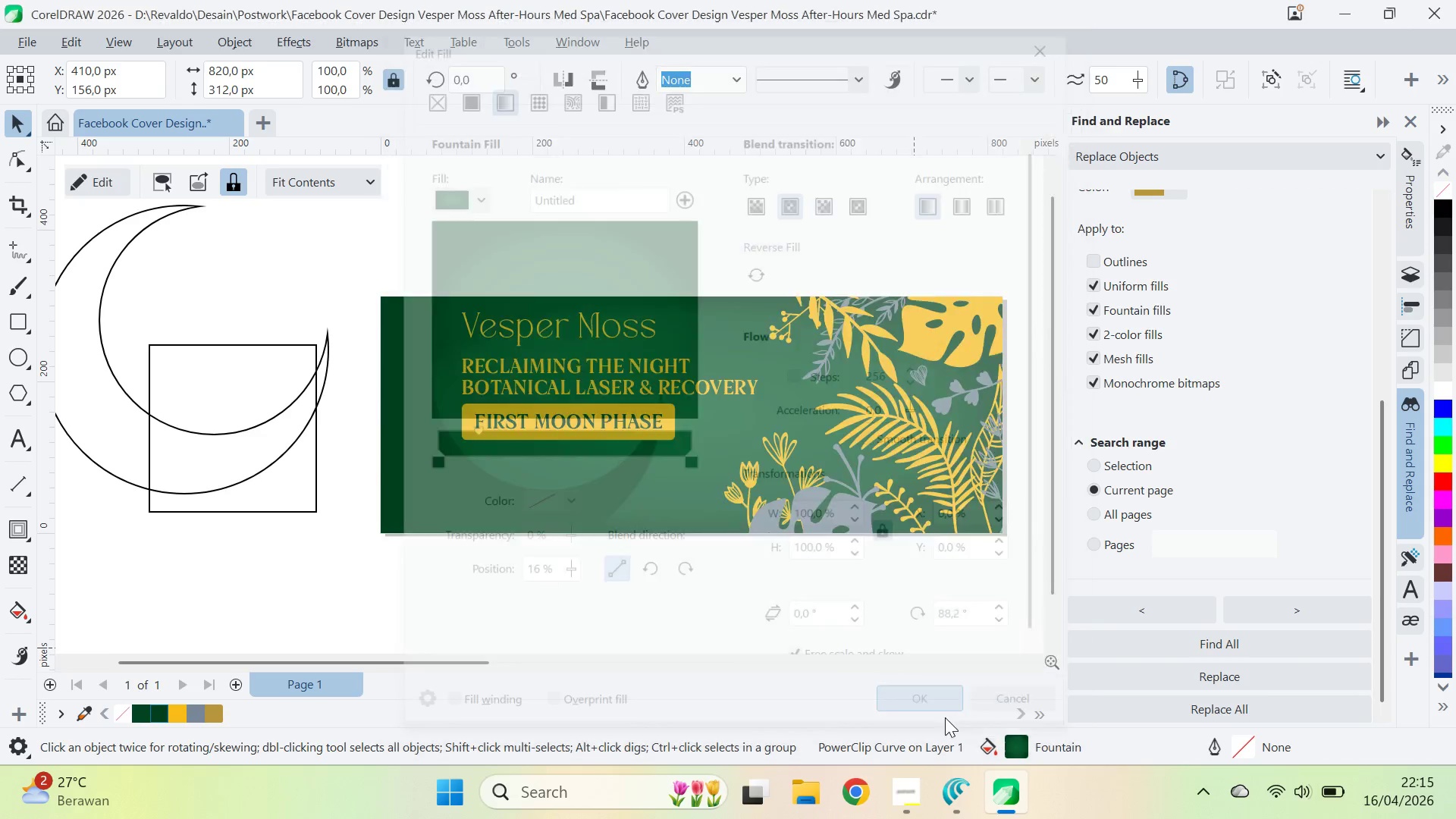 
left_click([676, 600])
 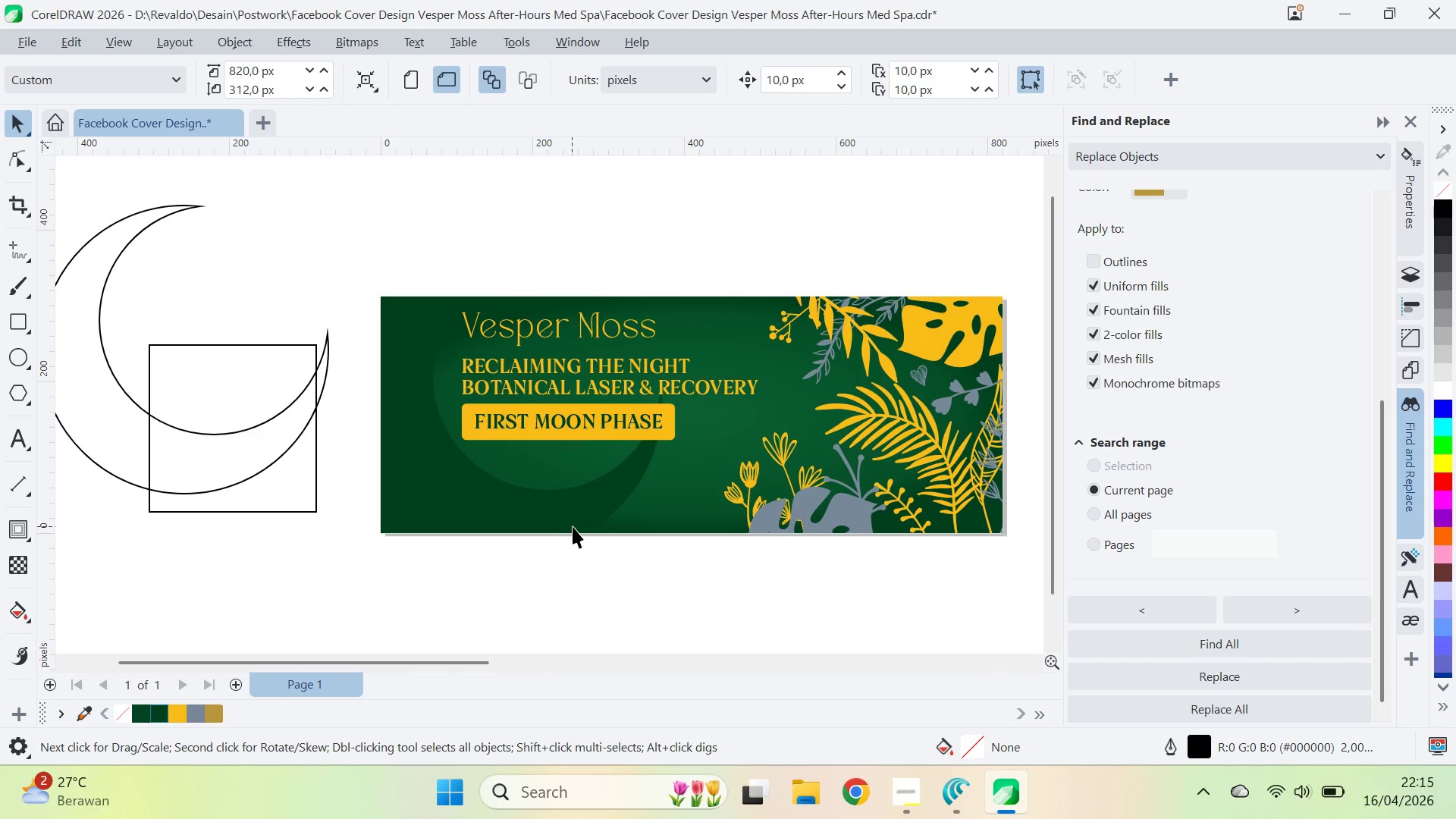 
scroll: coordinate [579, 525], scroll_direction: down, amount: 1.0
 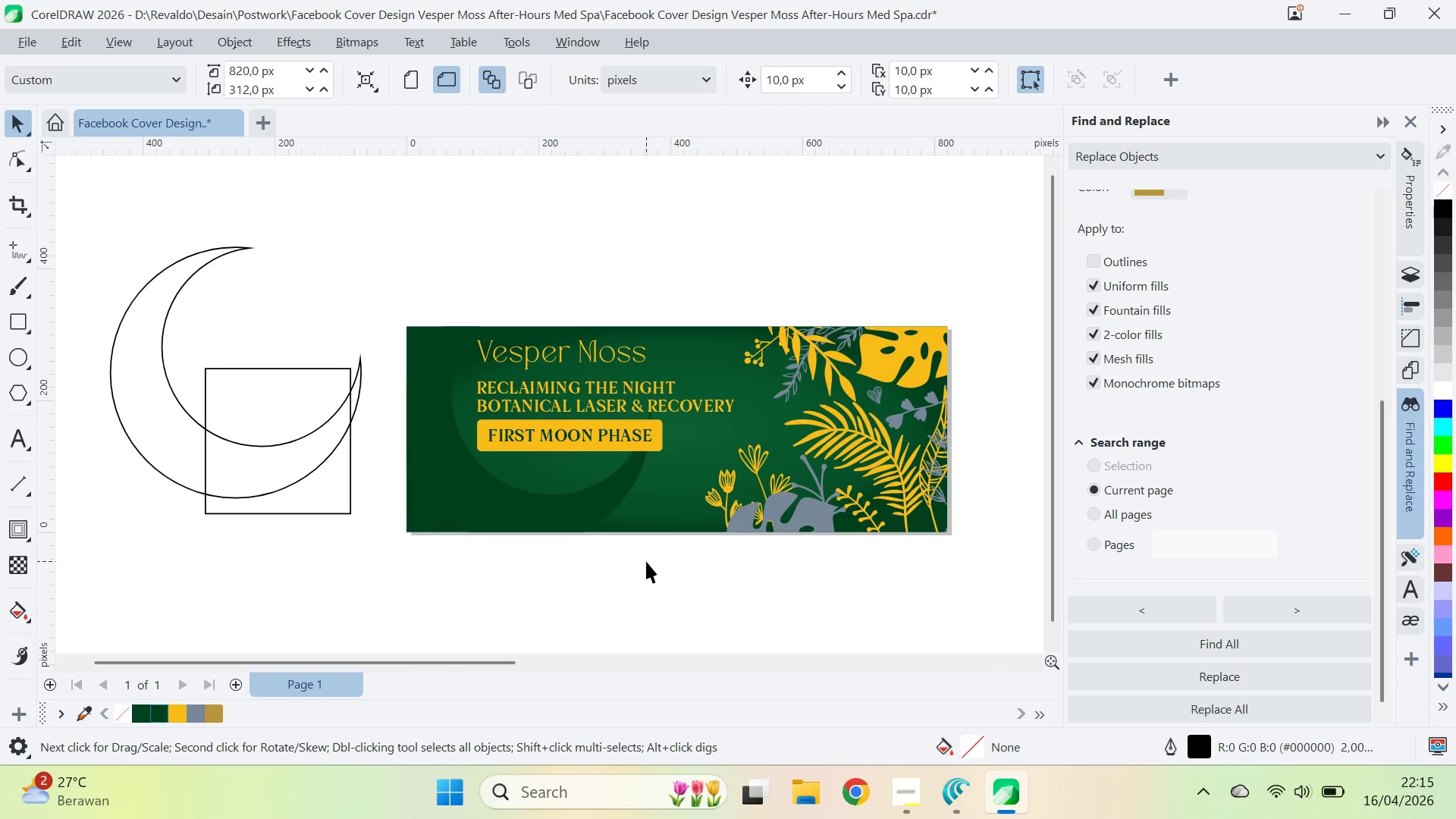 
type(QV[Delete])
 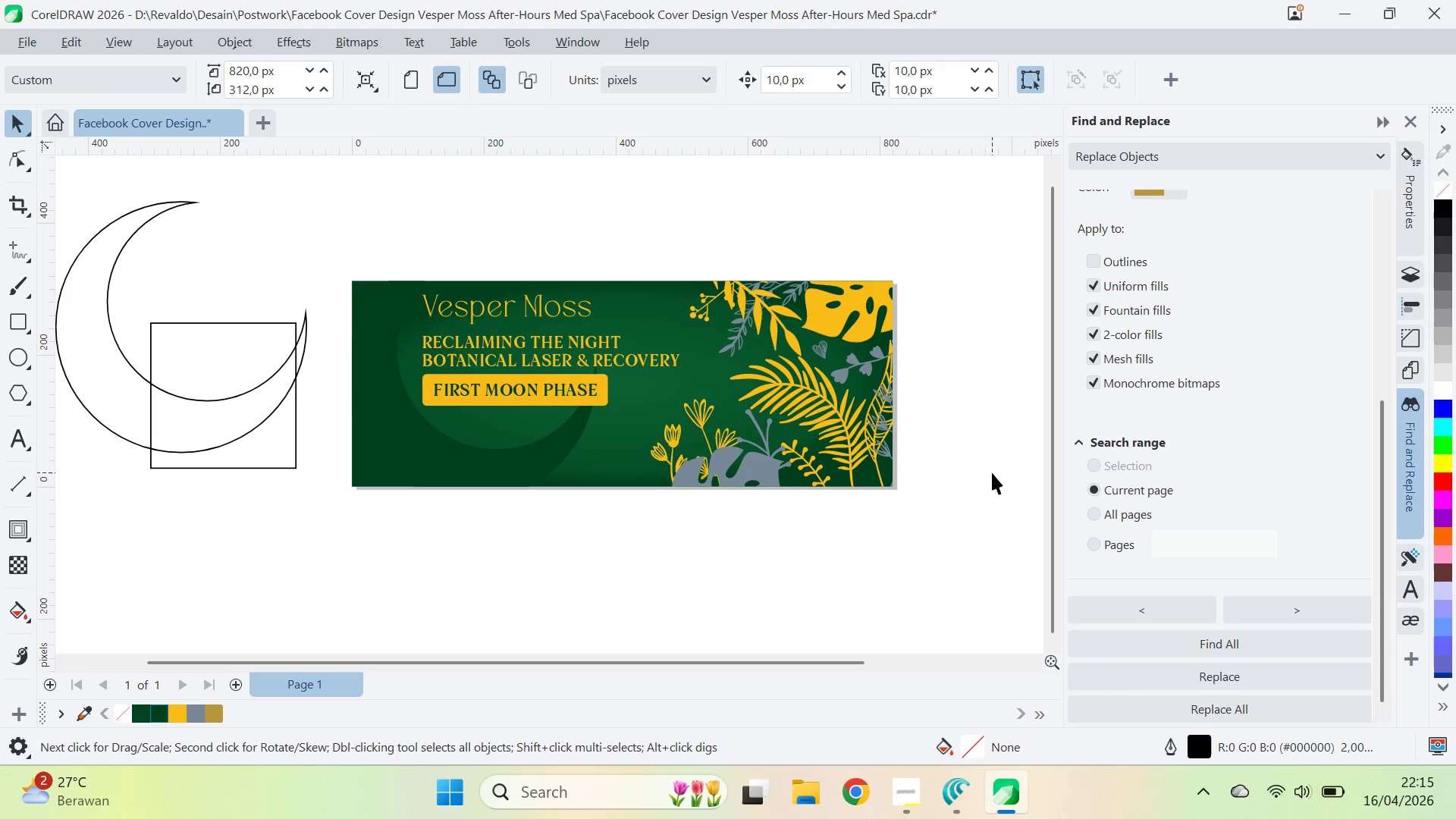 
left_click_drag(start_coordinate=[678, 573], to_coordinate=[623, 528])
 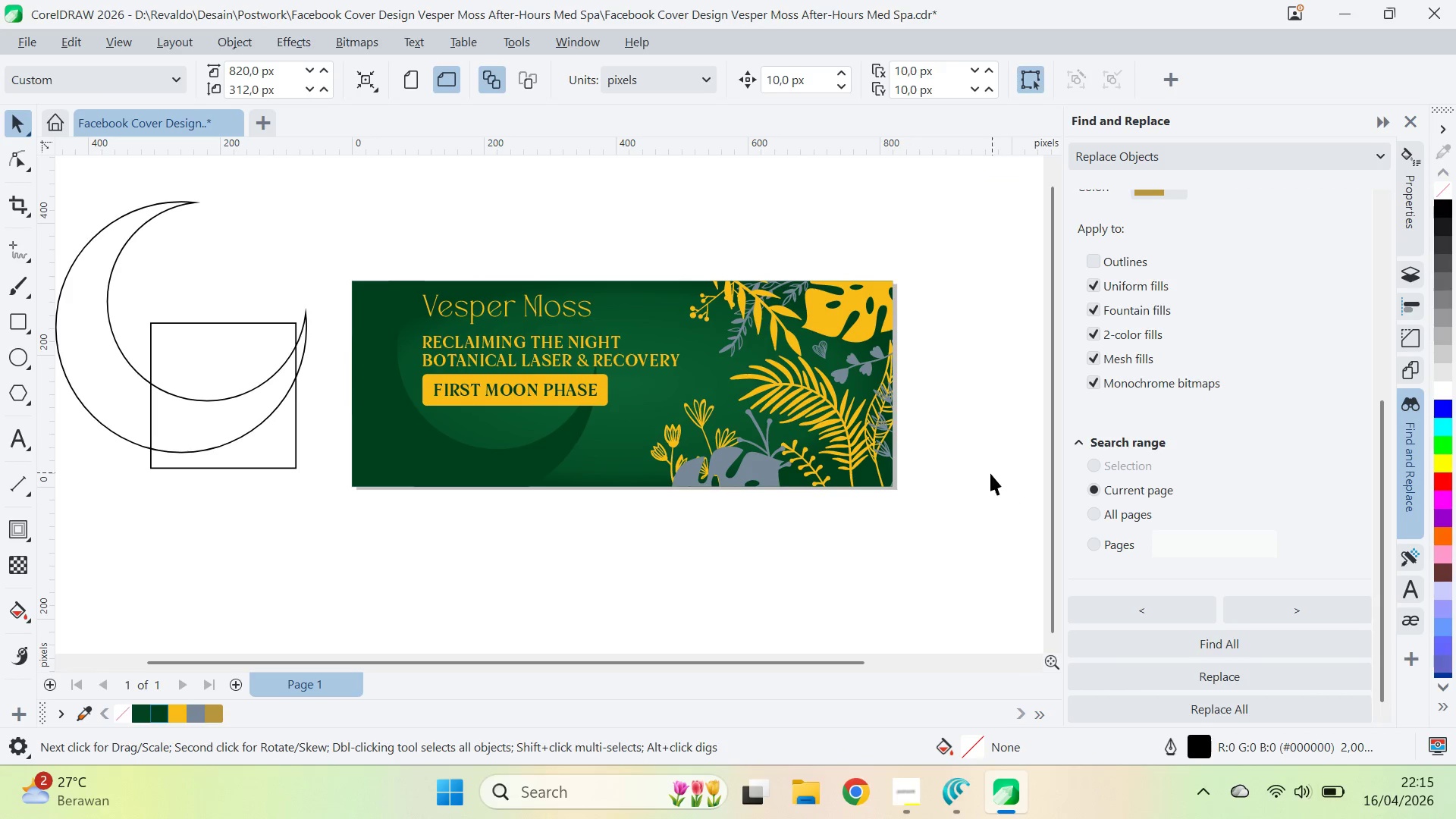 
scroll: coordinate [504, 380], scroll_direction: up, amount: 1.0
 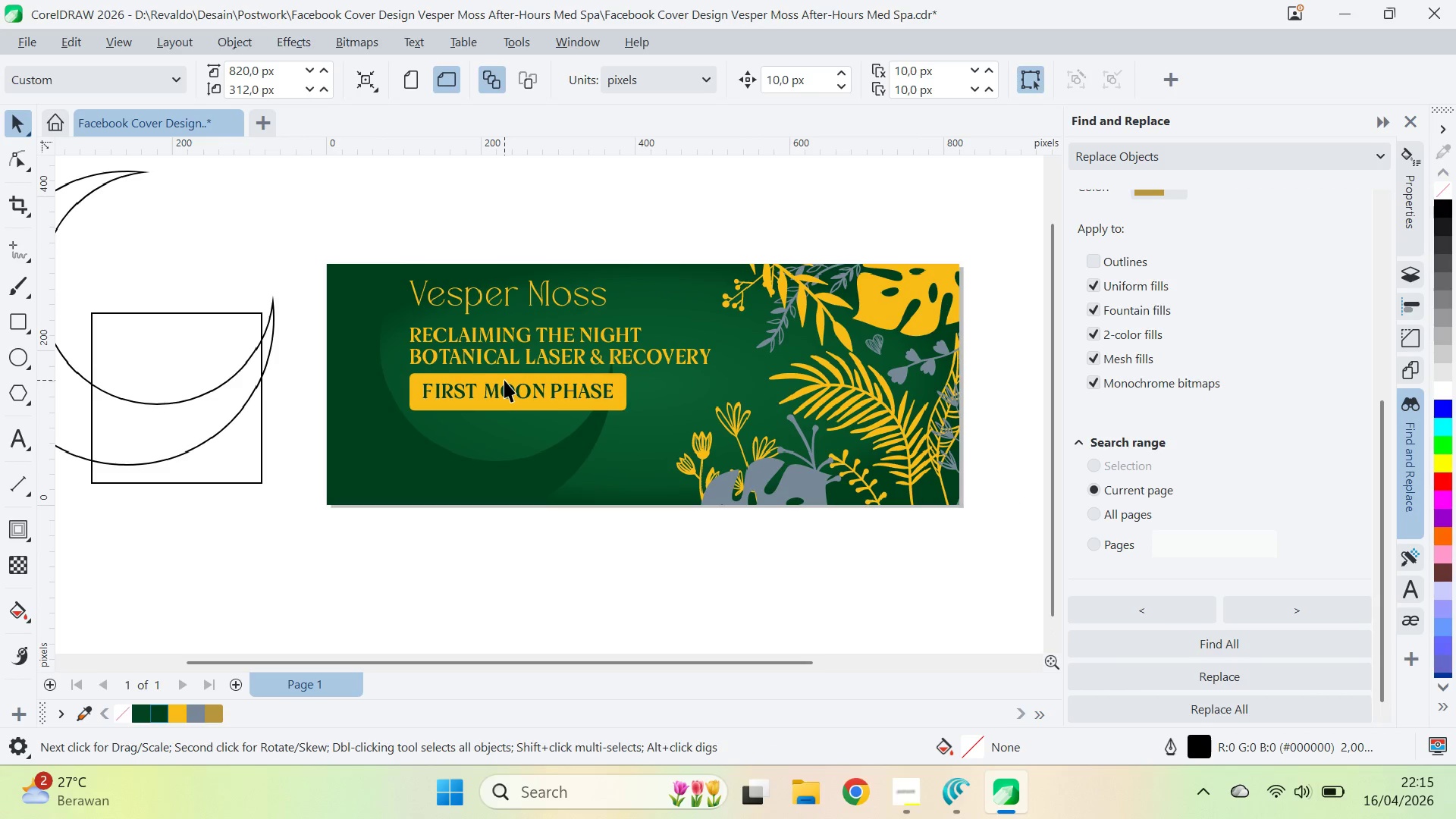 
scroll: coordinate [504, 380], scroll_direction: none, amount: 0.0
 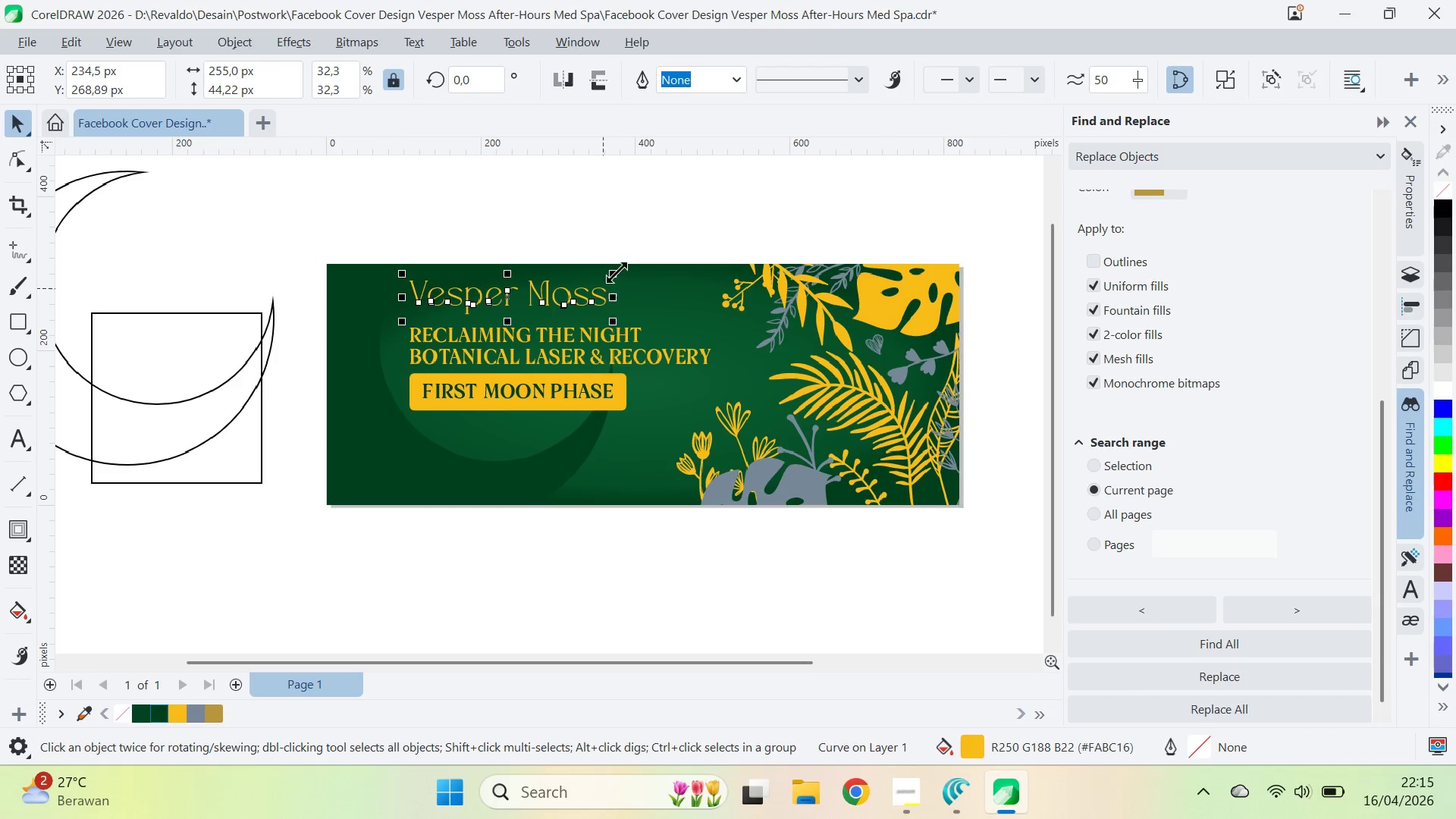 
left_click_drag(start_coordinate=[619, 271], to_coordinate=[639, 279])
 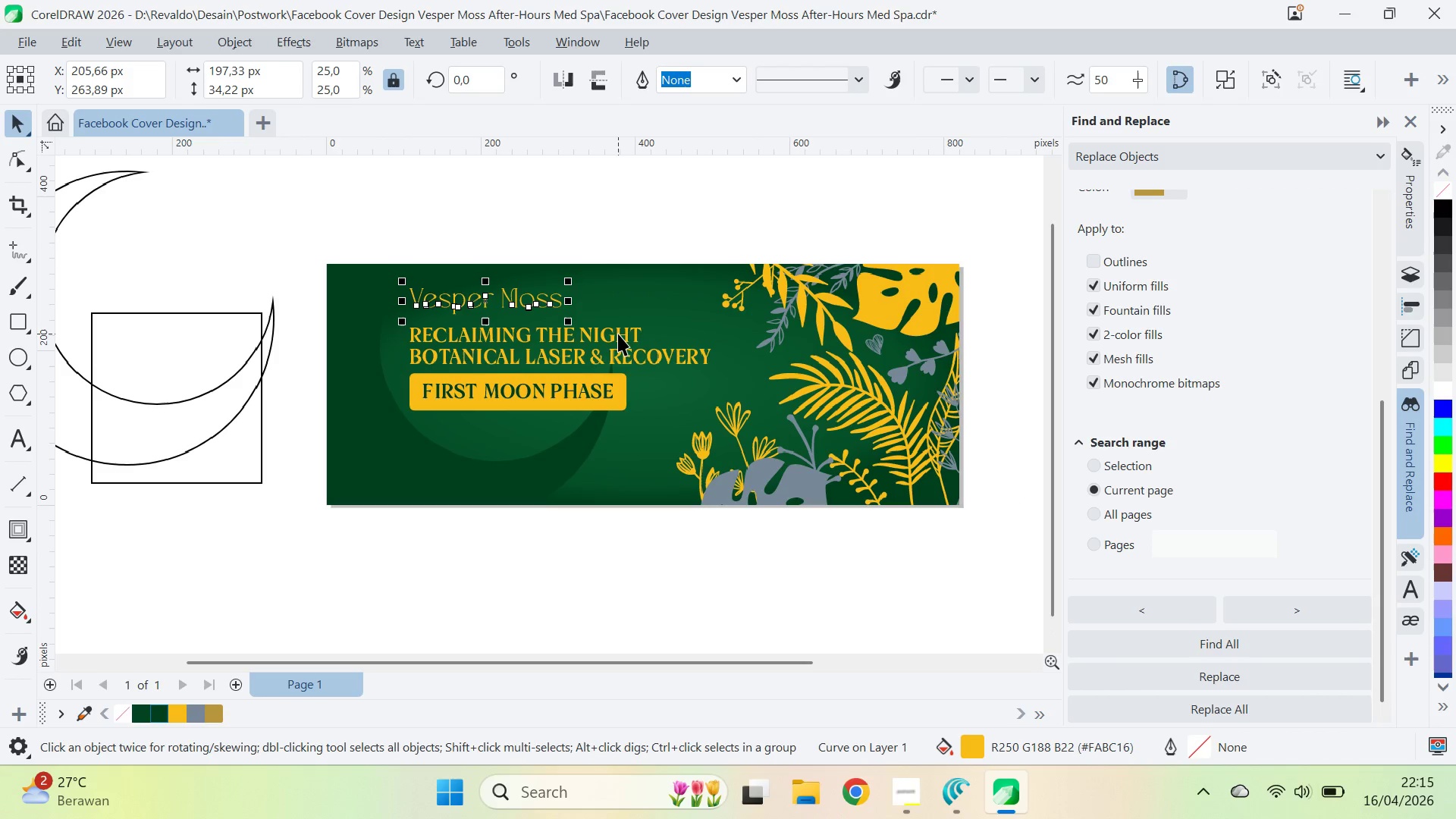 
key(Control+Z)
 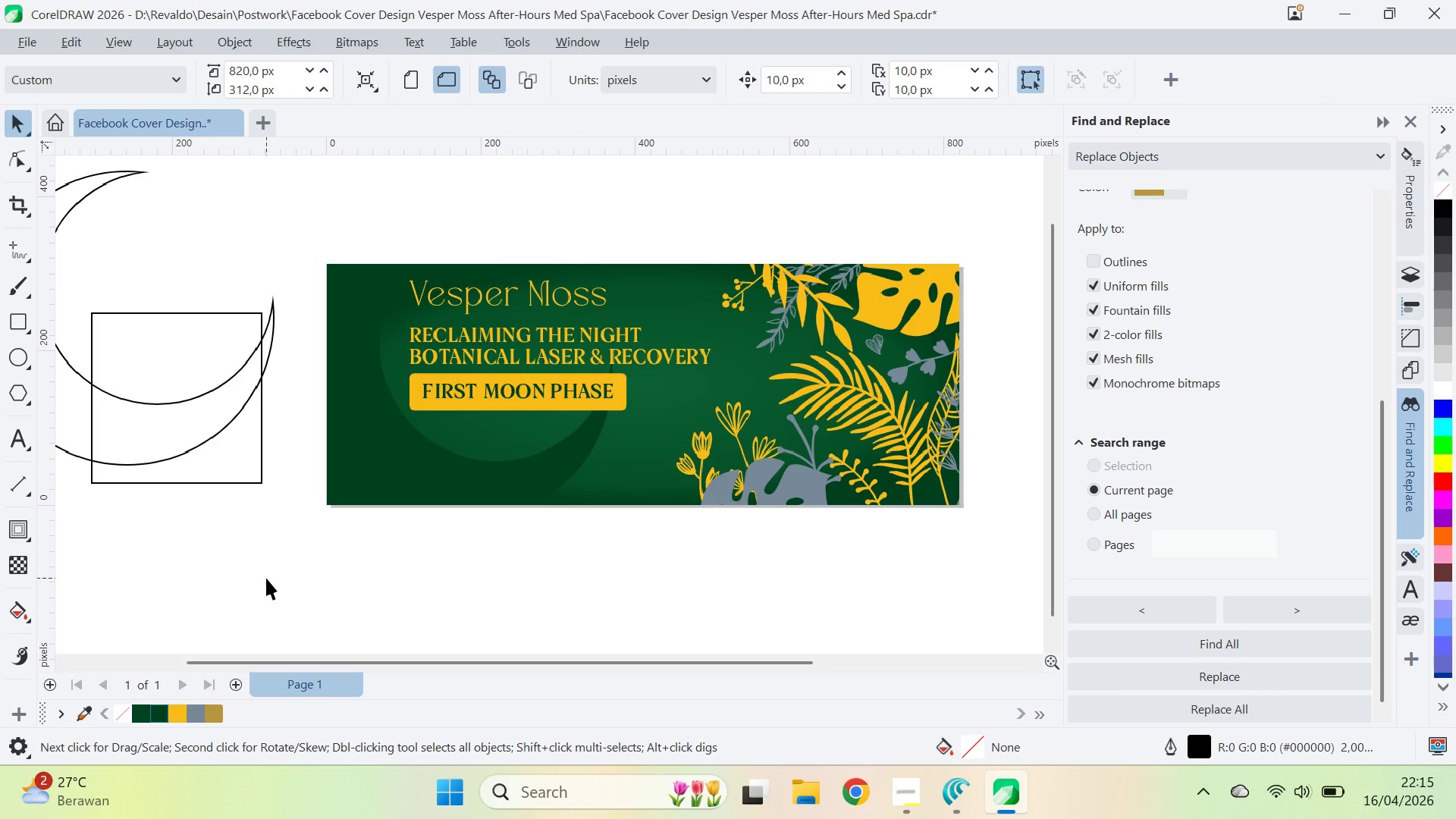 
key(Alt+Tab)
 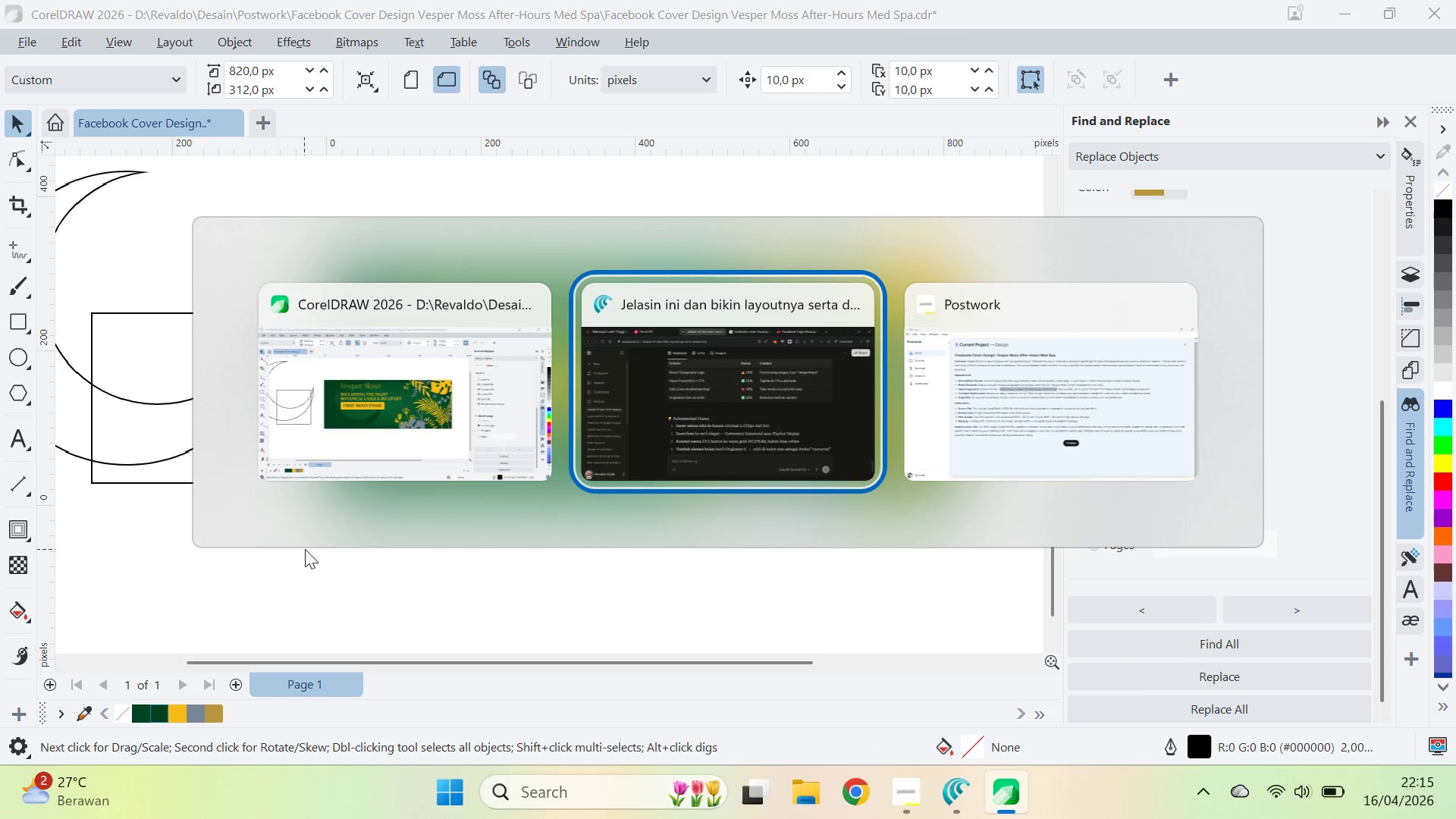 
key(Alt+Tab)
 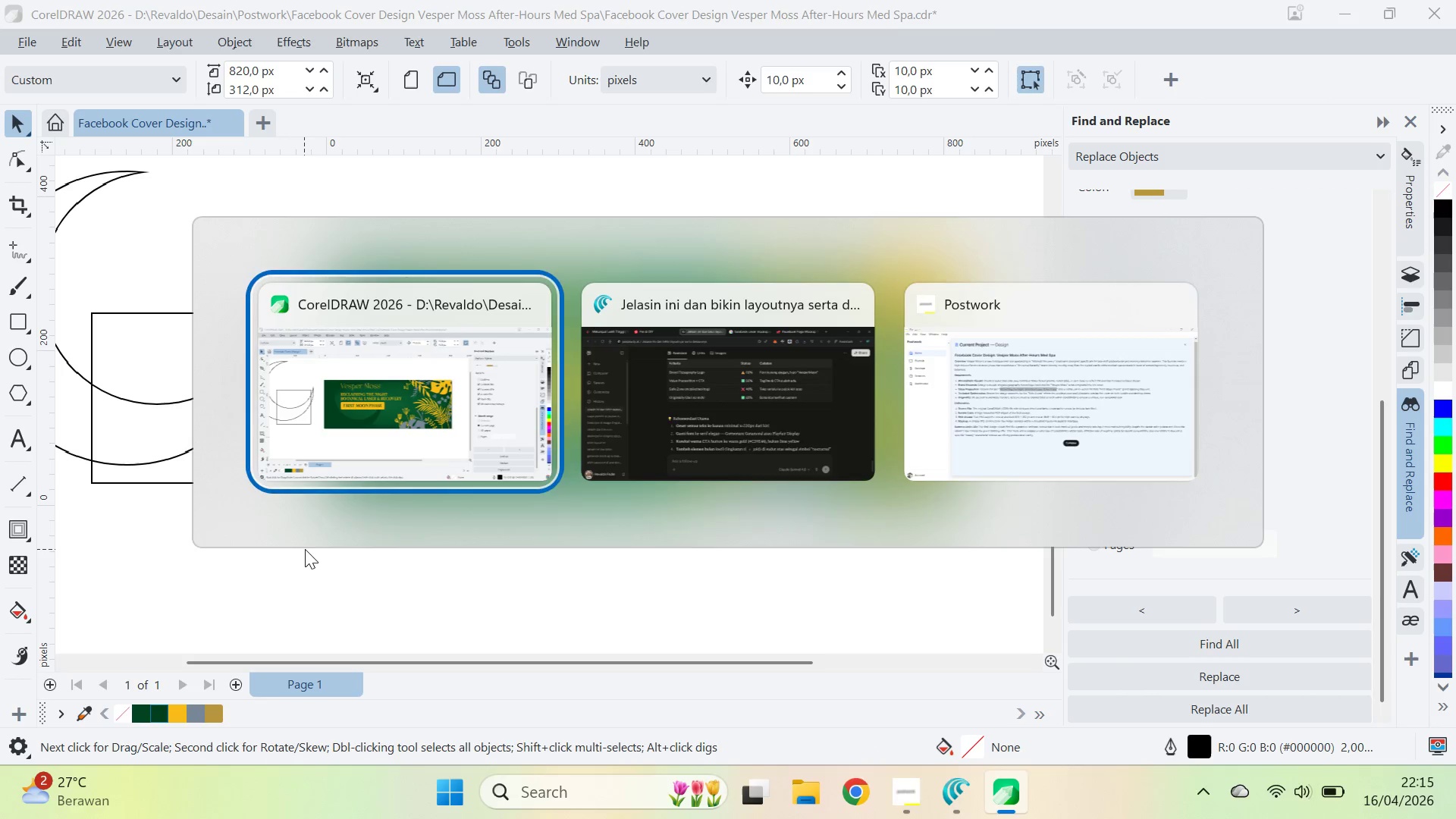 
key(Alt+Tab)
 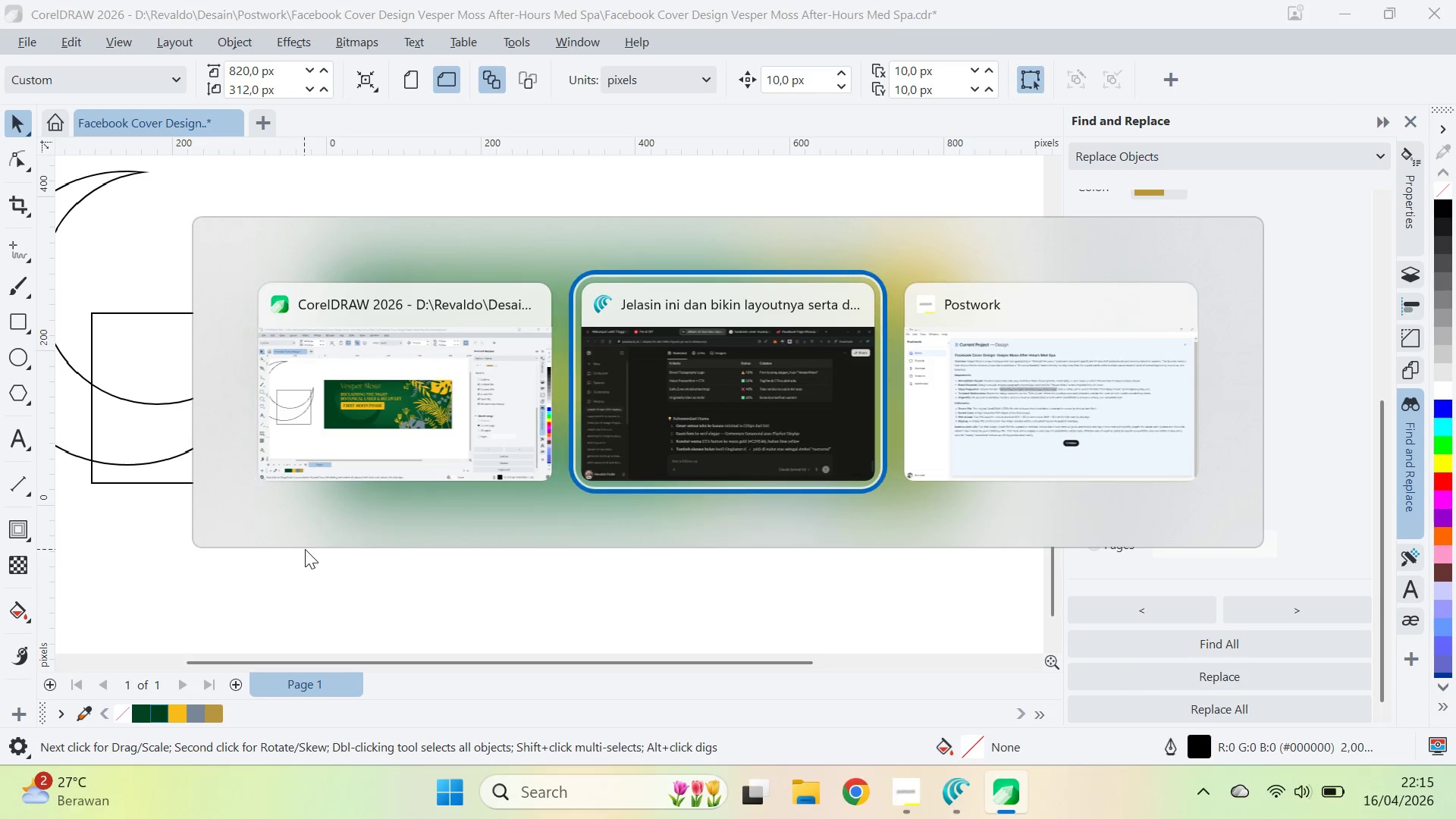 
key(Alt+Tab)
 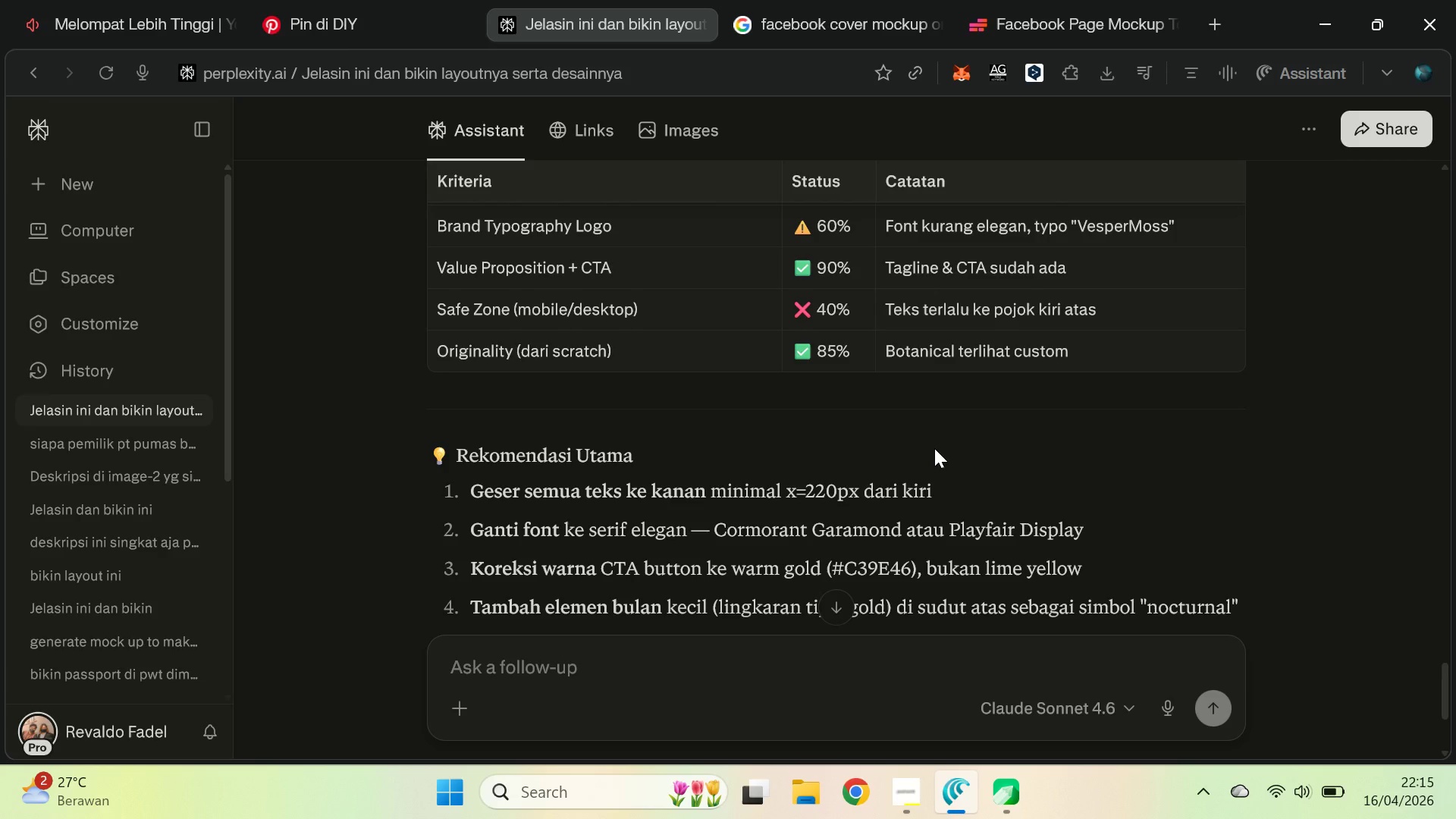 
key(Alt+Tab)
 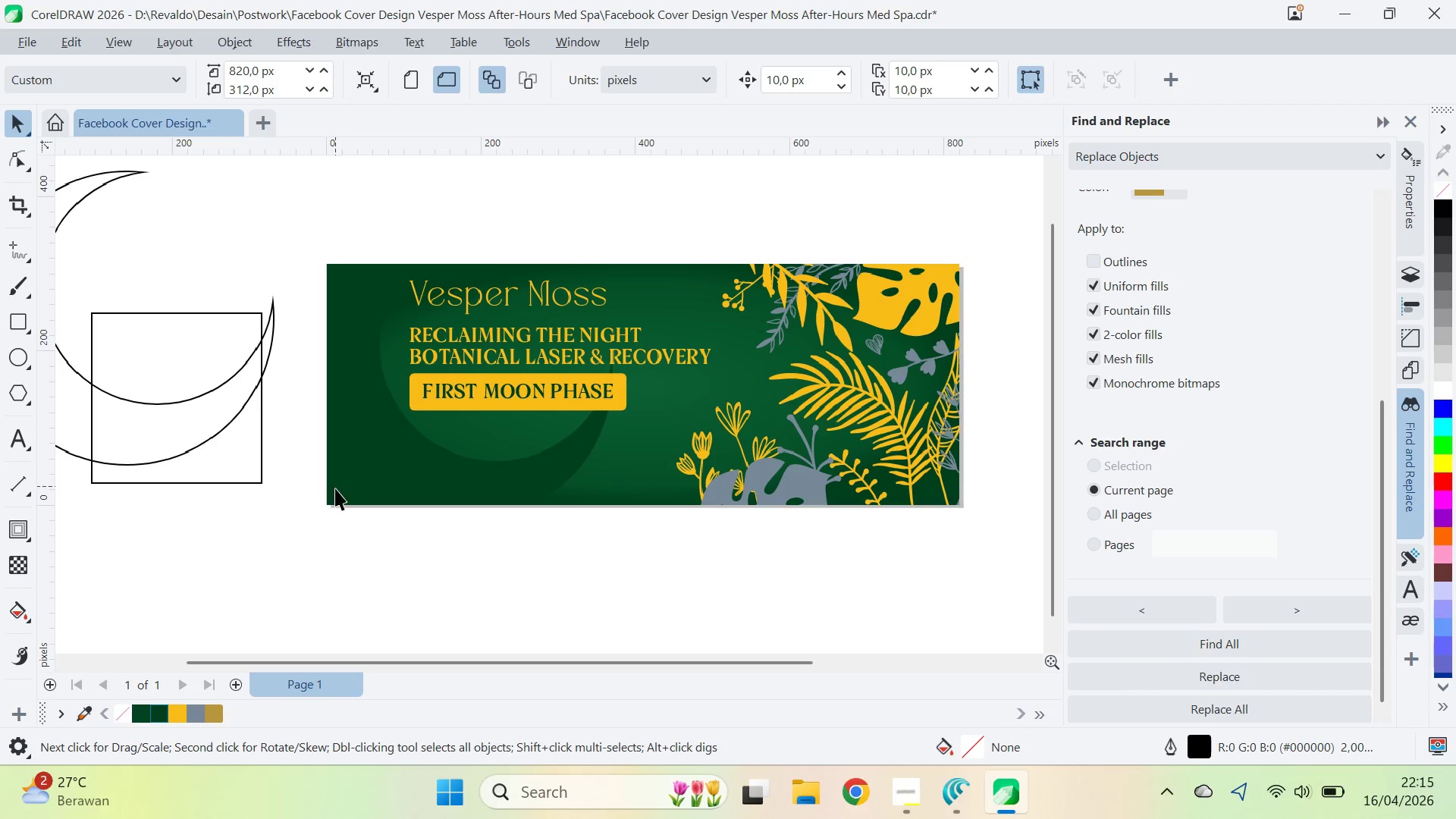 
left_click_drag(start_coordinate=[340, 550], to_coordinate=[731, 210])
 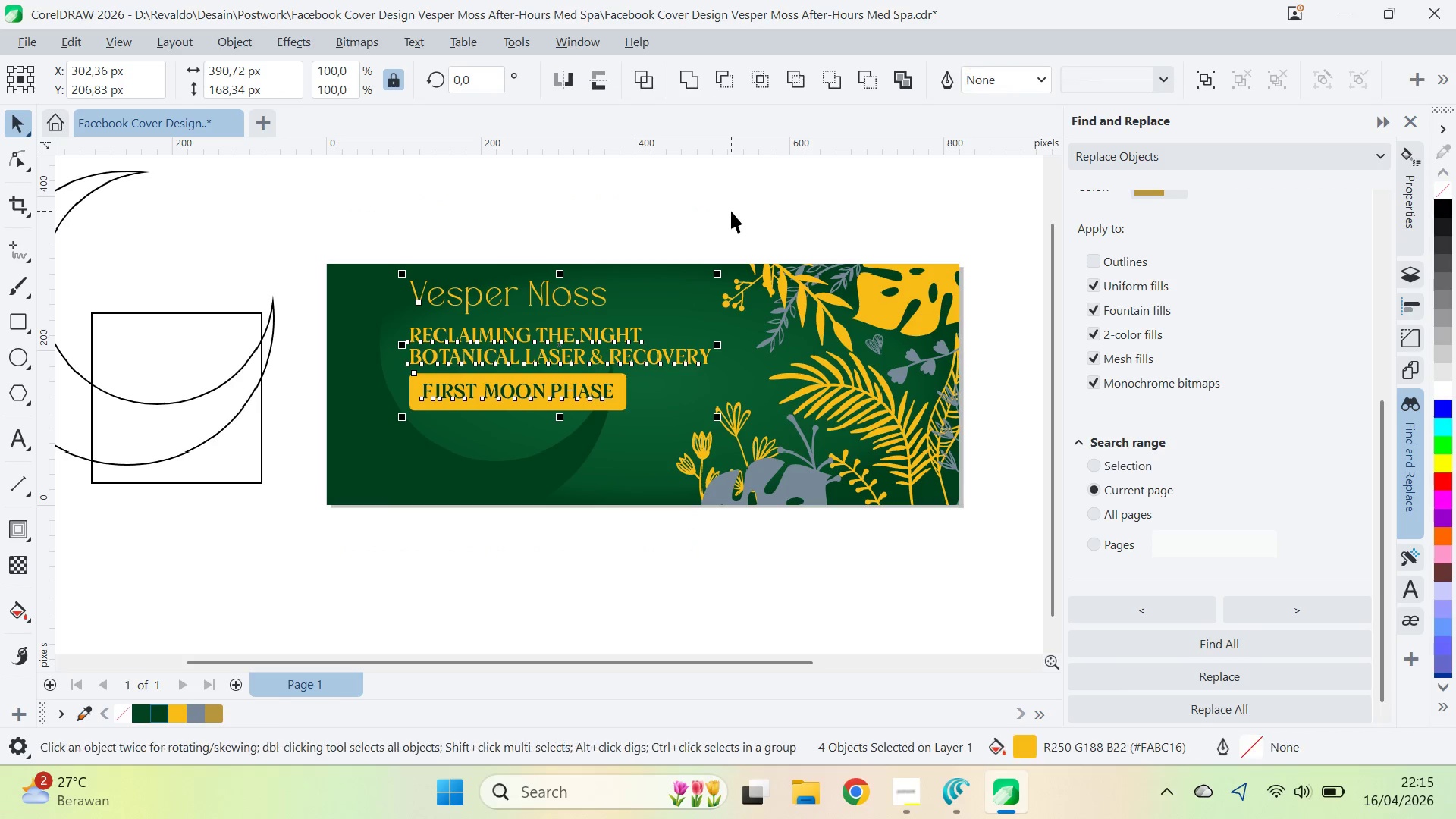 
key(Control+G)
 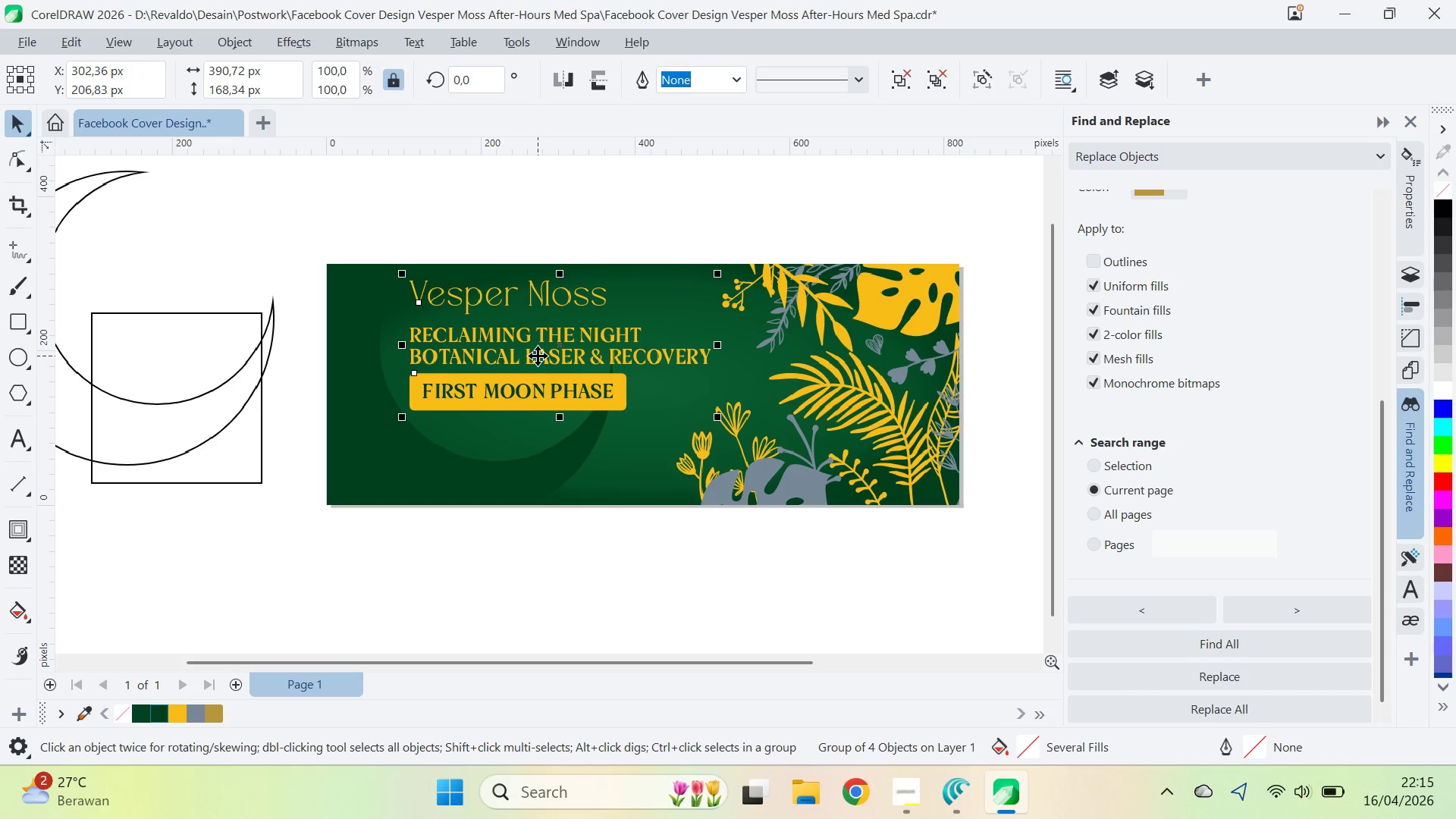 
key(Control+U)
 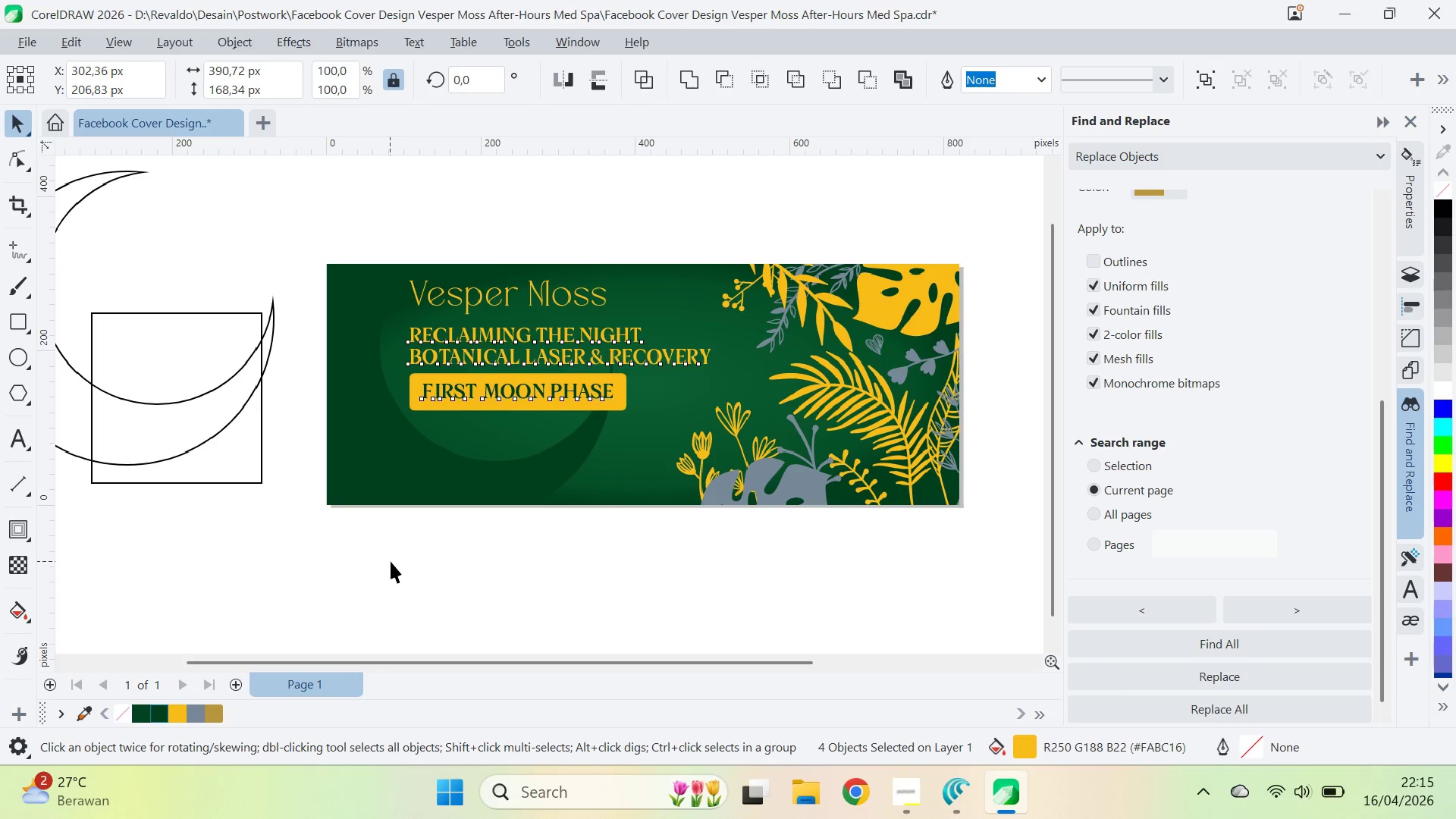 
left_click_drag(start_coordinate=[369, 551], to_coordinate=[679, 359])
 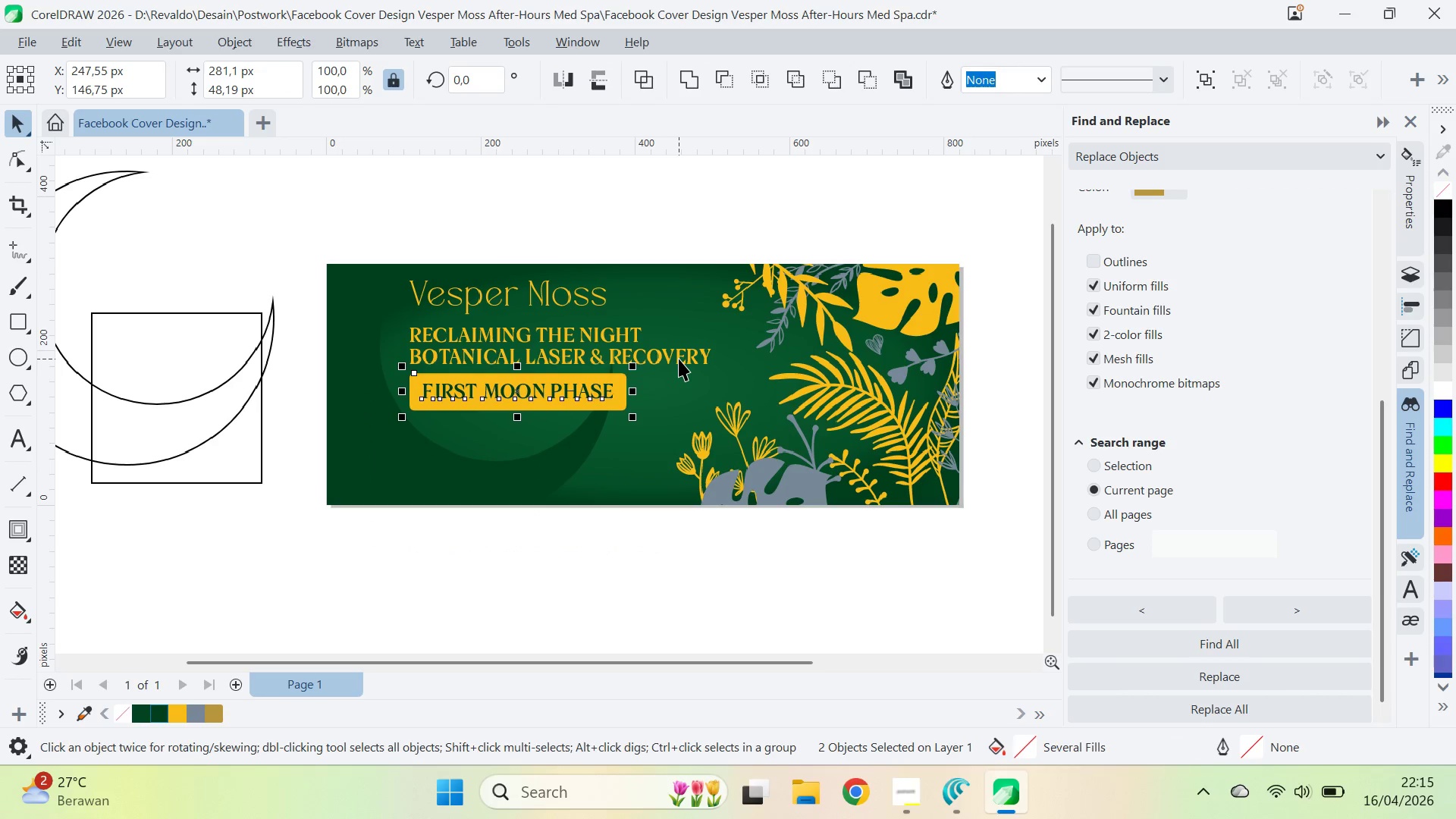 
key(Control+G)
 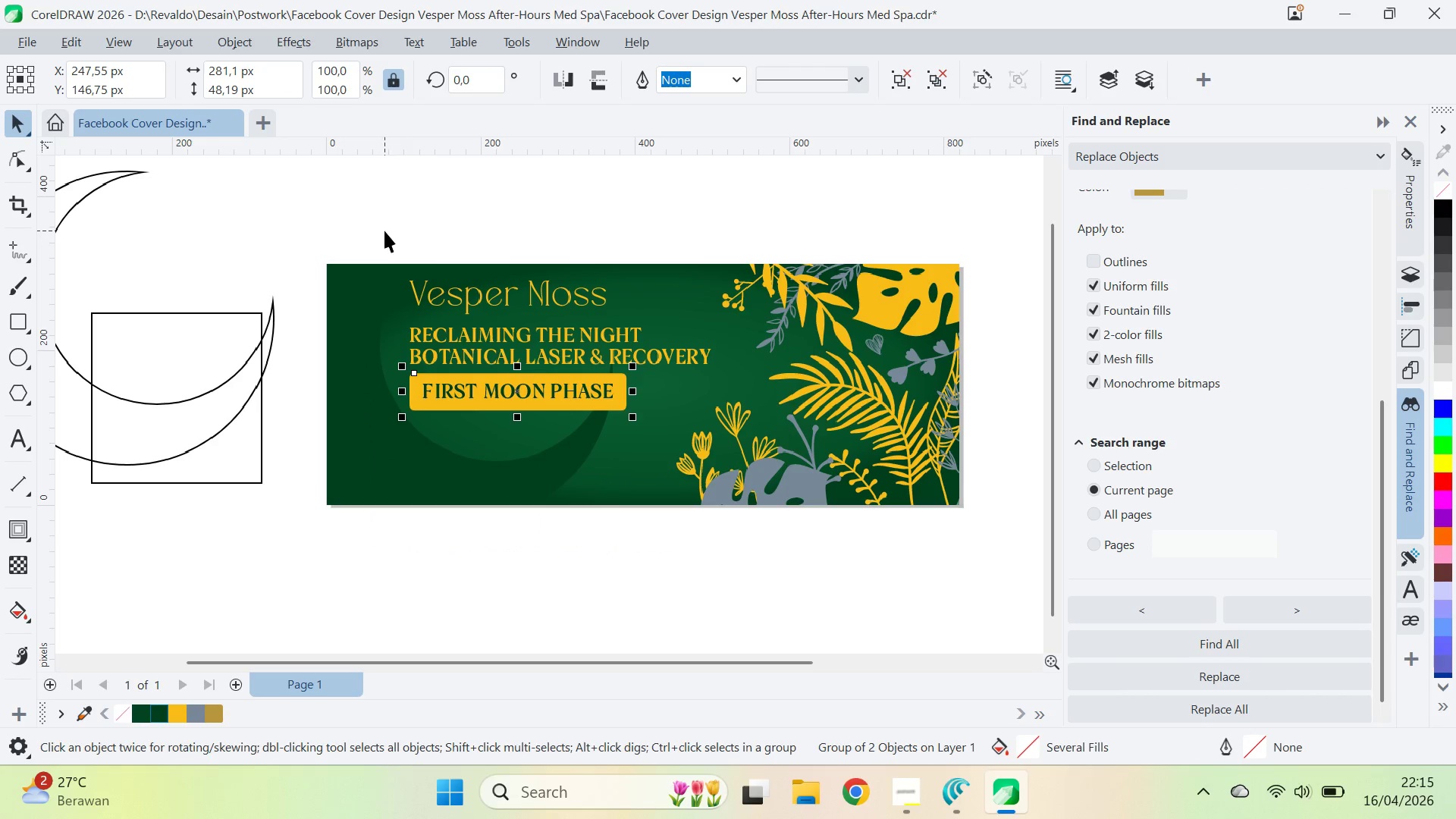 
left_click_drag(start_coordinate=[384, 231], to_coordinate=[777, 442])
 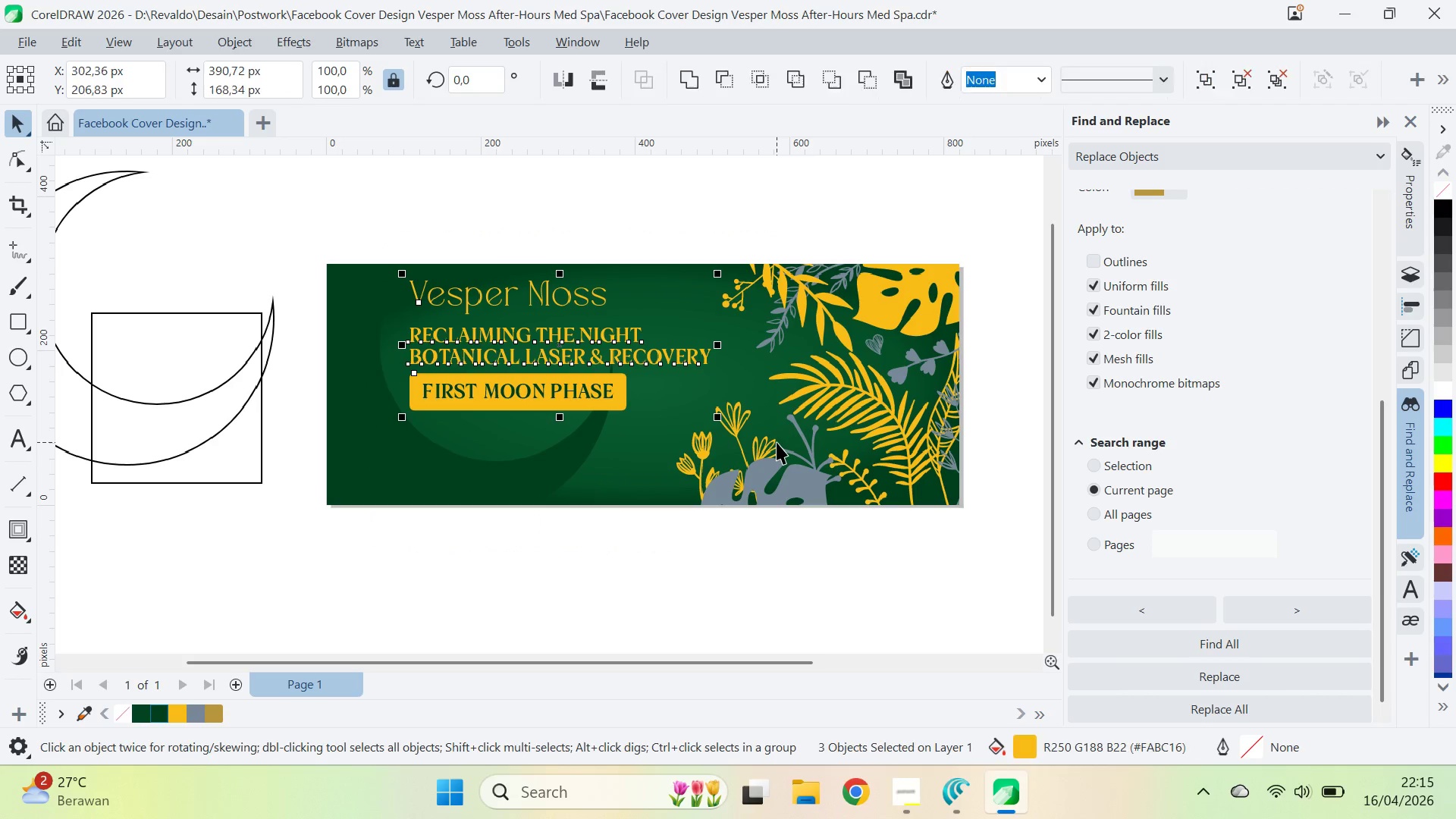 
key(Control+G)
 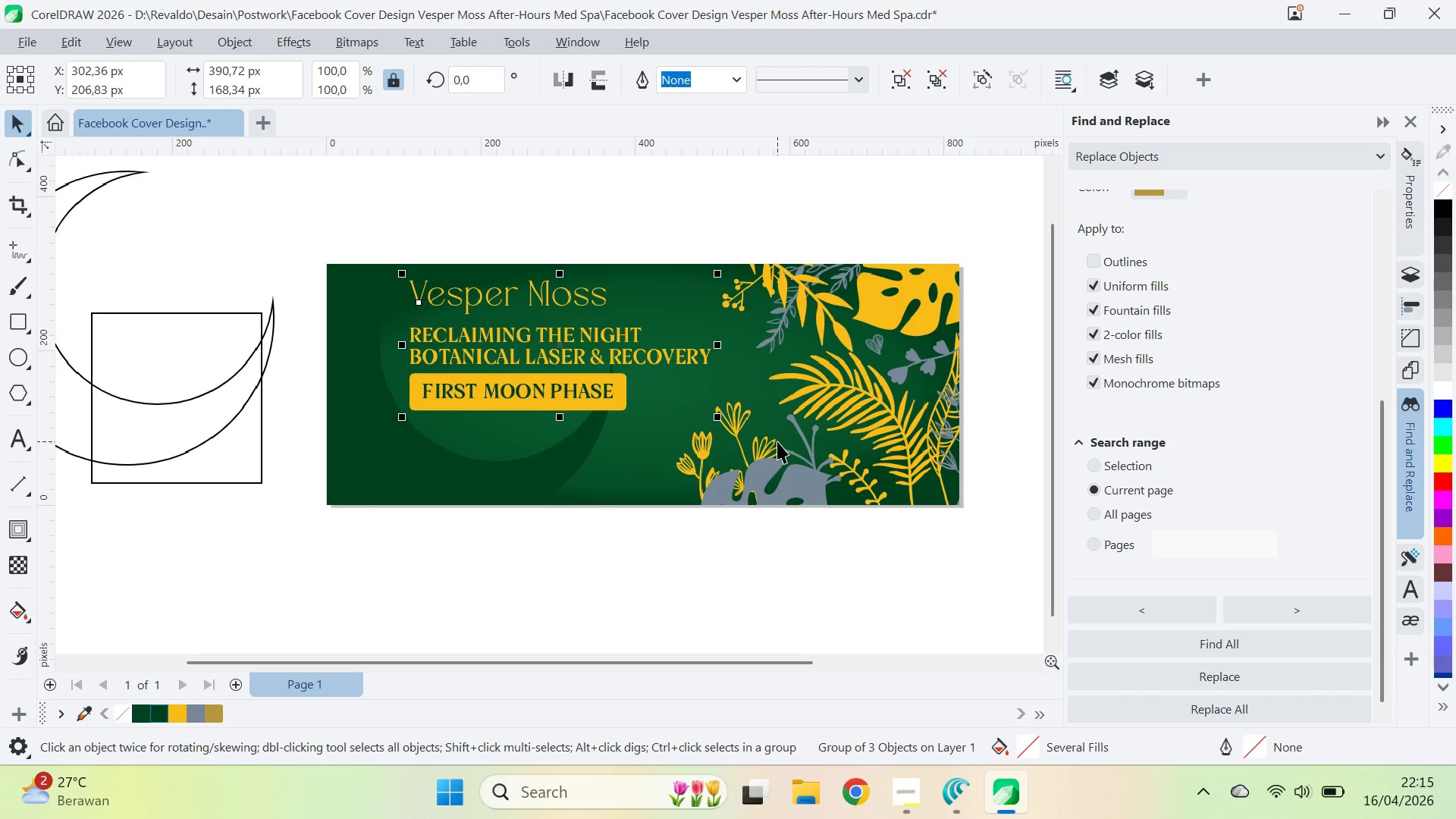 
key(Control+Z)
 